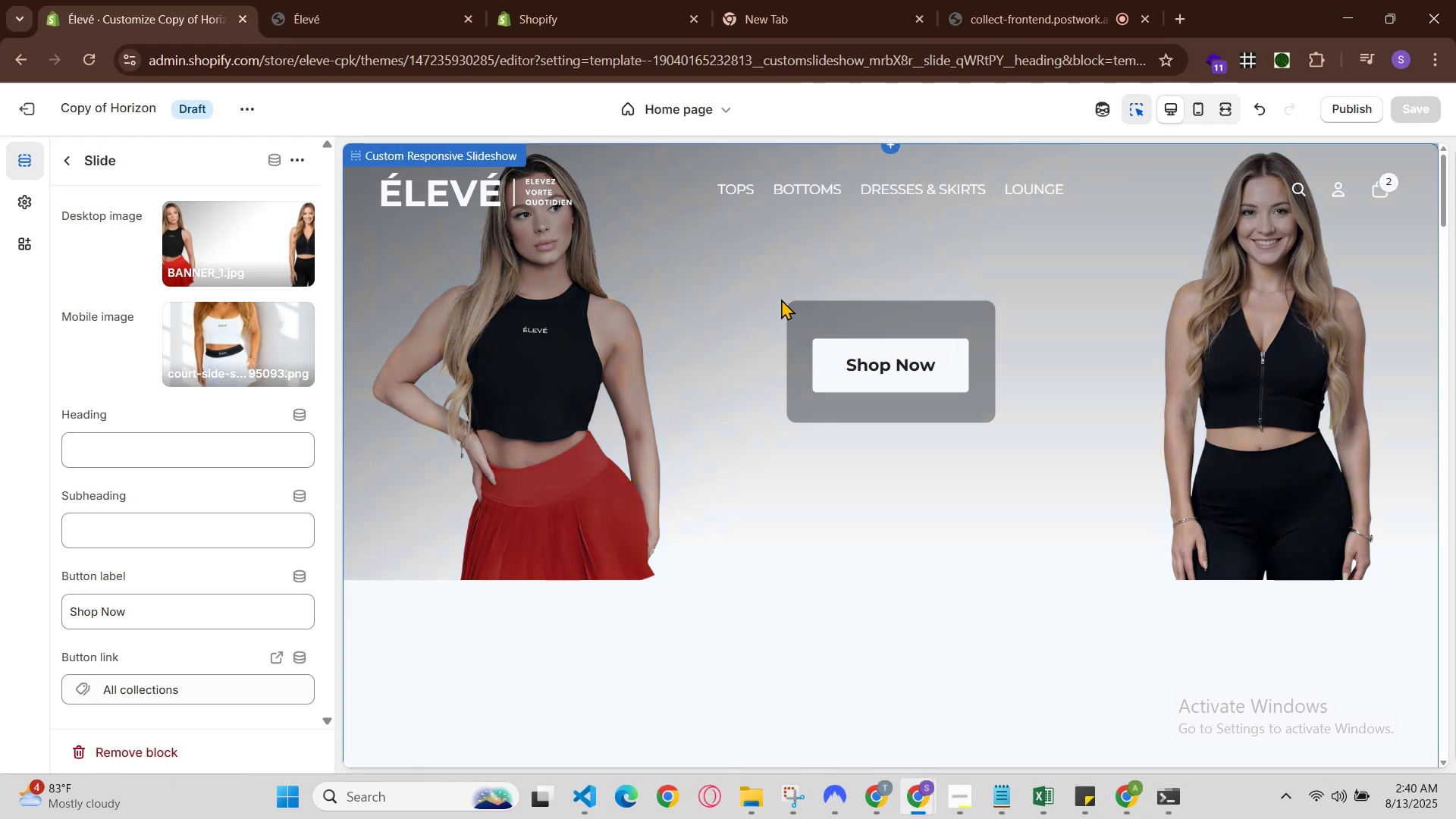 
left_click([781, 299])
 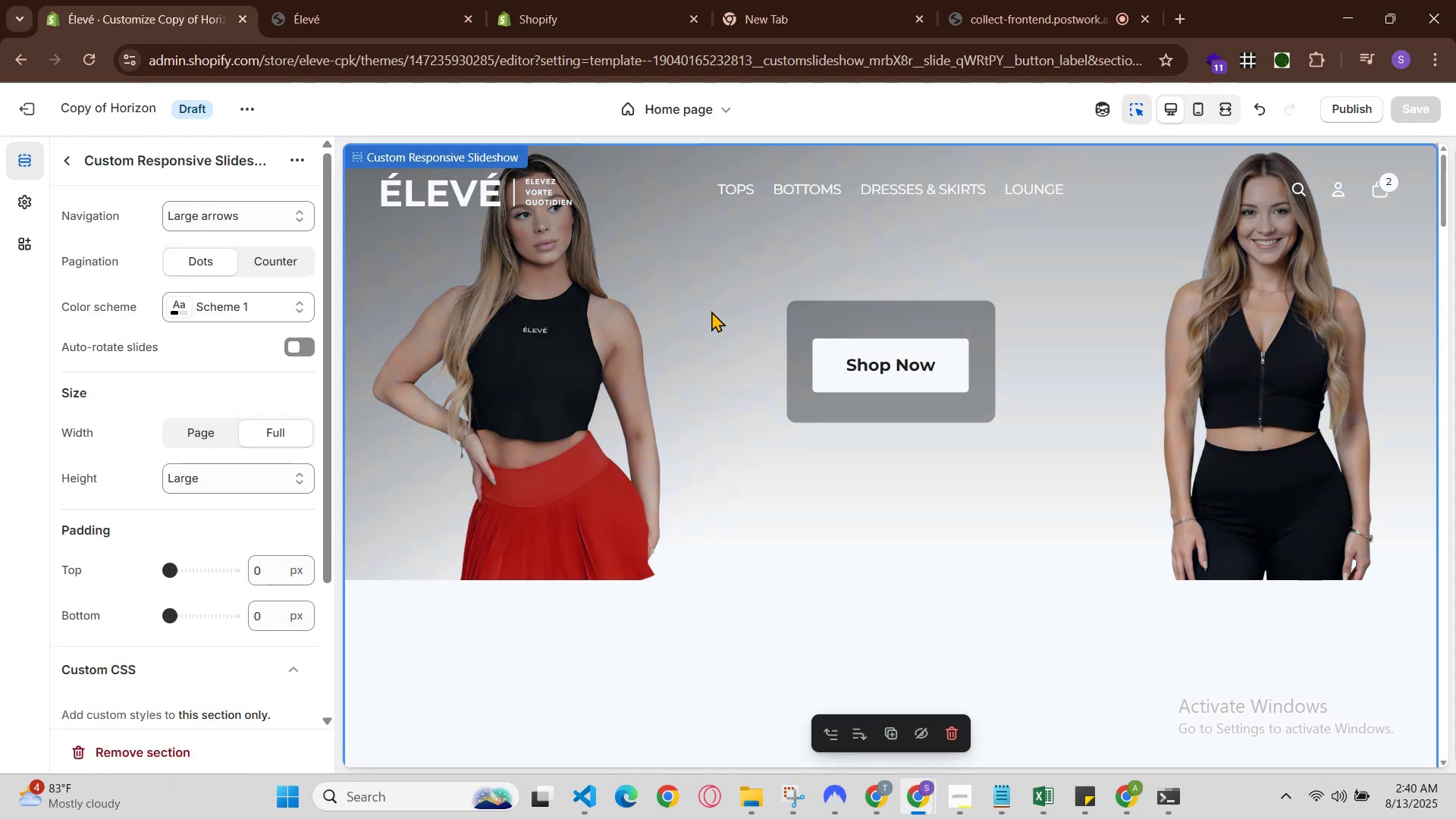 
scroll: coordinate [56, 596], scroll_direction: down, amount: 5.0
 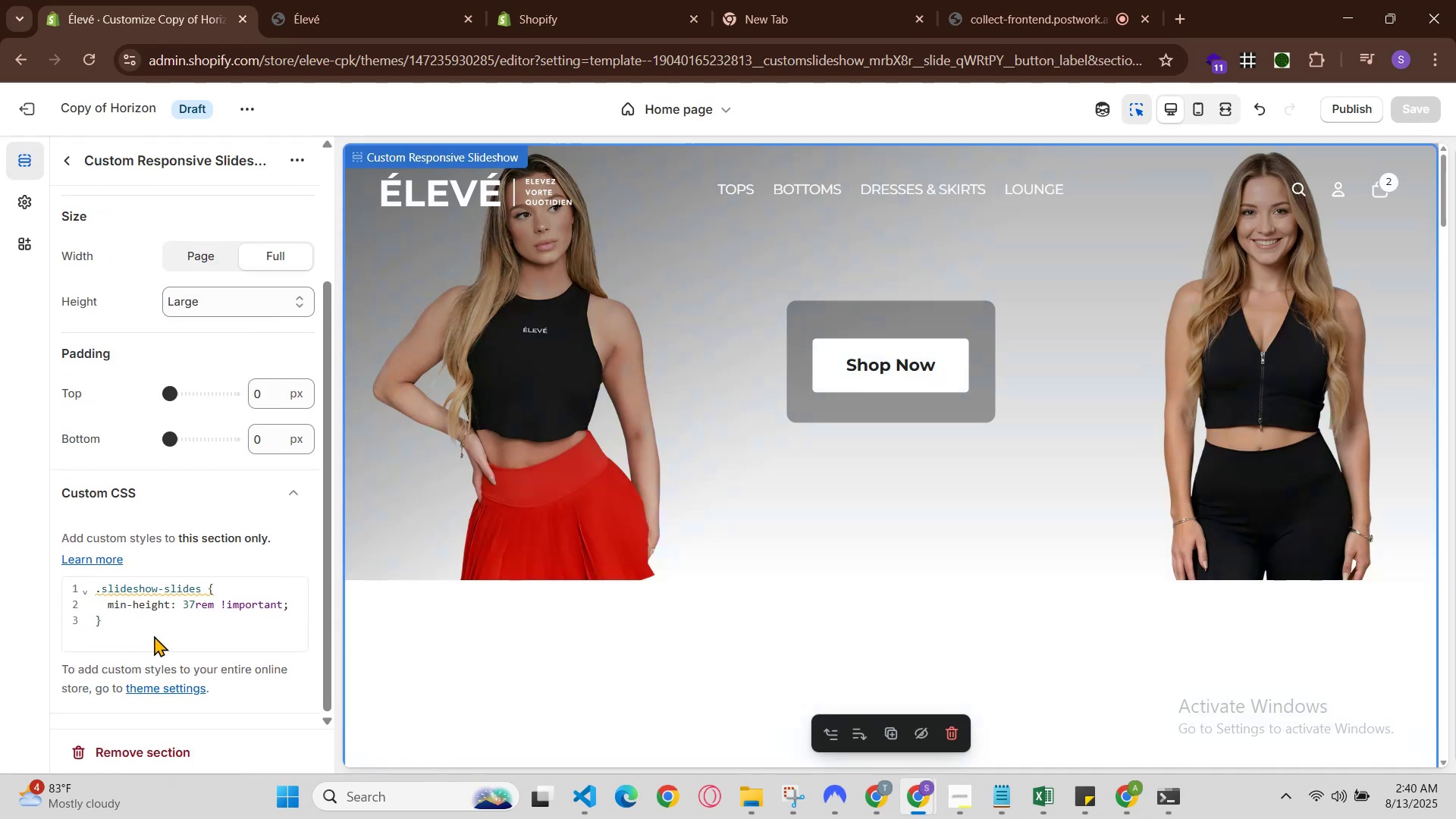 
left_click([145, 627])
 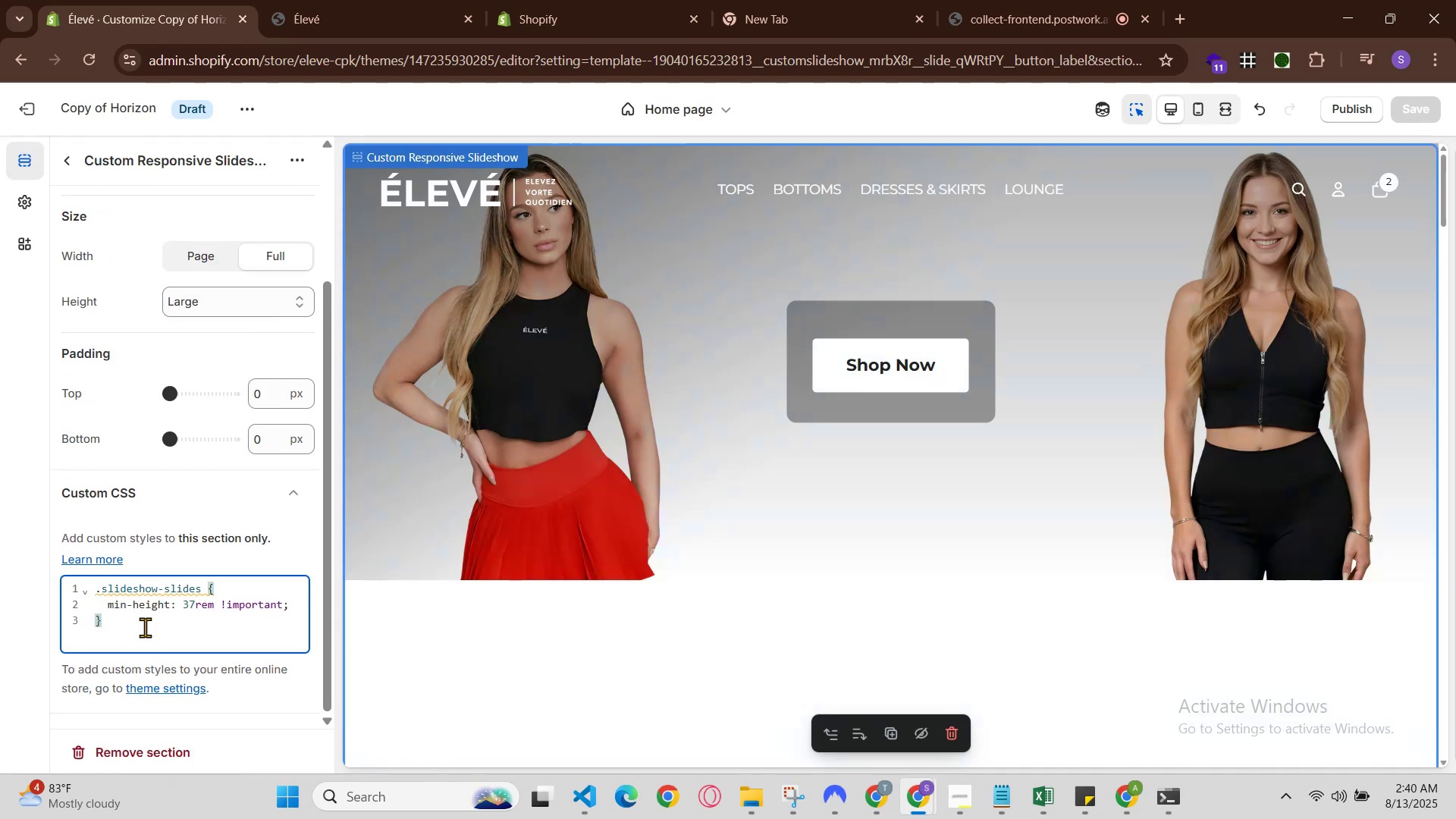 
key(Enter)
 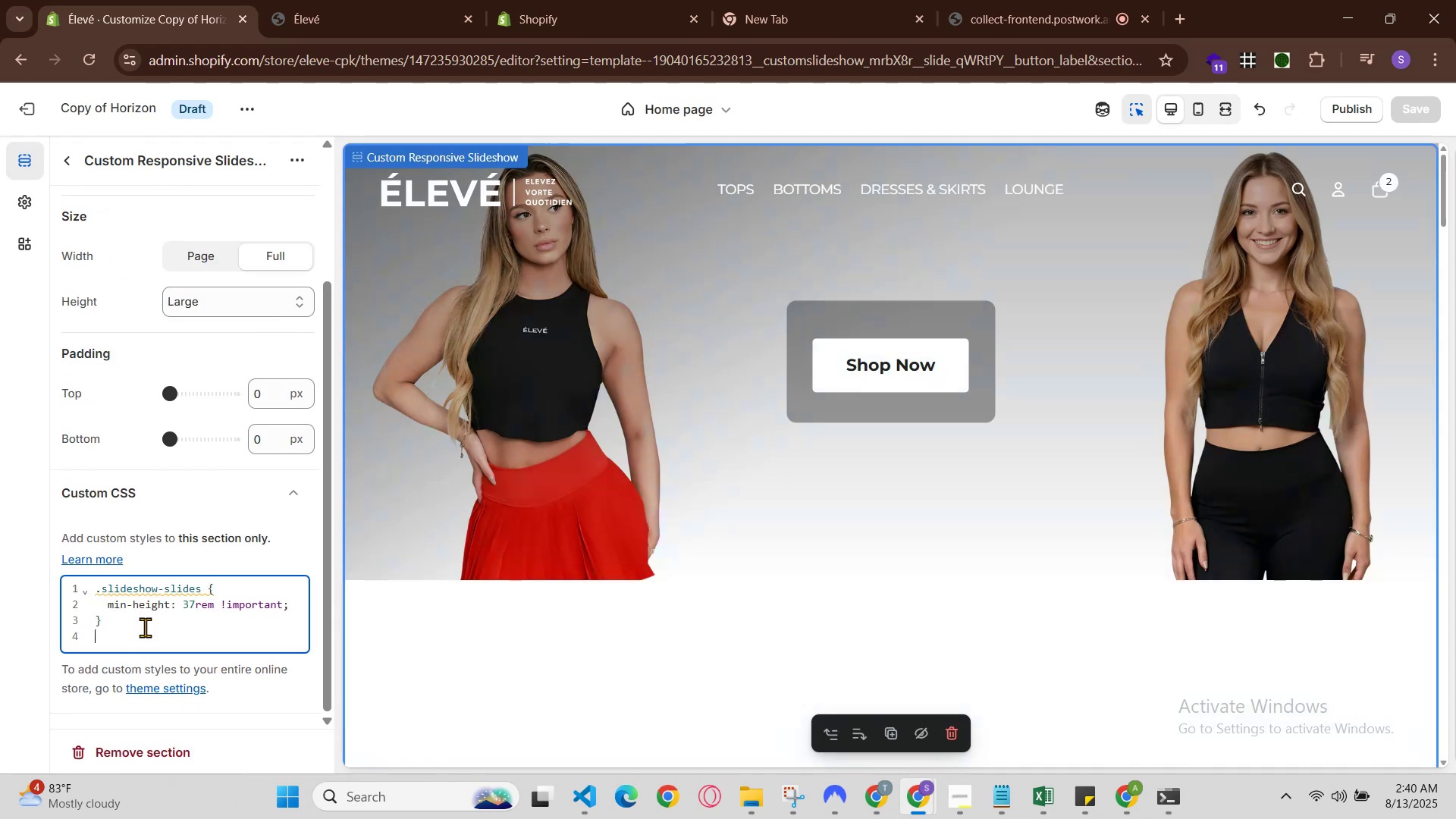 
key(Enter)
 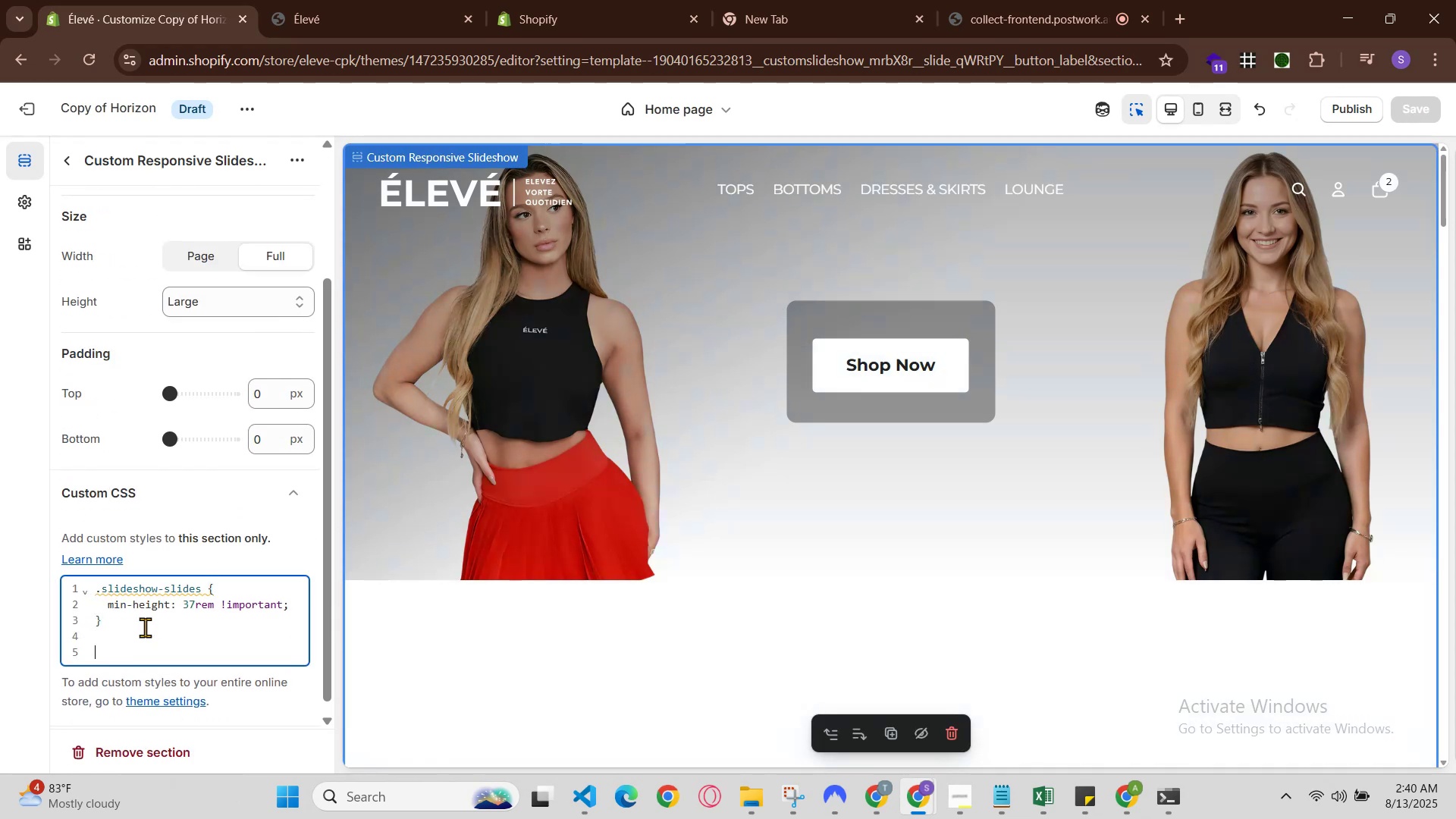 
key(Control+V)
 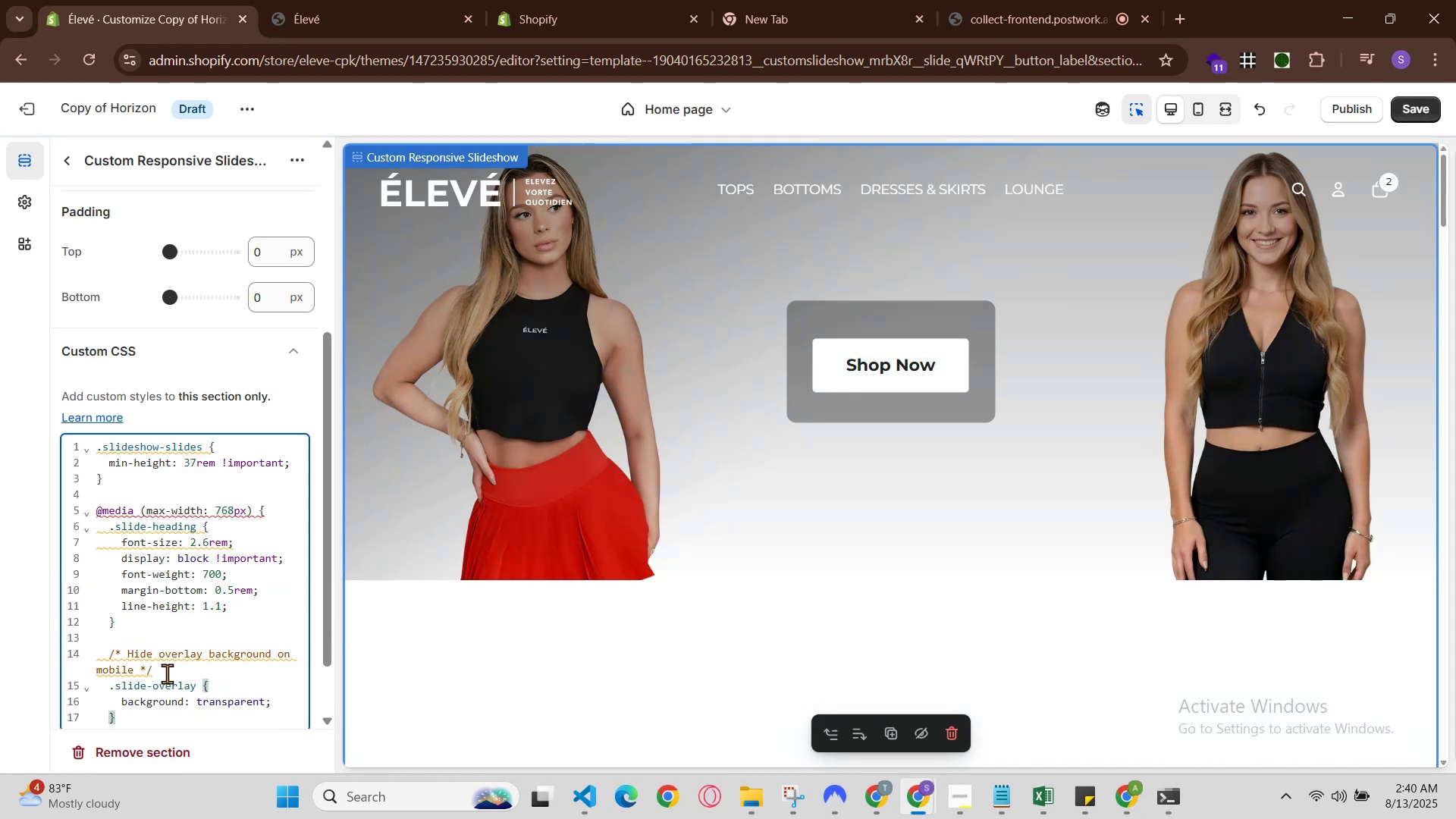 
left_click_drag(start_coordinate=[164, 671], to_coordinate=[106, 673])
 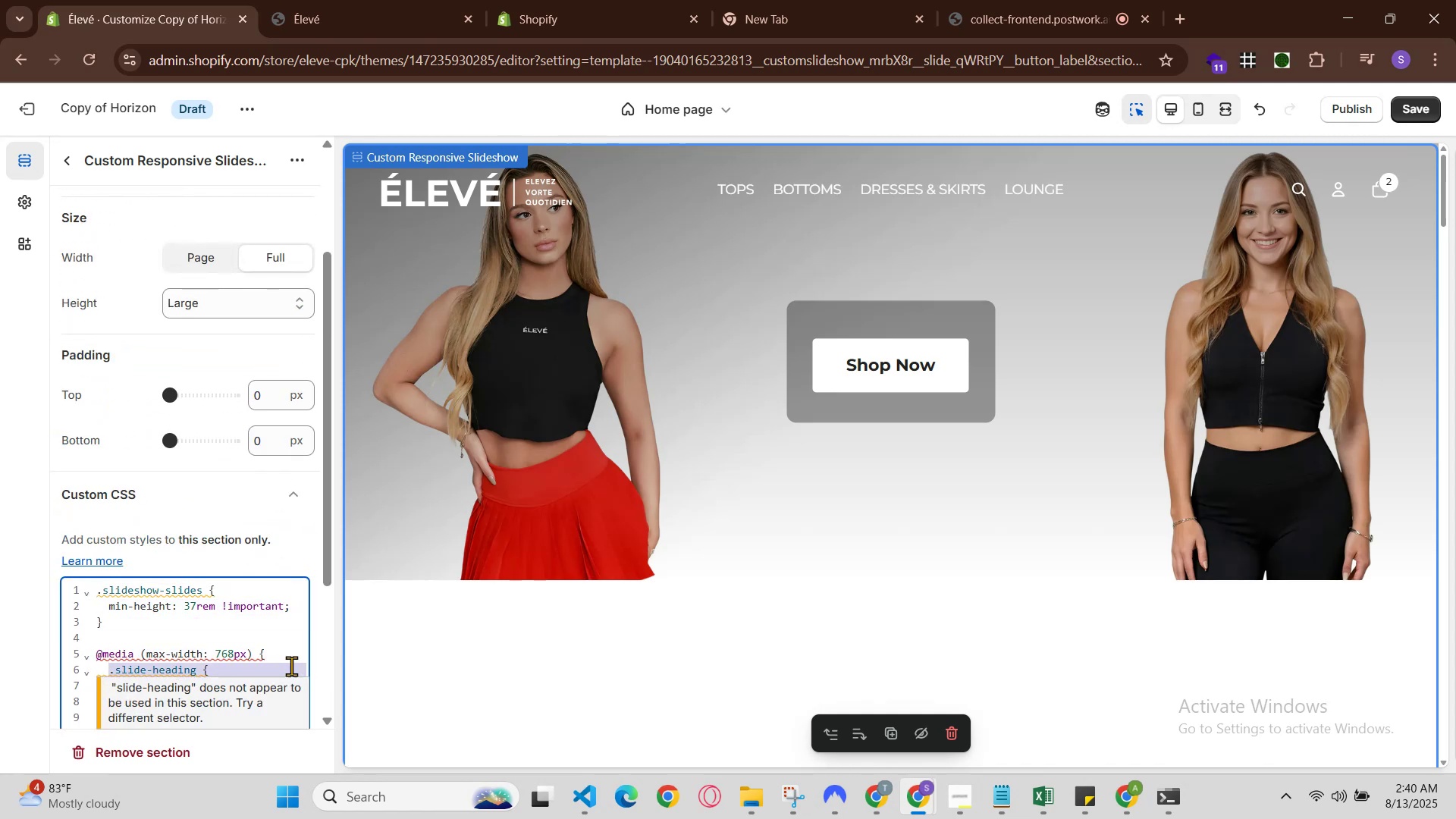 
scroll: coordinate [106, 526], scroll_direction: up, amount: 1.0
 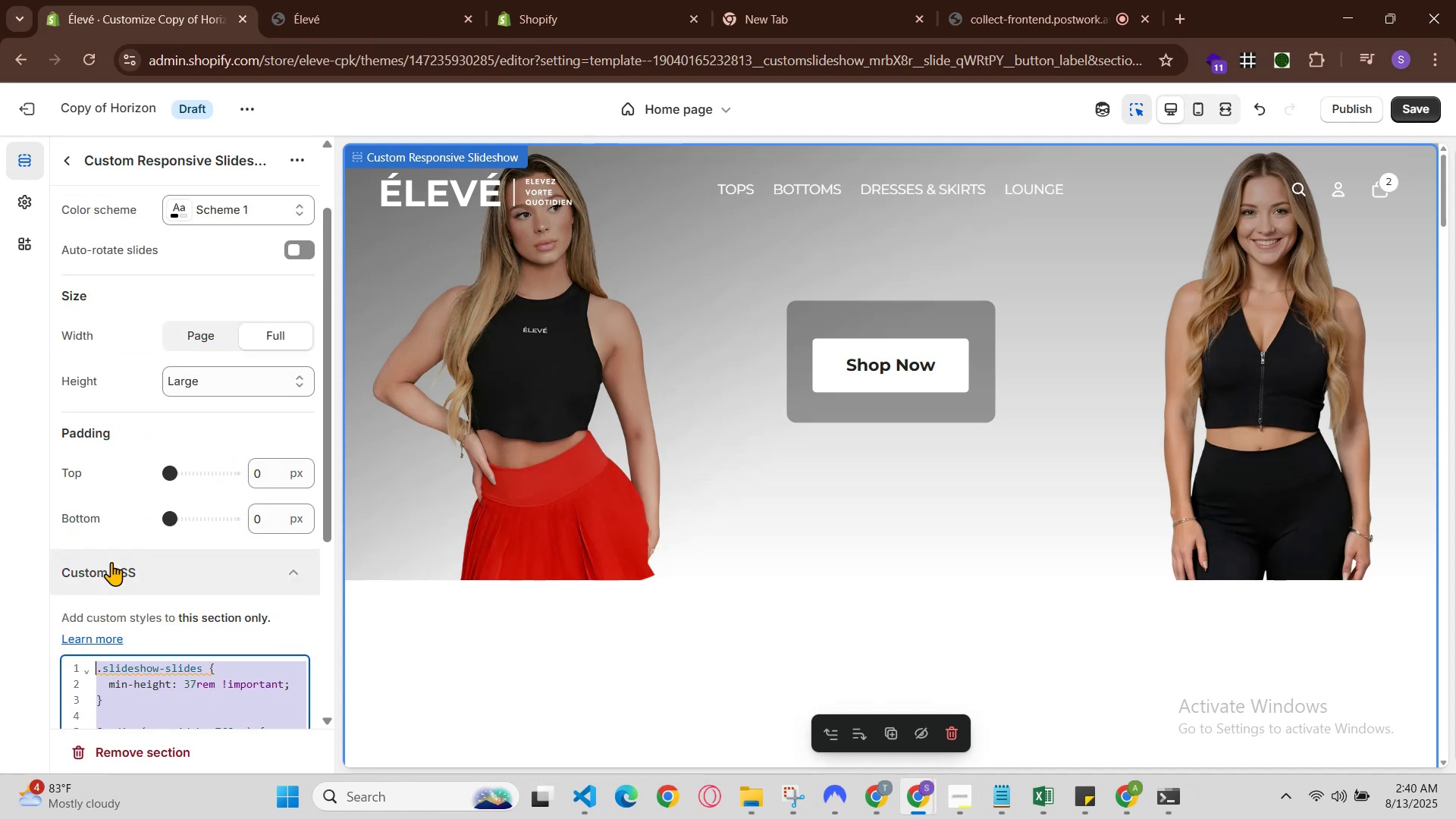 
scroll: coordinate [99, 632], scroll_direction: down, amount: 2.0
 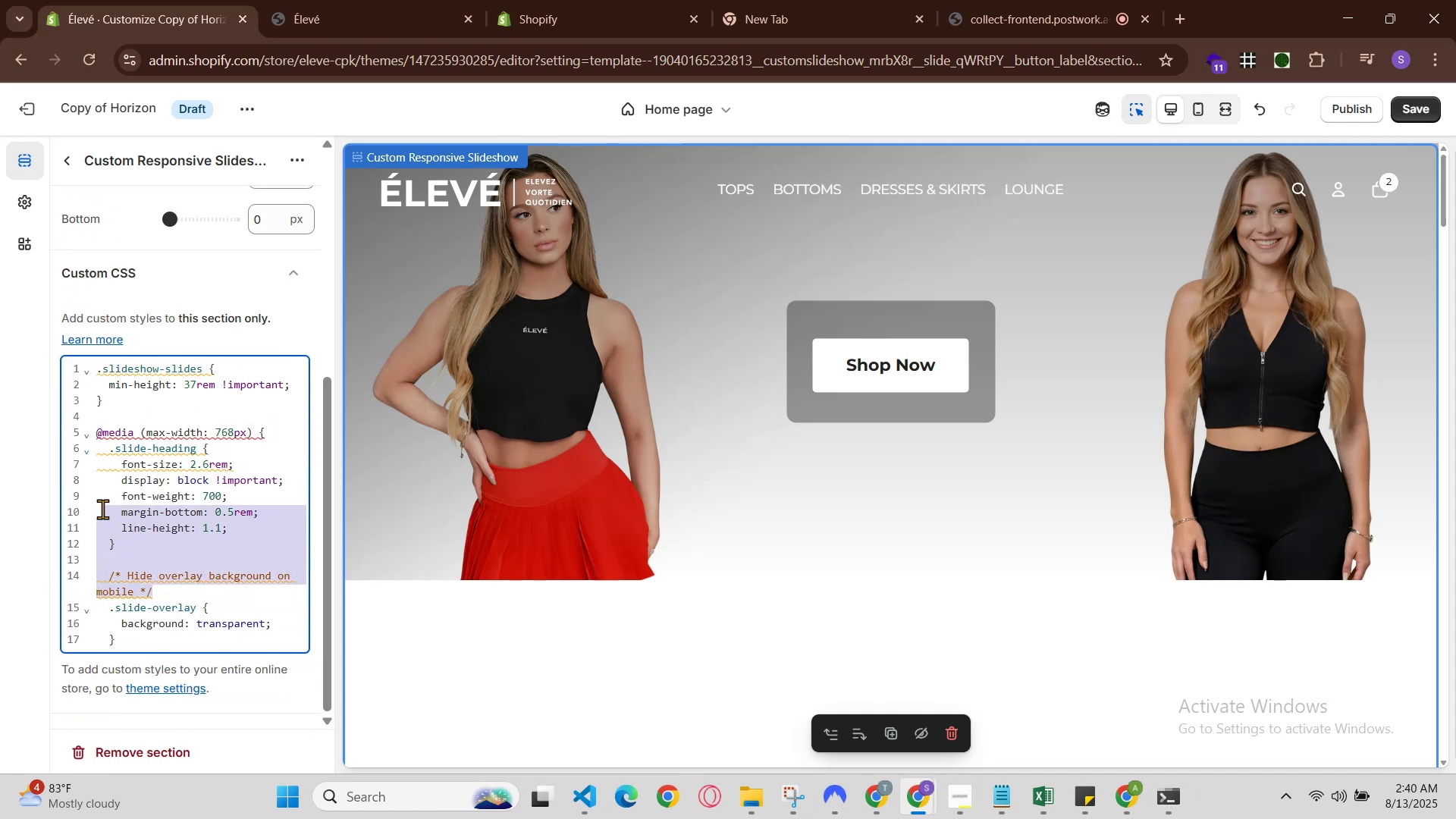 
scroll: coordinate [103, 507], scroll_direction: up, amount: 1.0
 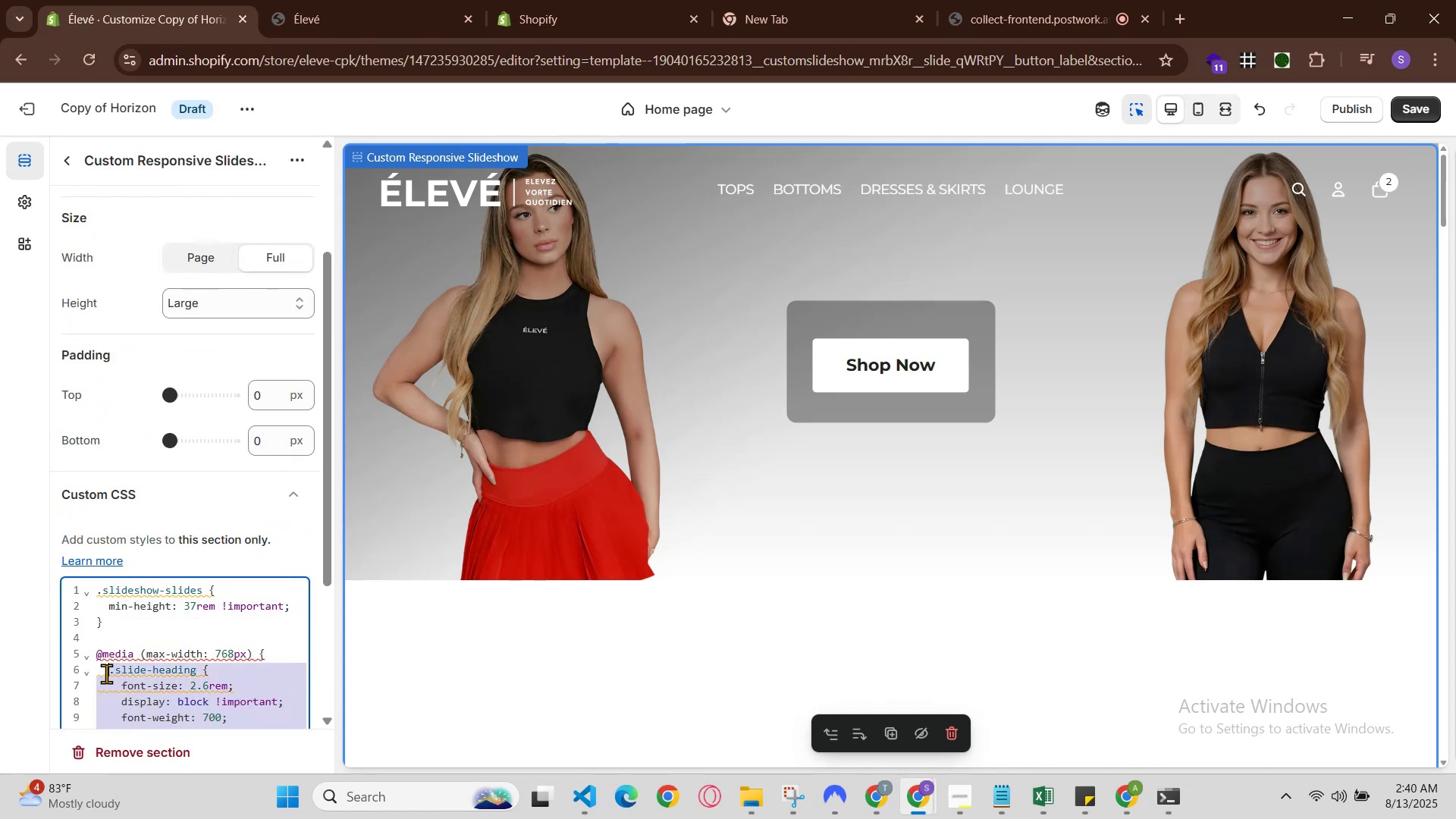 
scroll: coordinate [309, 642], scroll_direction: down, amount: 2.0
 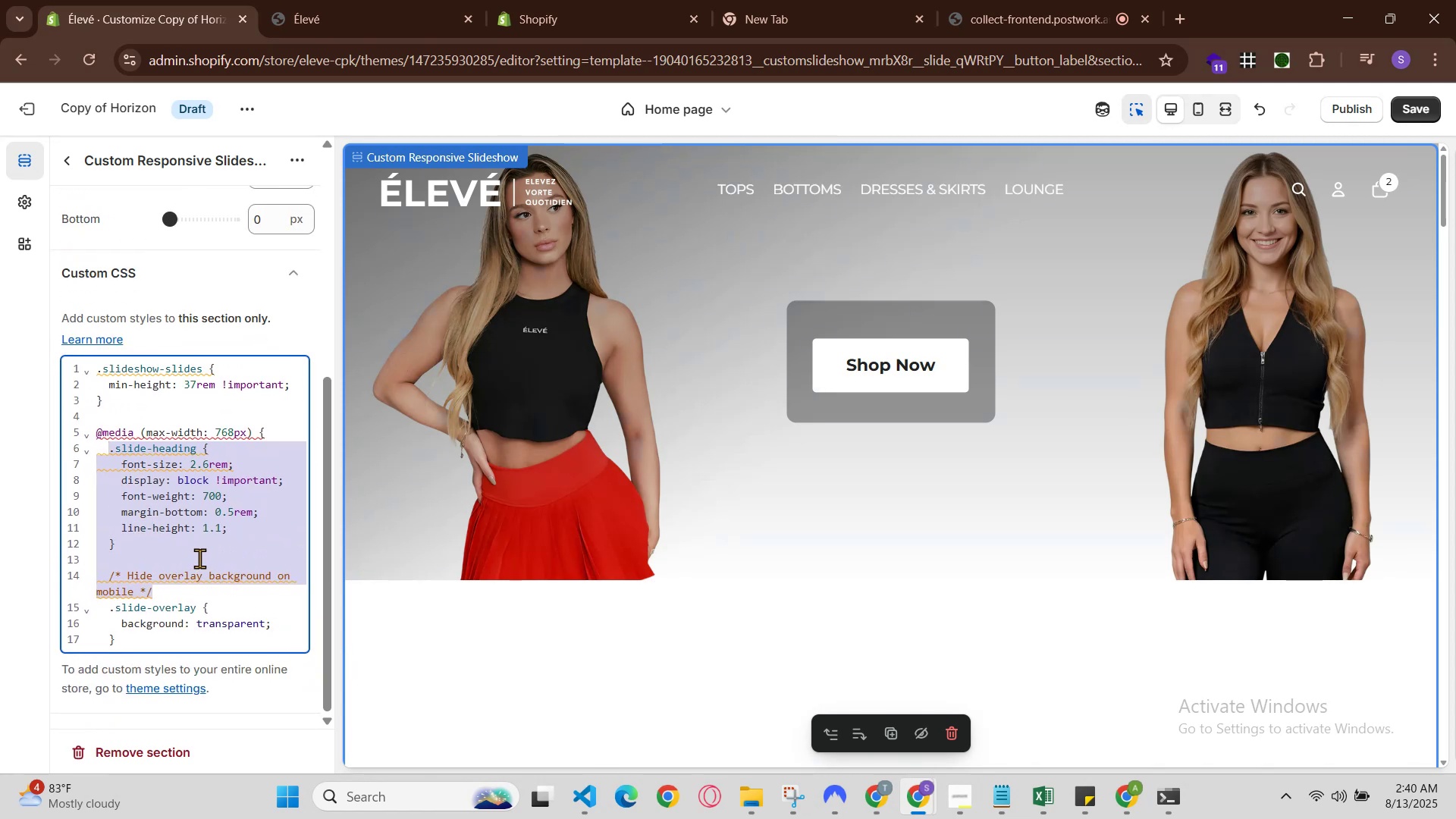 
key(Backspace)
 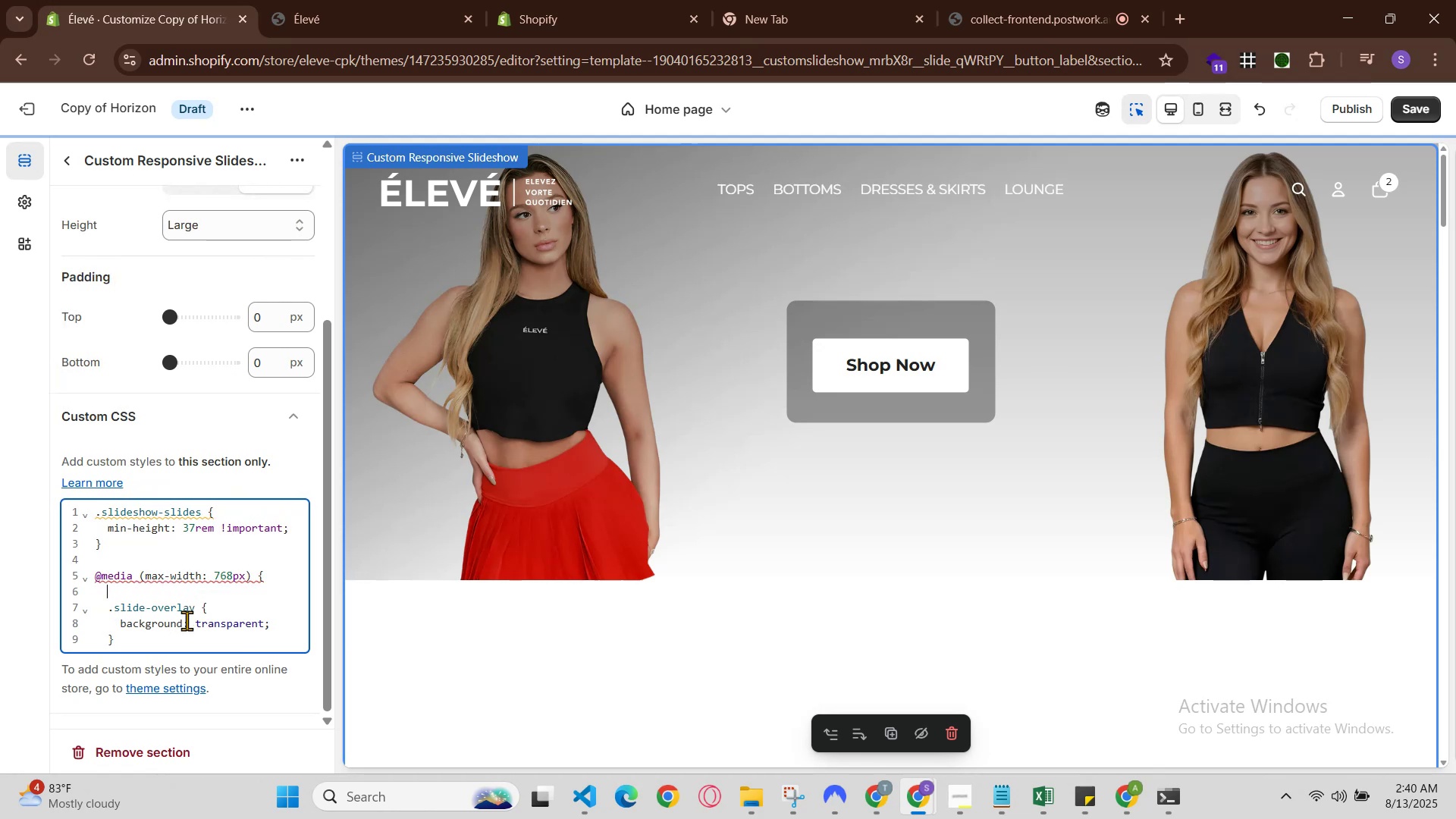 
left_click([177, 629])
 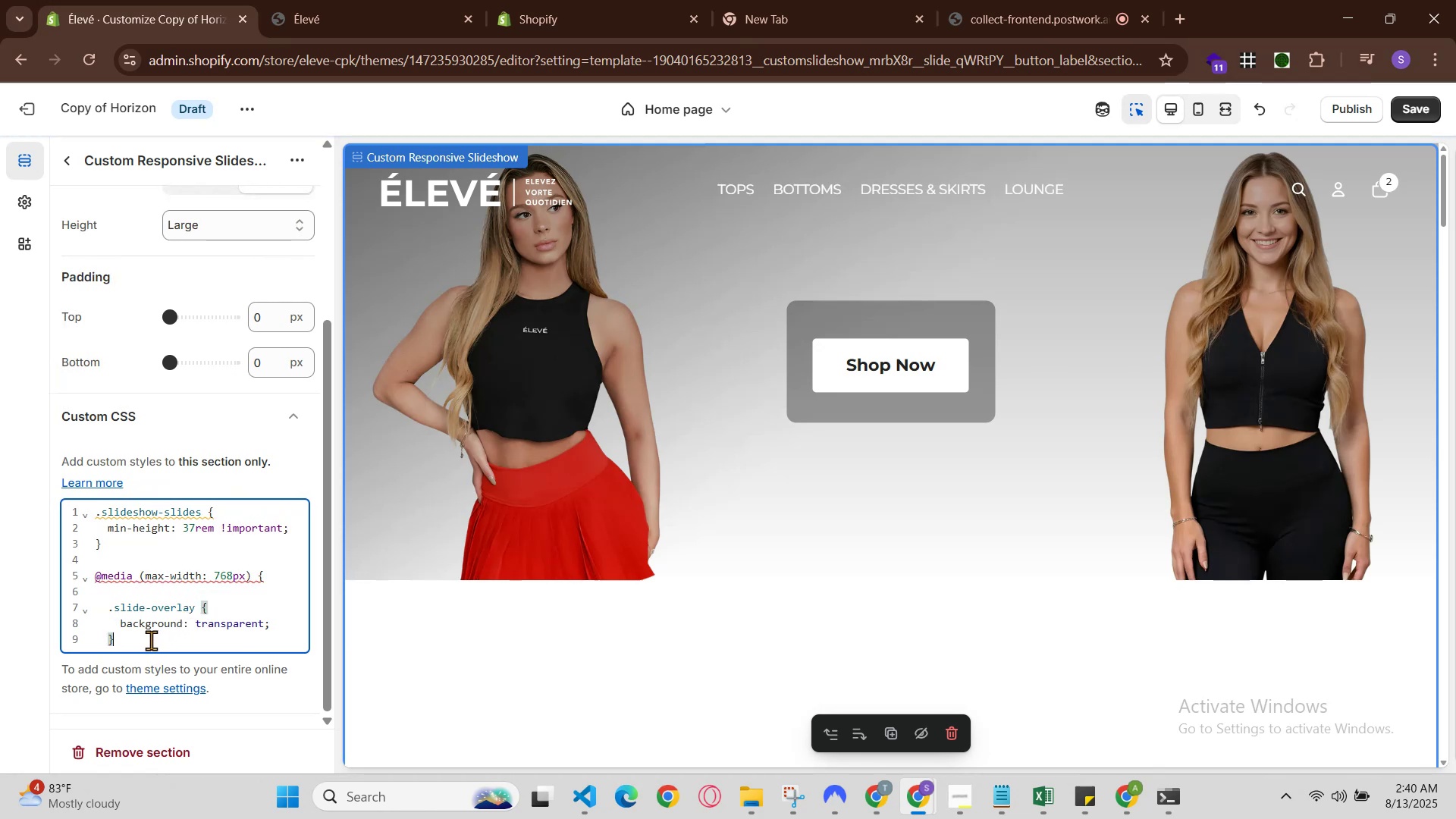 
key(Enter)
 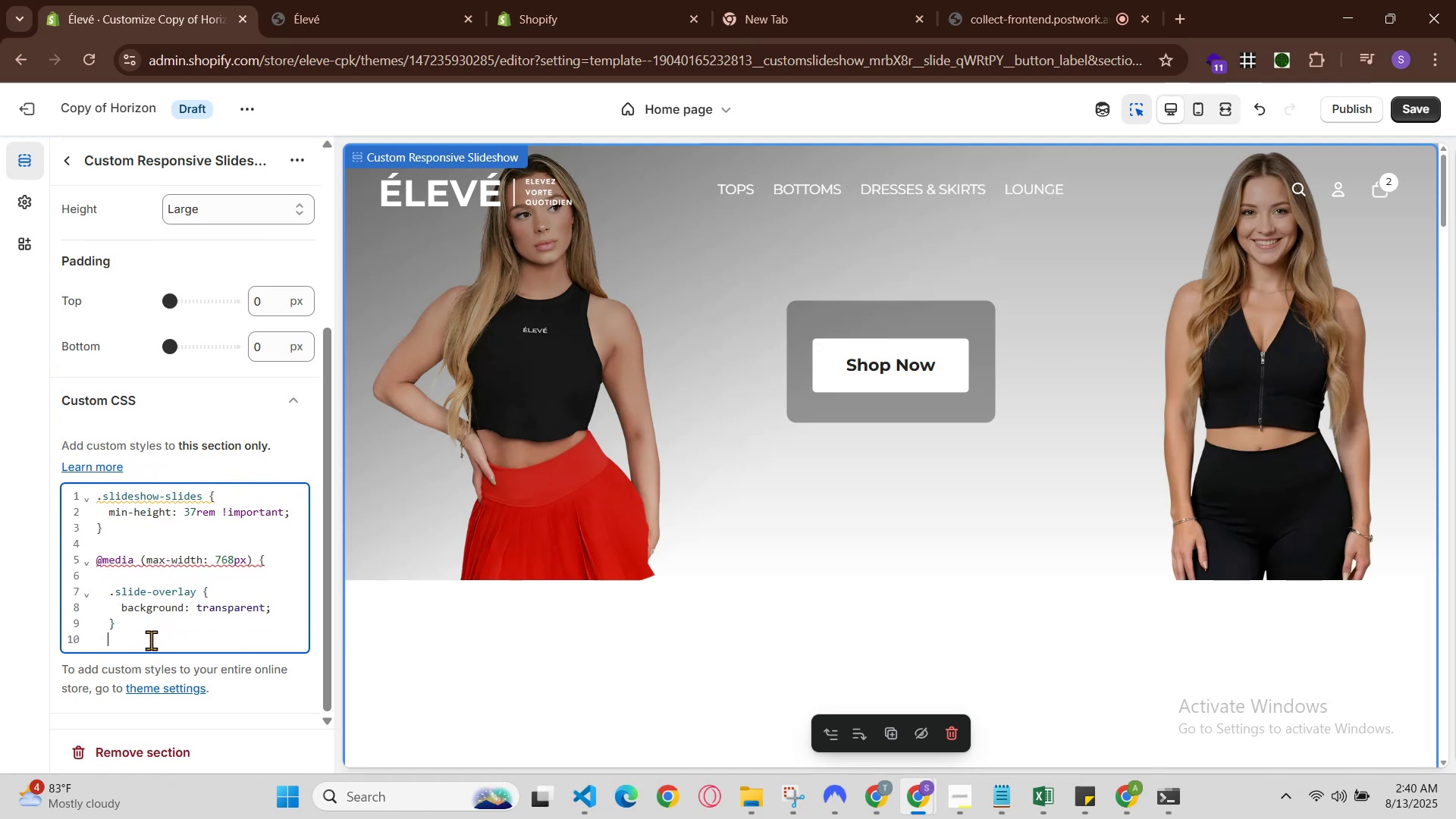 
key(Shift+BracketRight)
 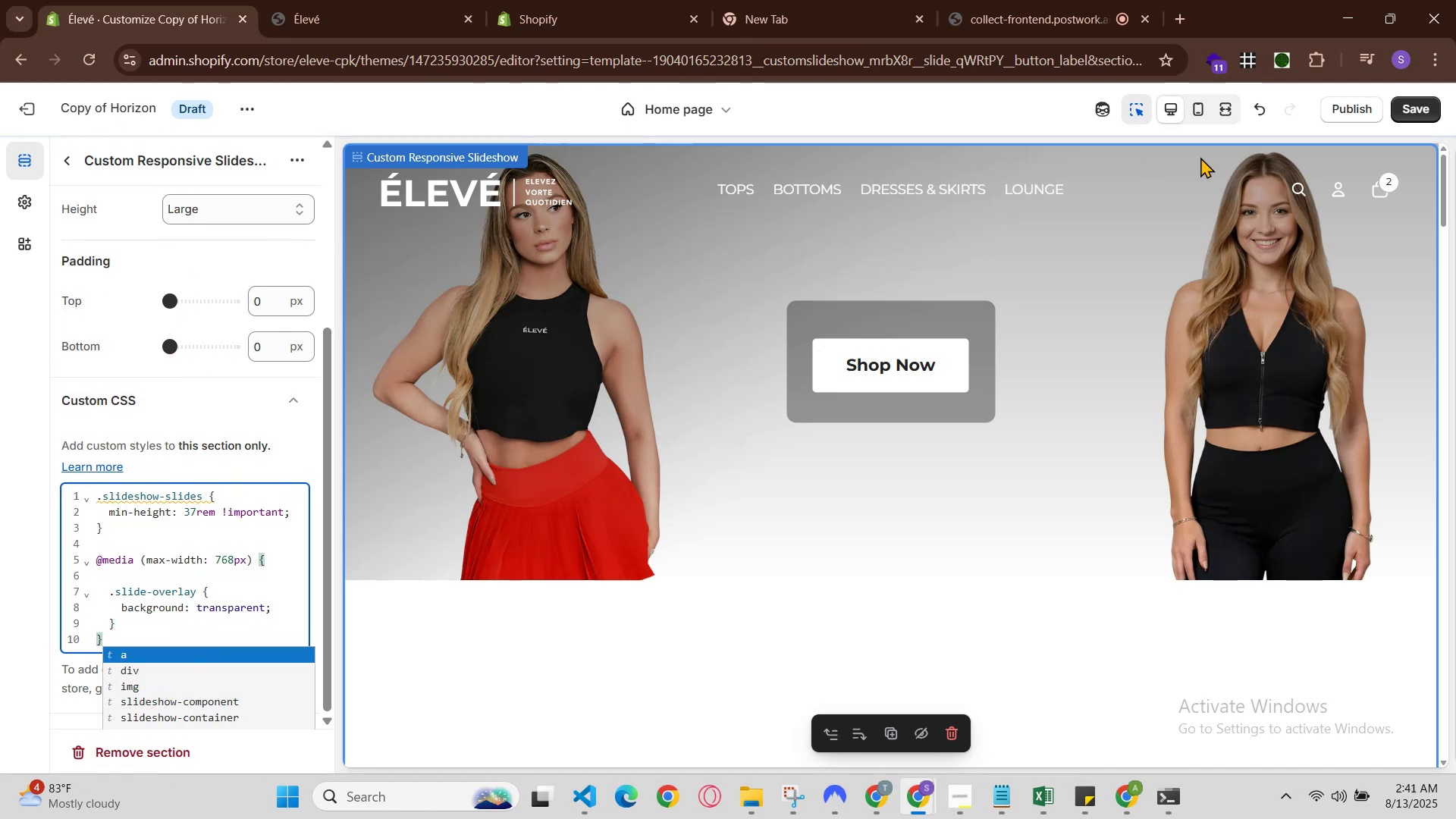 
left_click([1407, 115])
 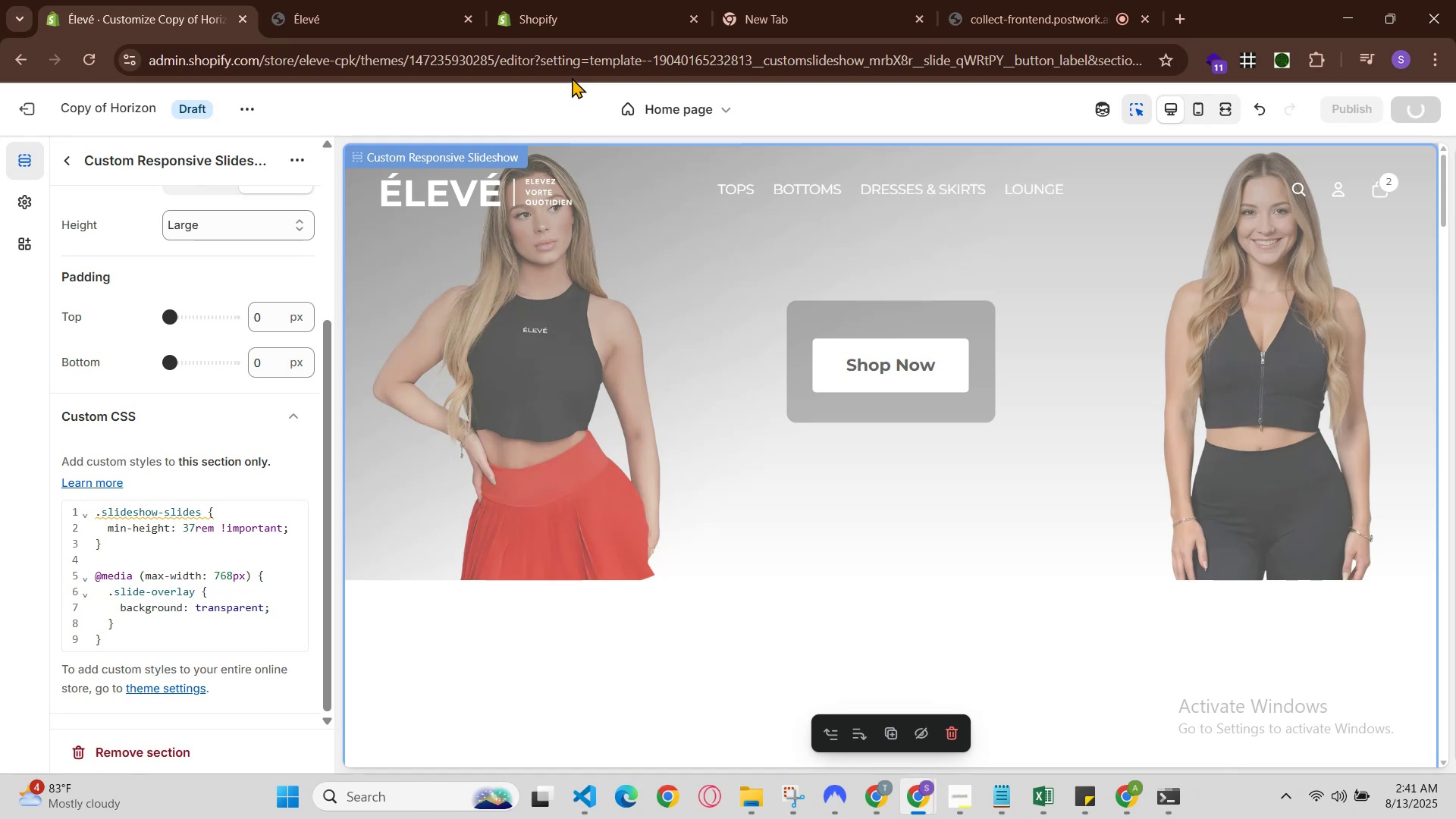 
mouse_move([422, -1])
 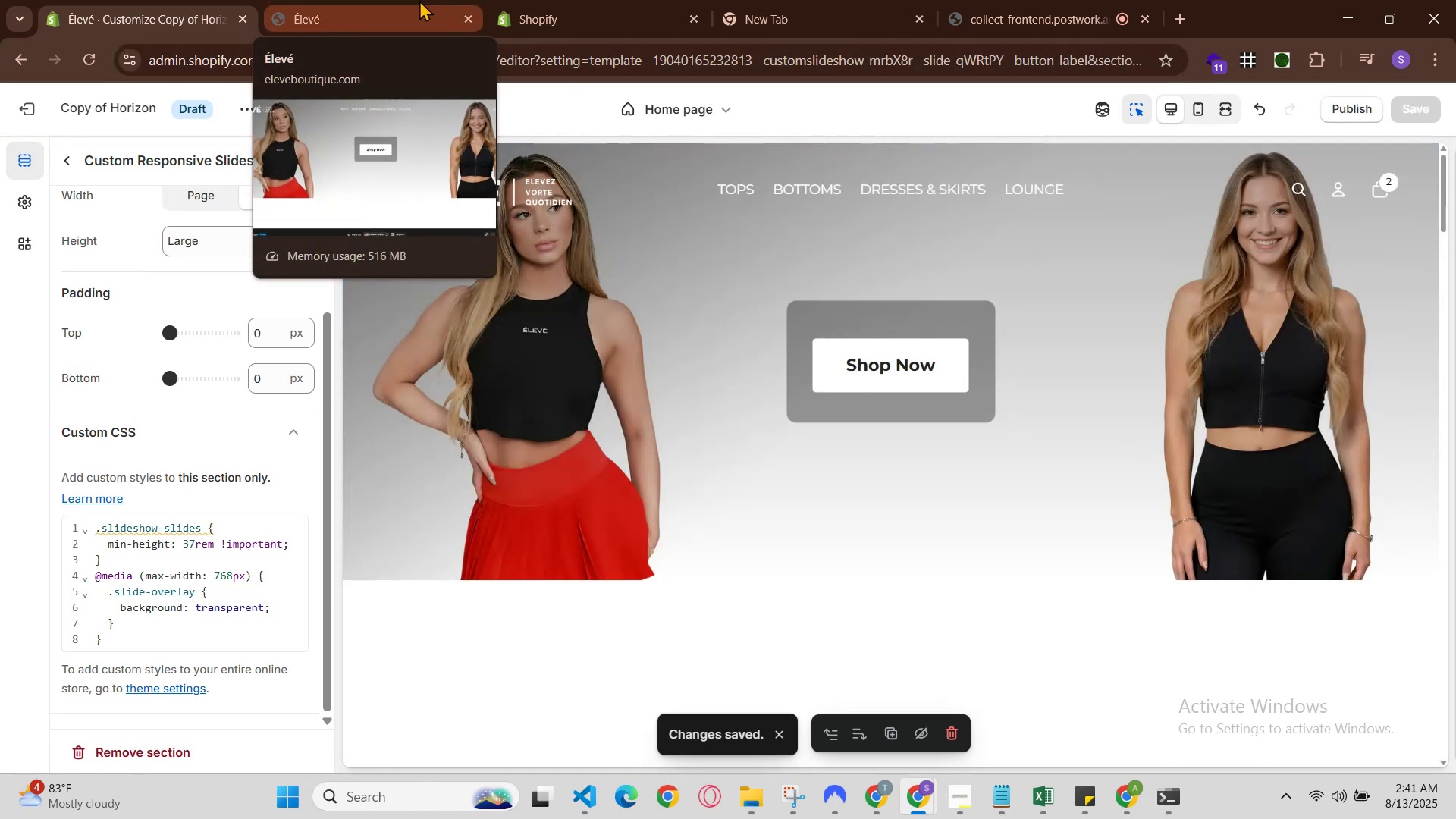 
left_click([419, 0])
 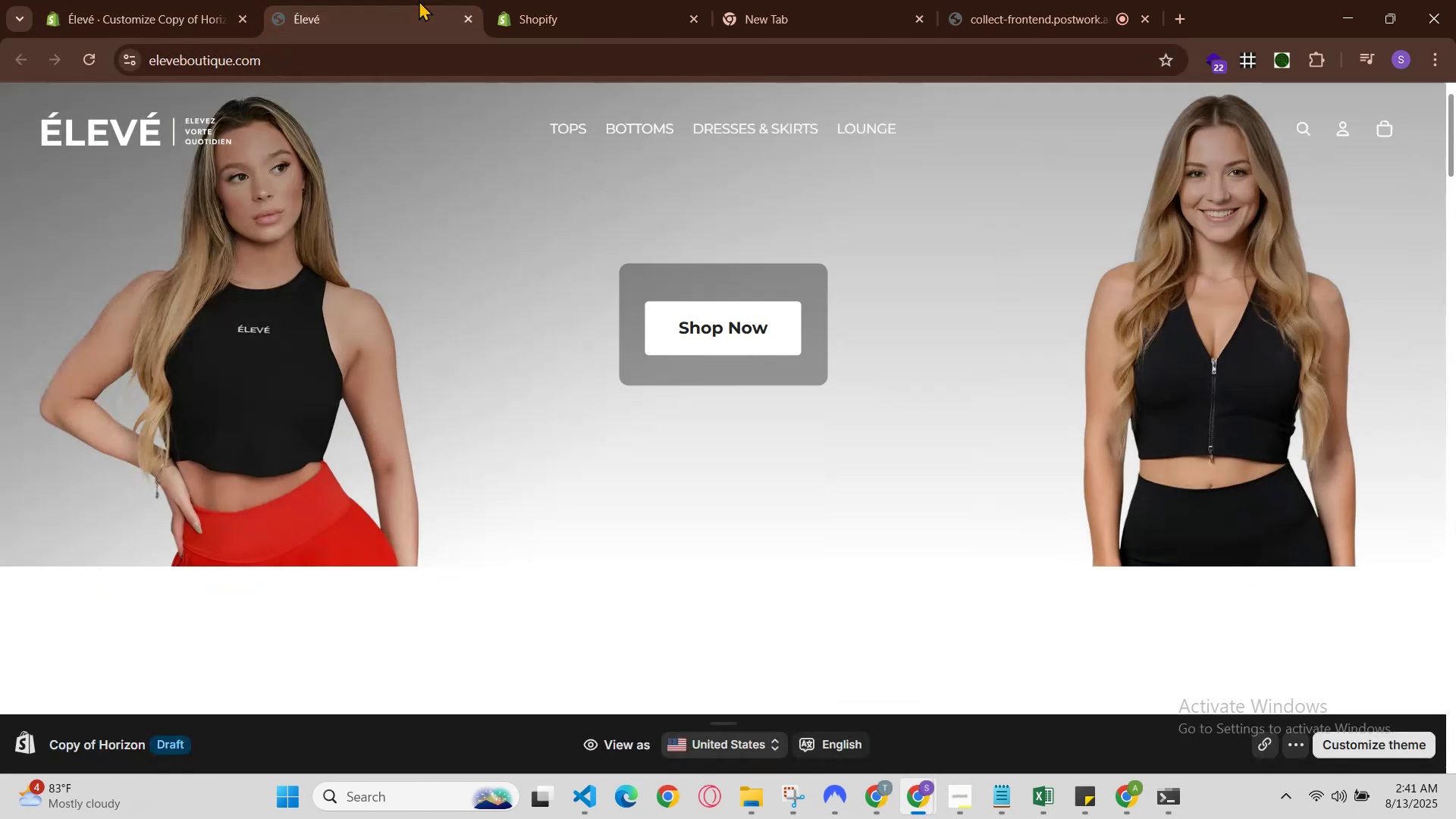 
key(Control+ControlLeft)
 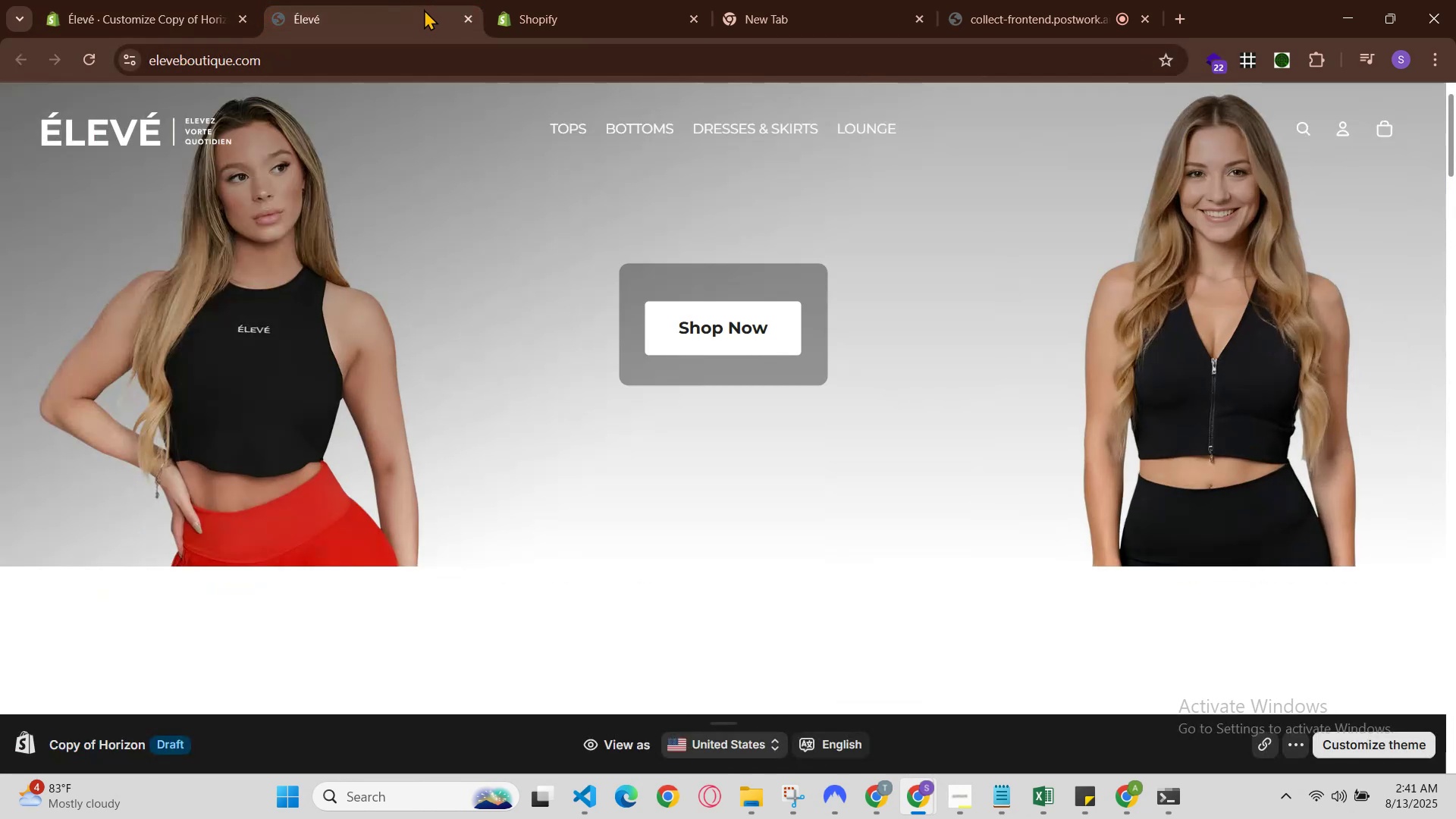 
key(Control+R)
 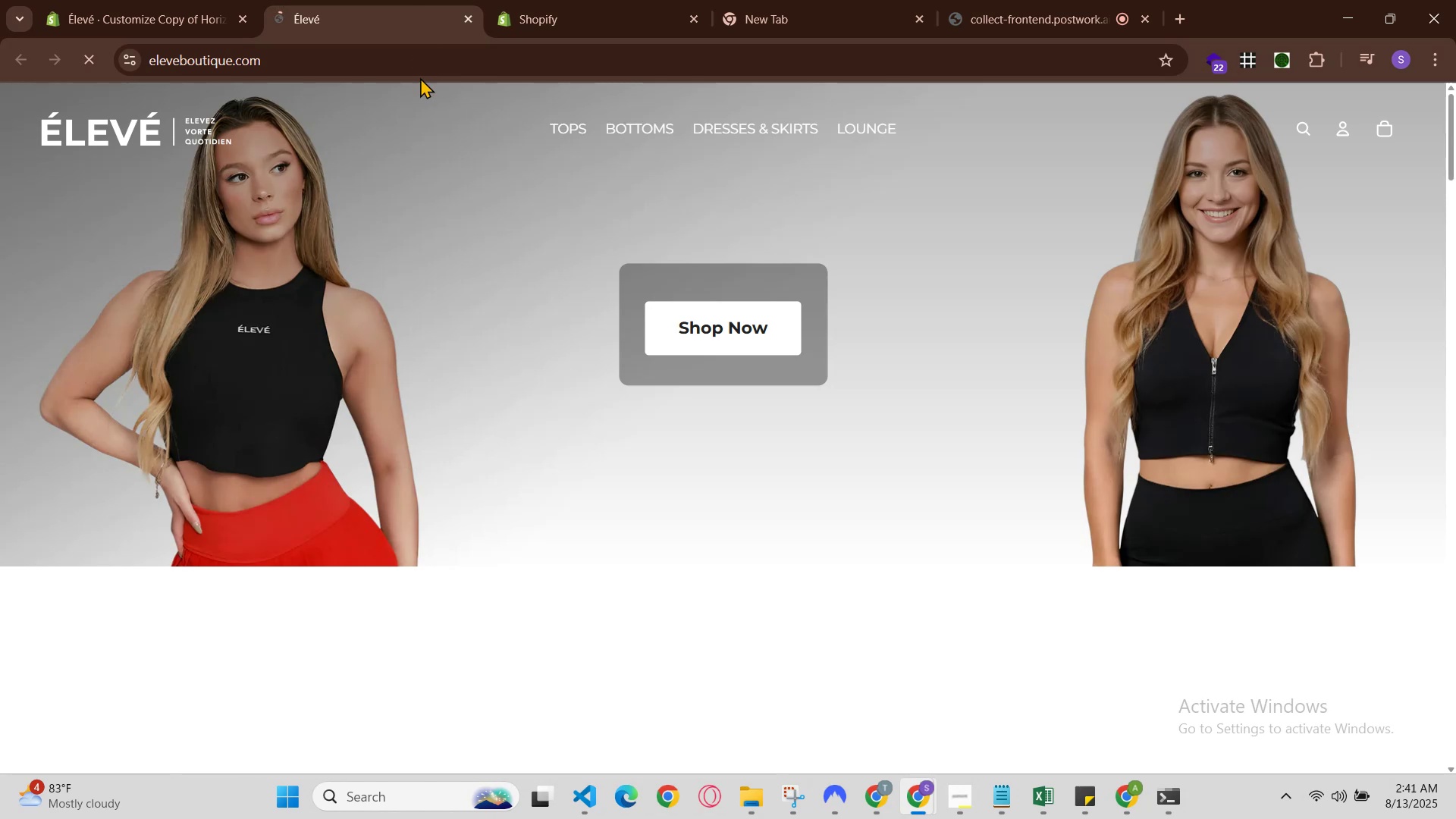 
right_click([424, 312])
 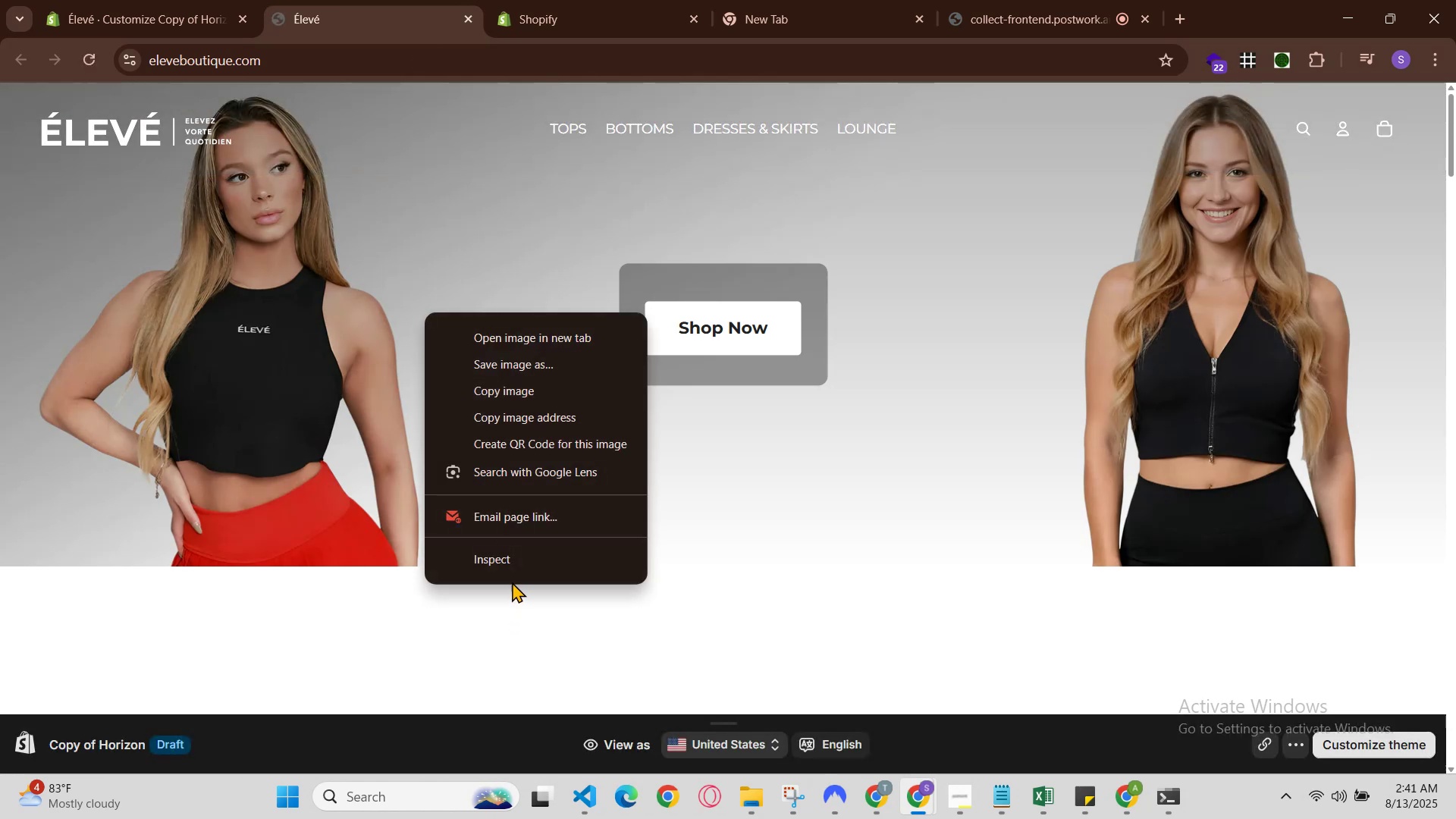 
left_click([513, 566])
 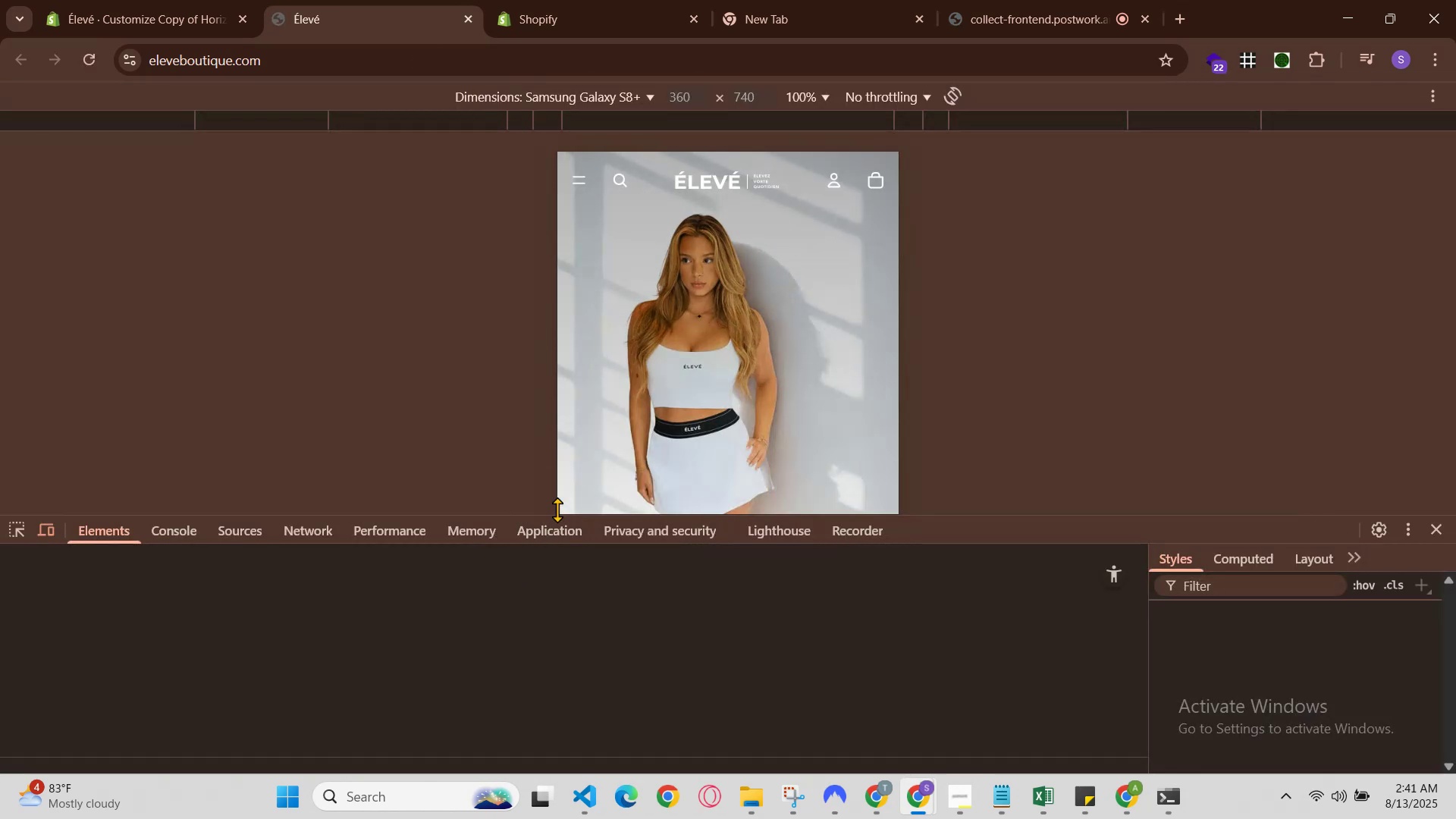 
scroll: coordinate [1203, 262], scroll_direction: down, amount: 4.0
 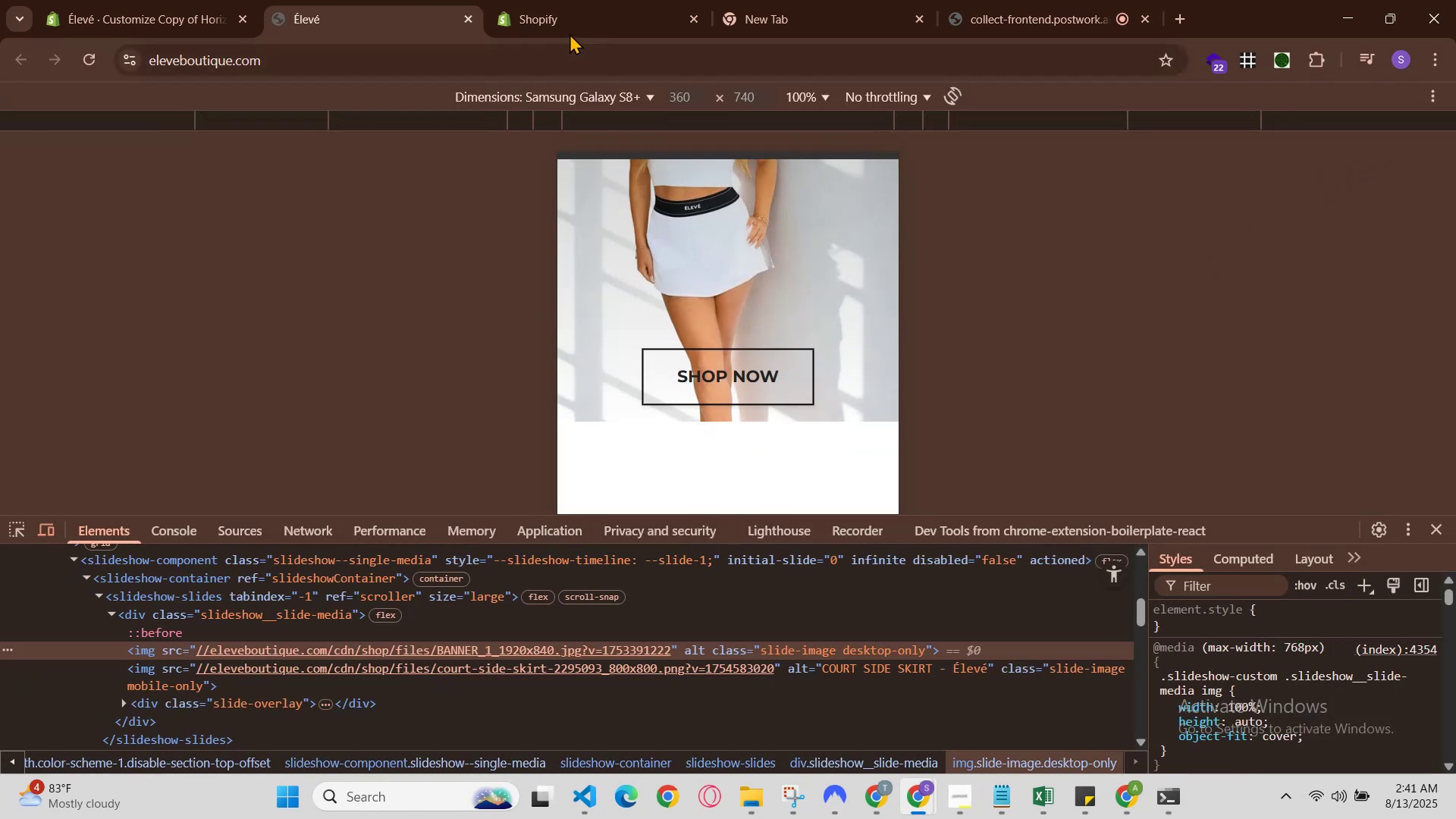 
left_click([582, 2])
 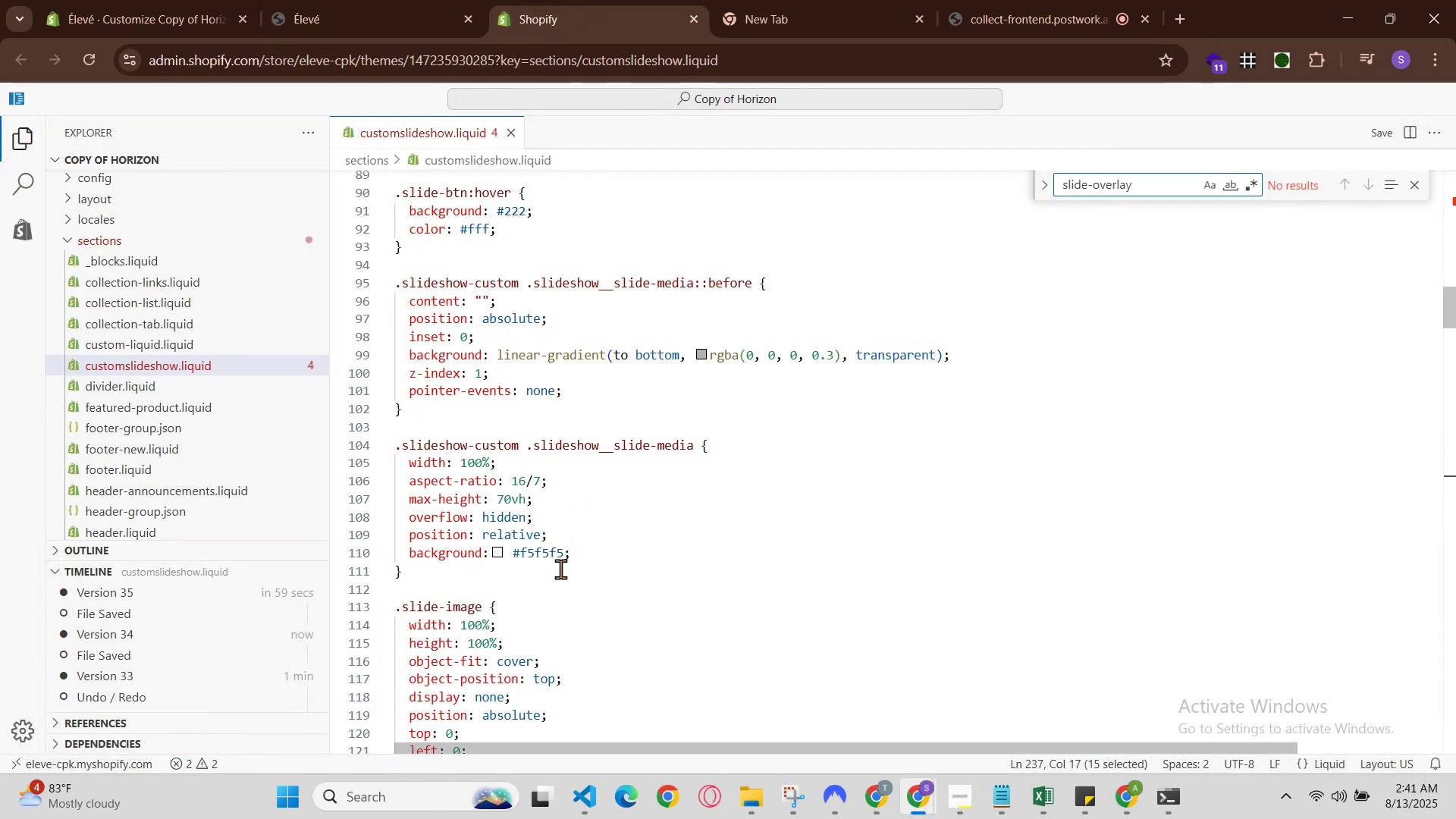 
scroll: coordinate [601, 570], scroll_direction: down, amount: 3.0
 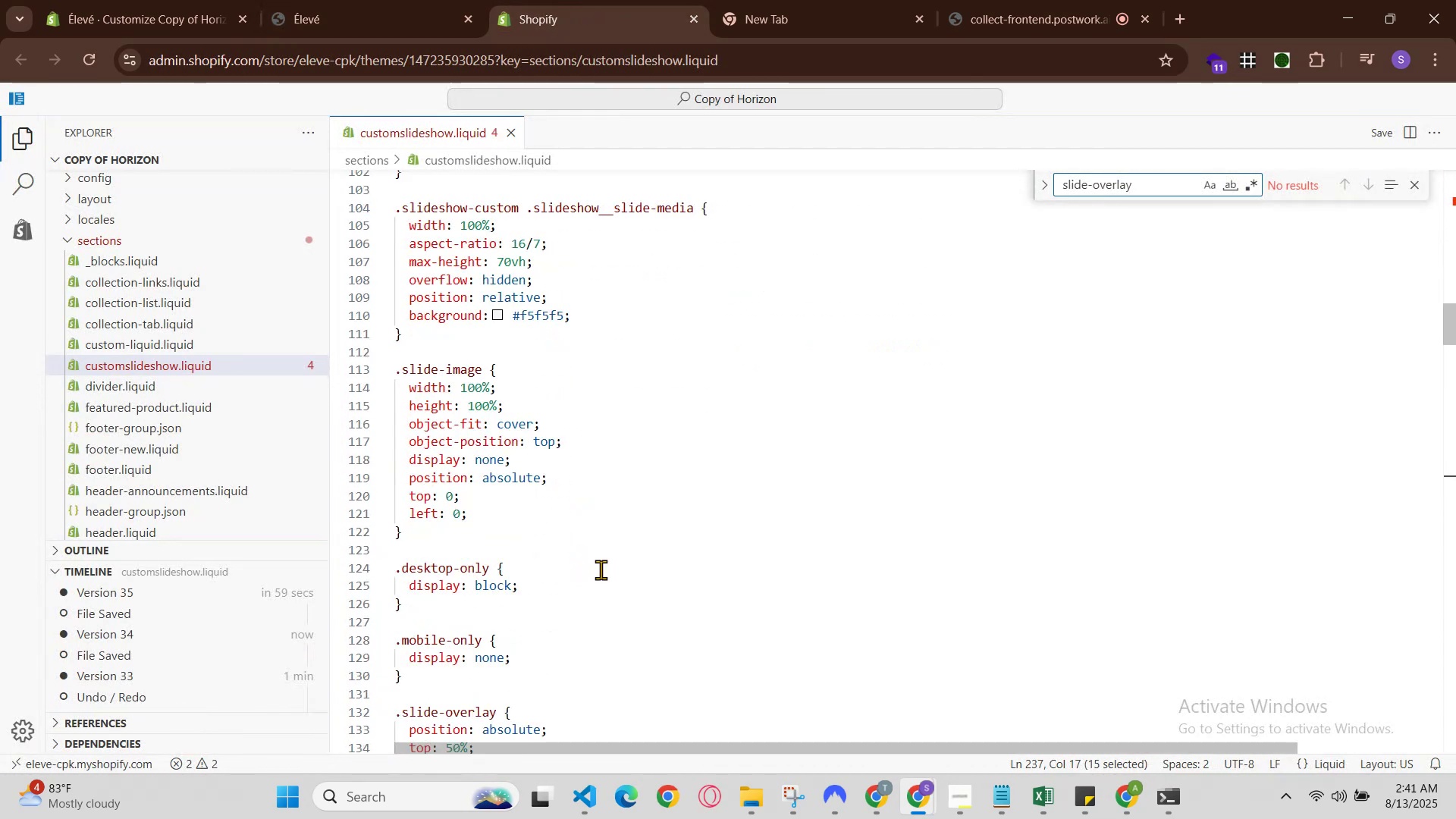 
scroll: coordinate [597, 567], scroll_direction: up, amount: 3.0
 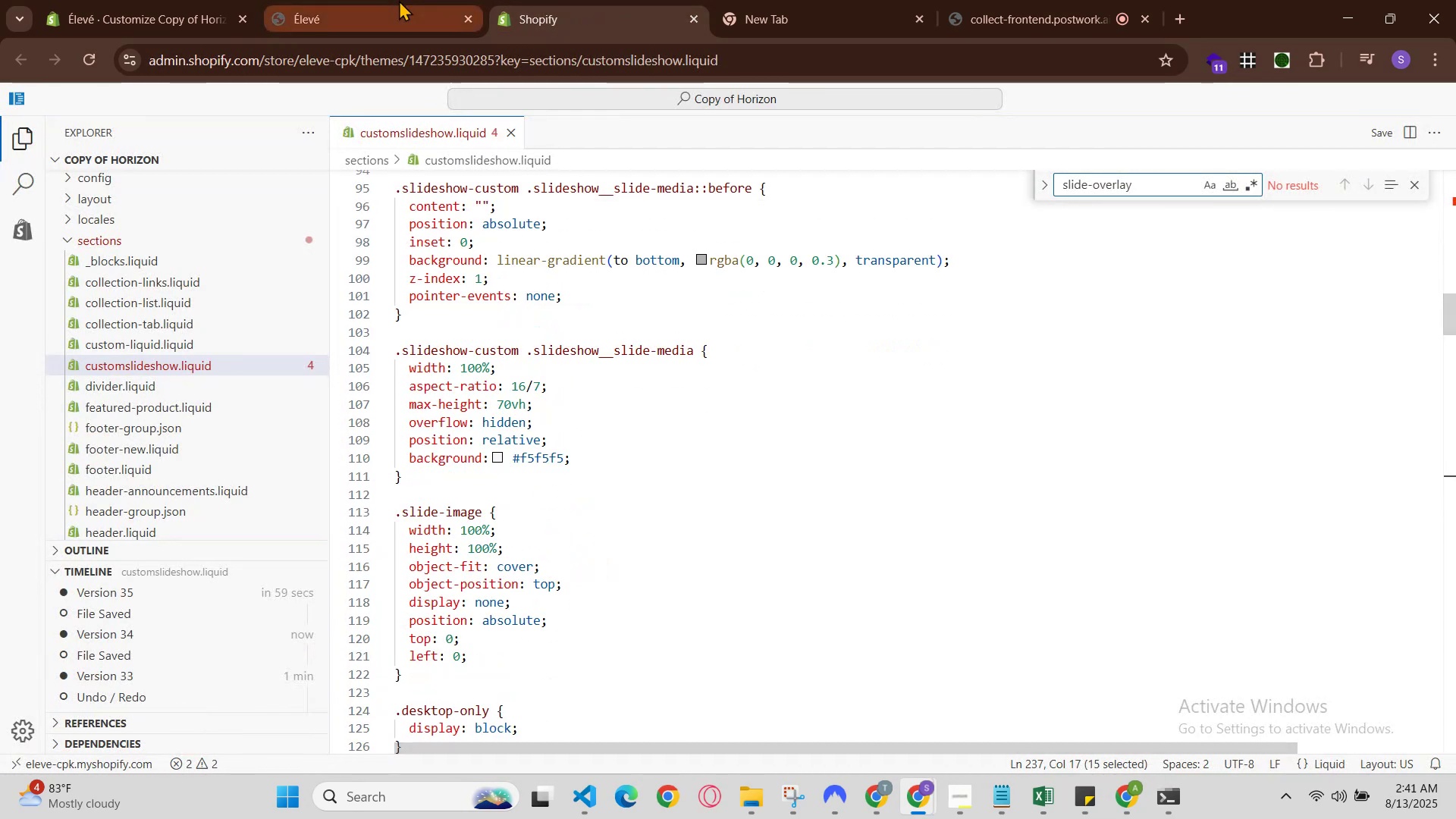 
left_click([386, 0])
 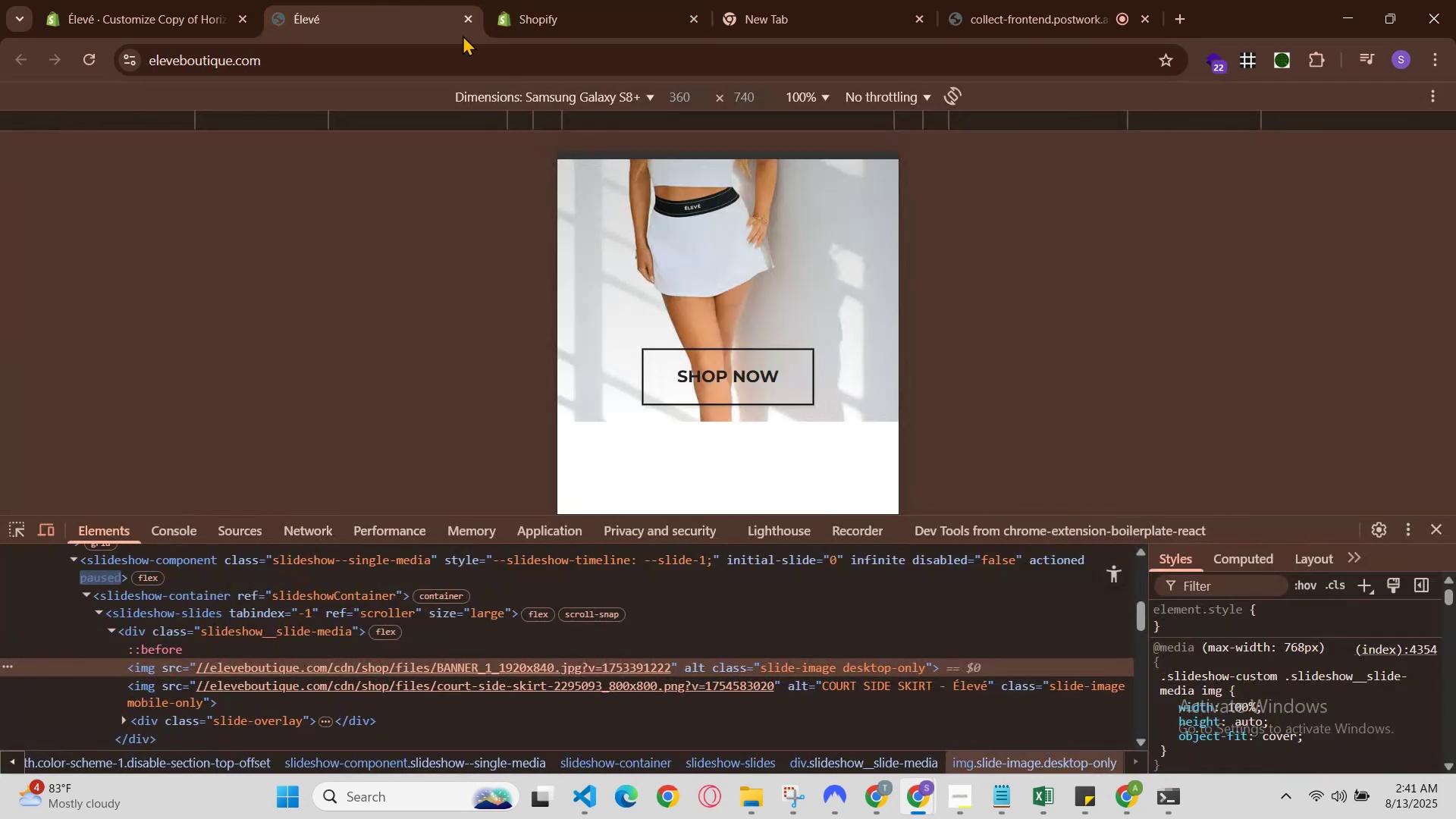 
scroll: coordinate [838, 309], scroll_direction: up, amount: 1.0
 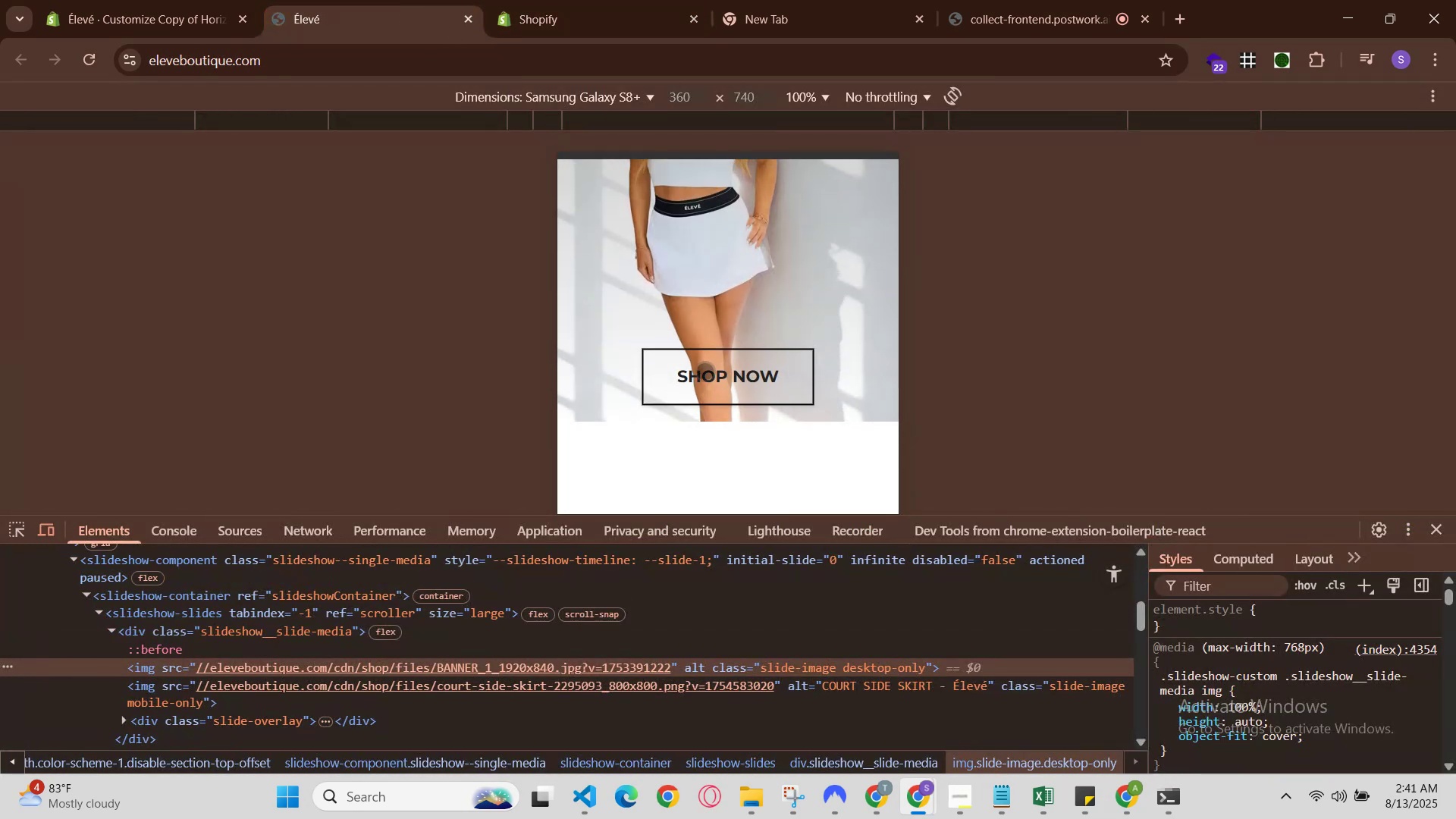 
left_click([541, 0])
 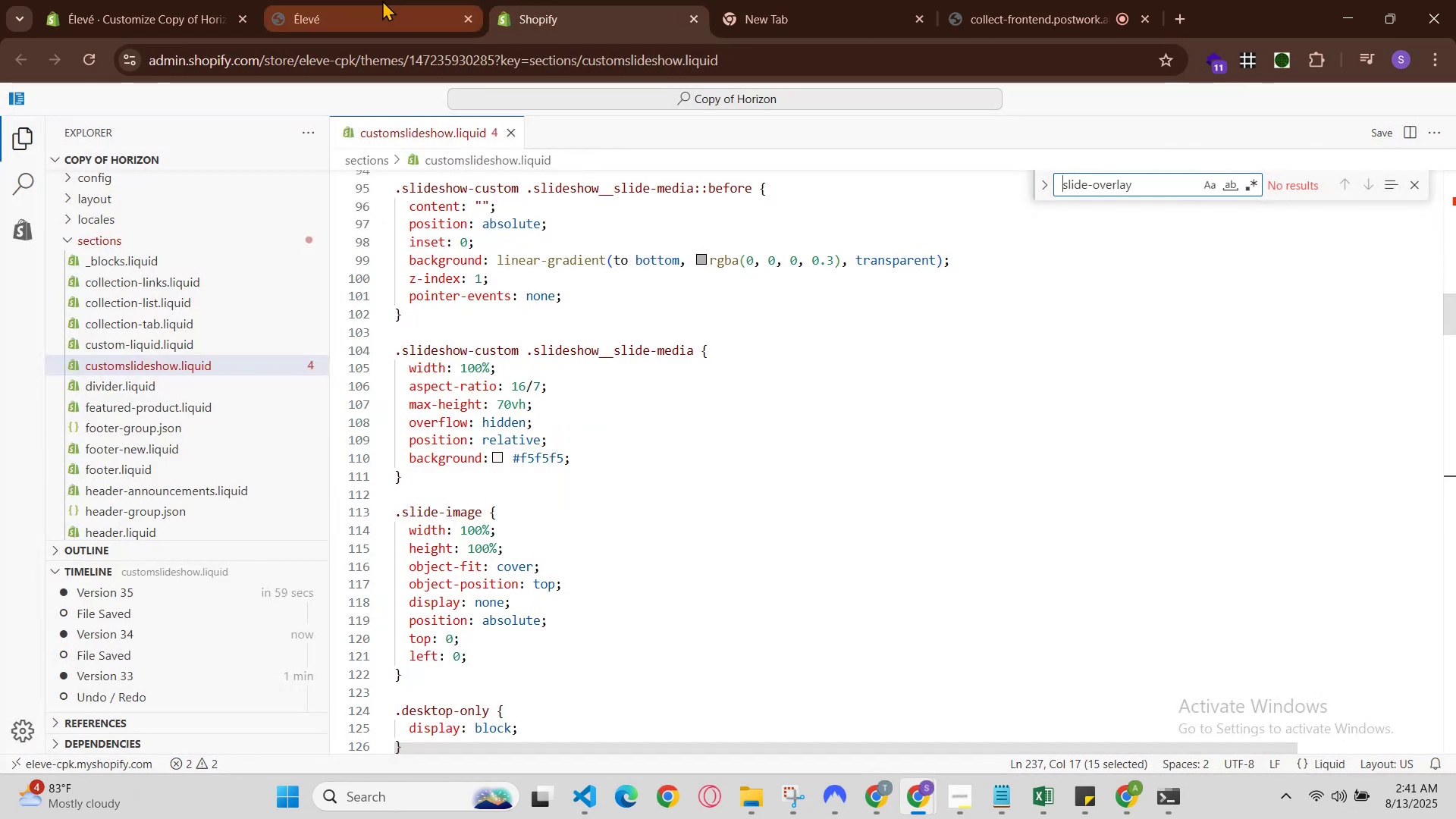 
scroll: coordinate [598, 527], scroll_direction: down, amount: 3.0
 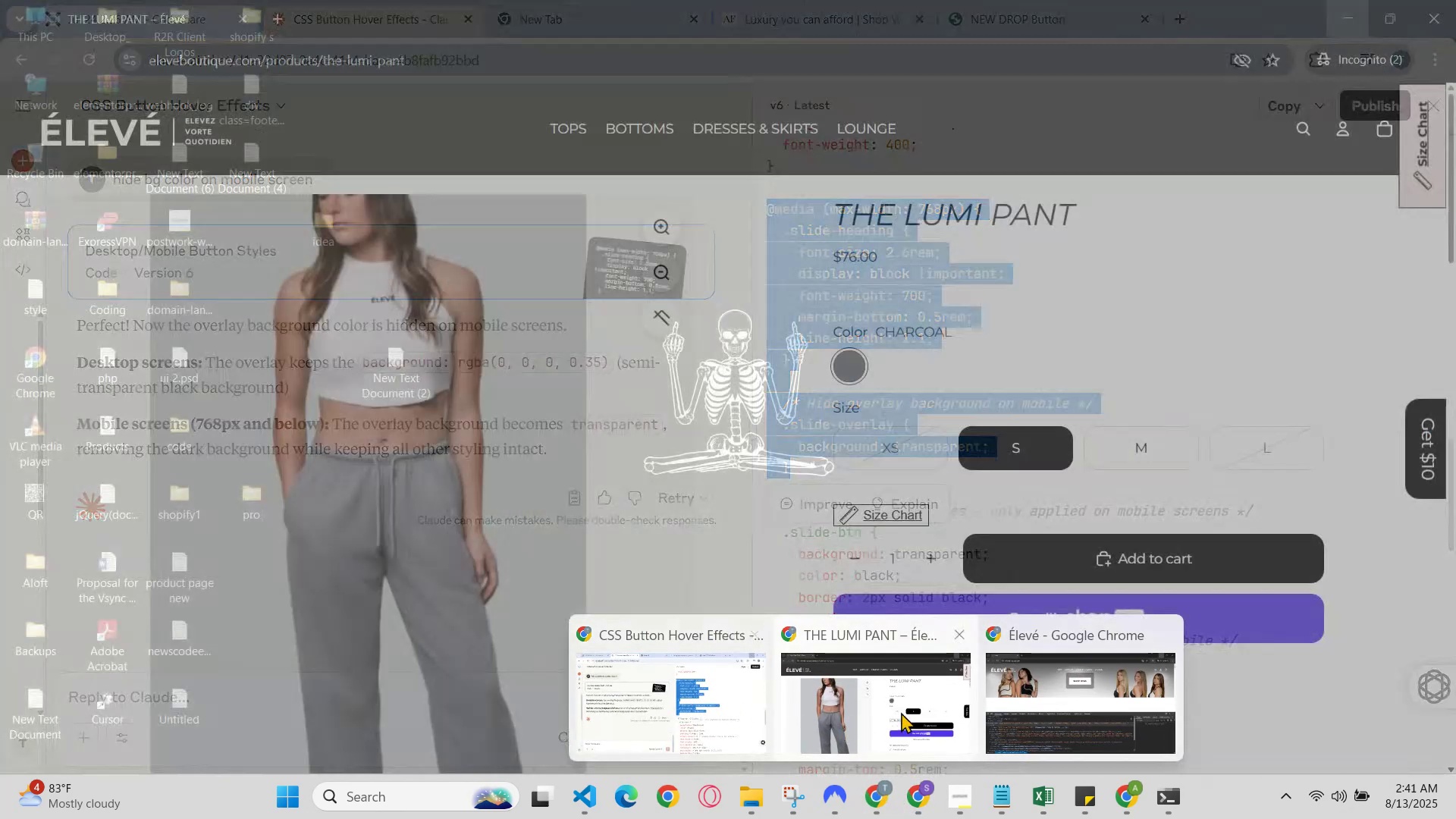 
left_click([765, 675])
 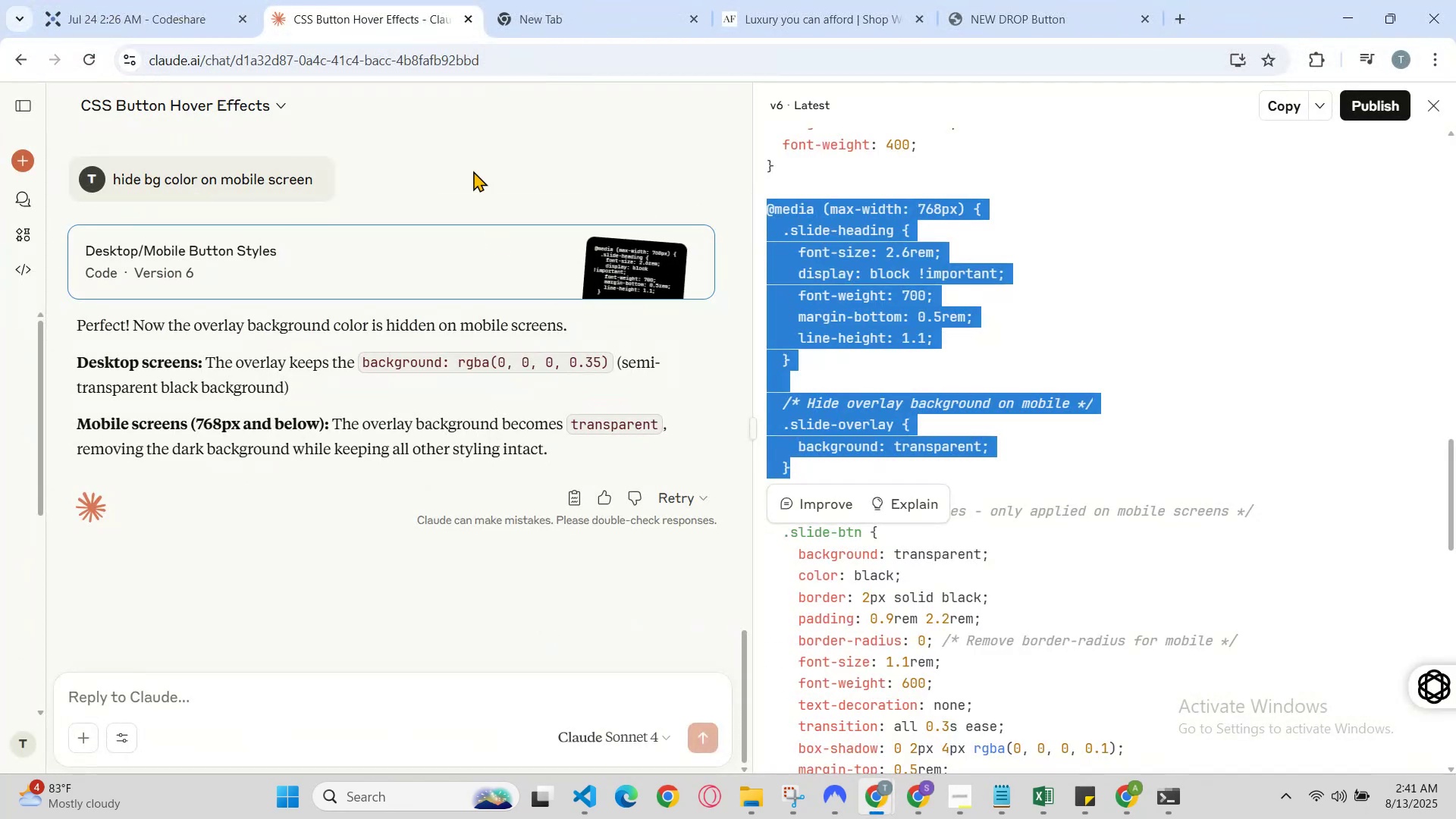 
left_click([566, 0])
 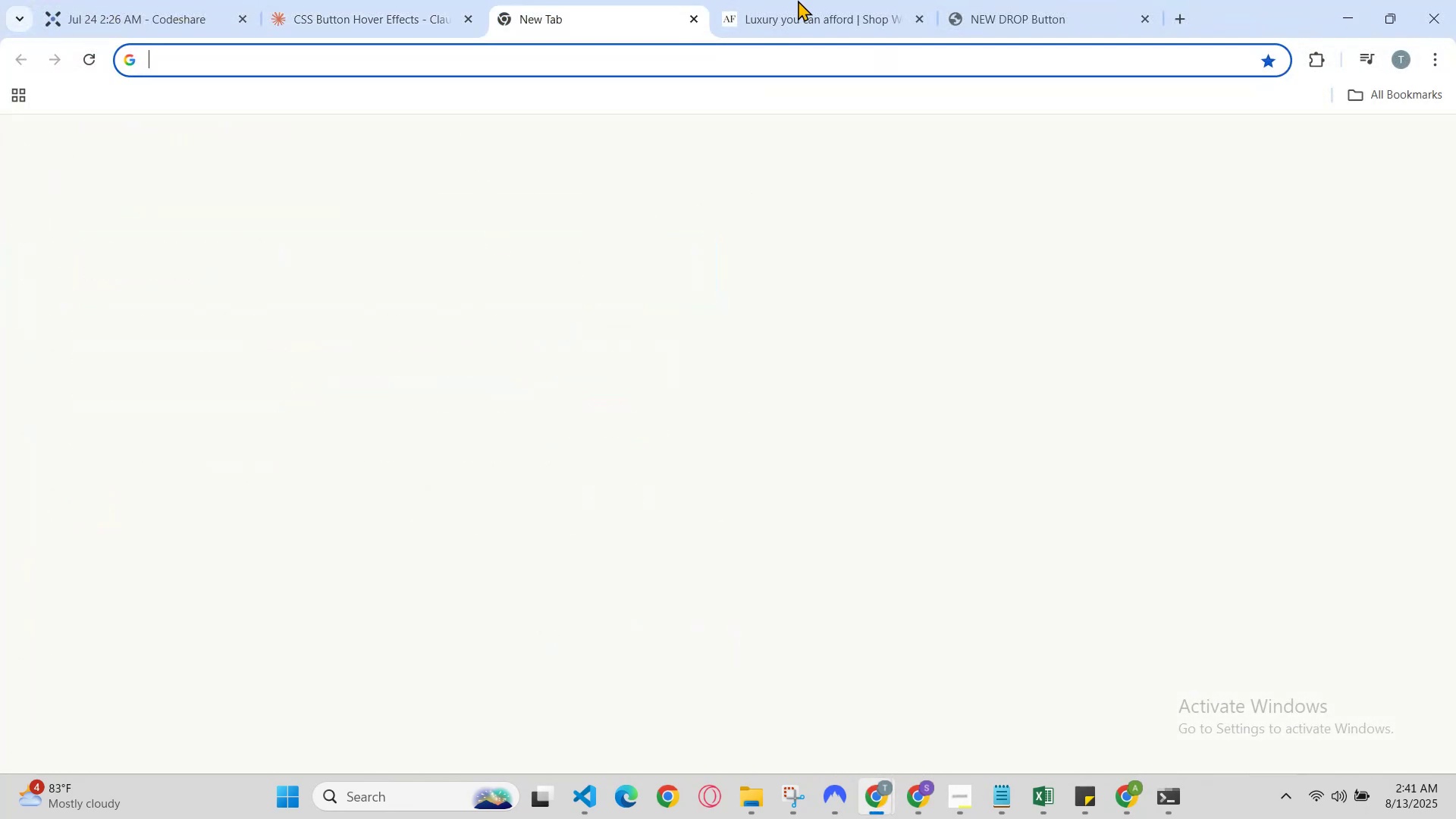 
left_click([811, 0])
 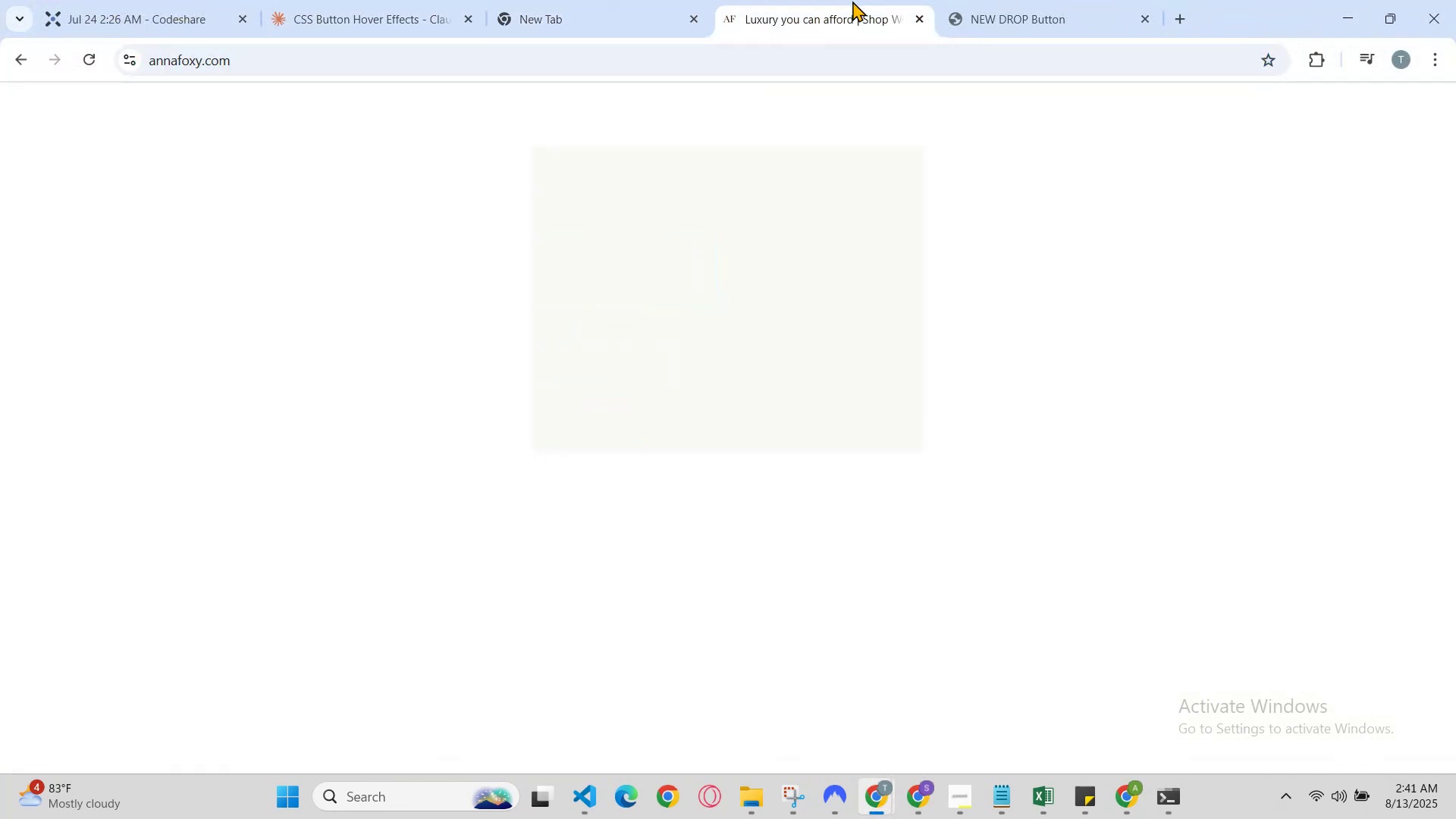 
left_click([851, 1])
 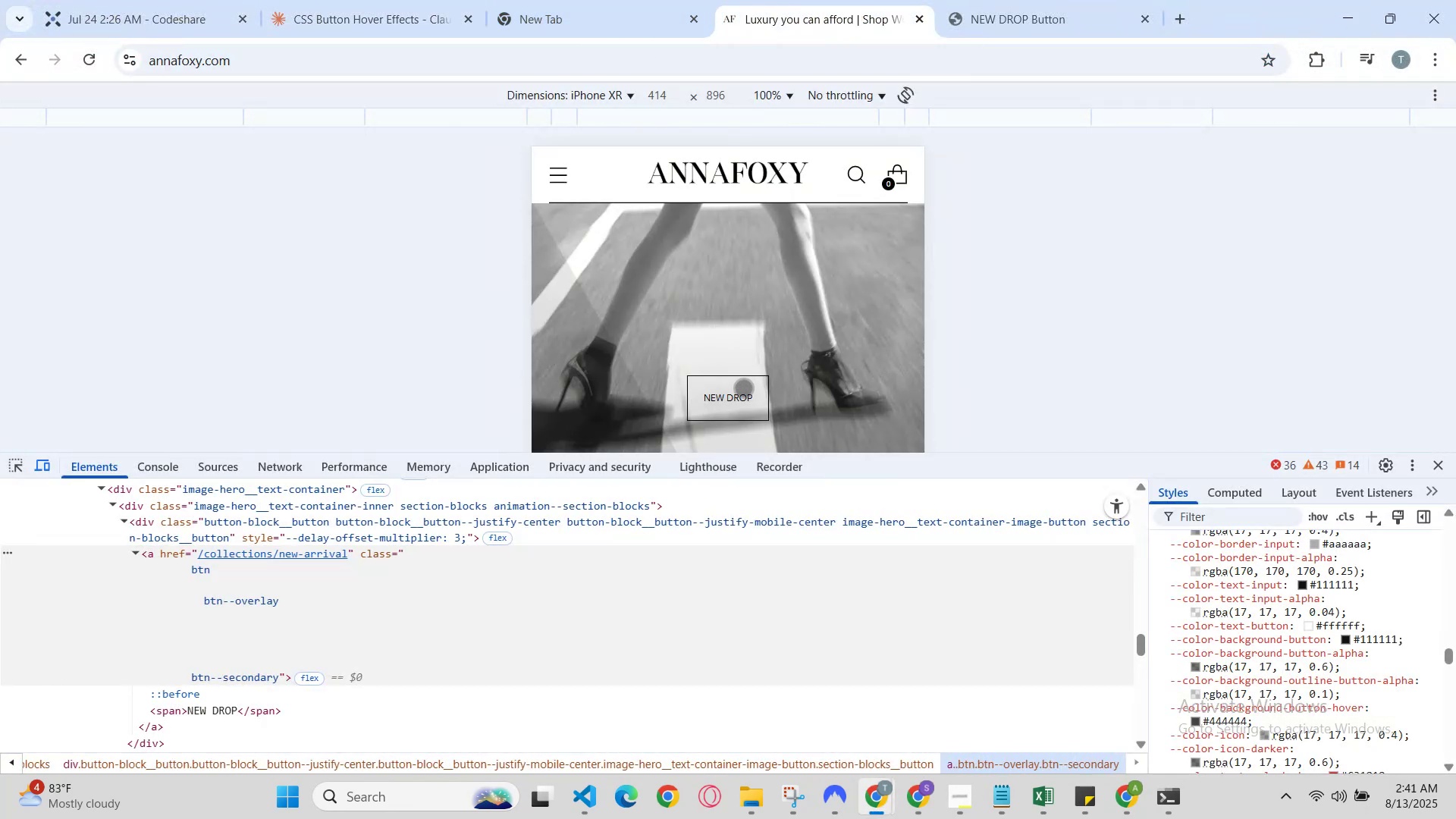 
left_click([736, 397])
 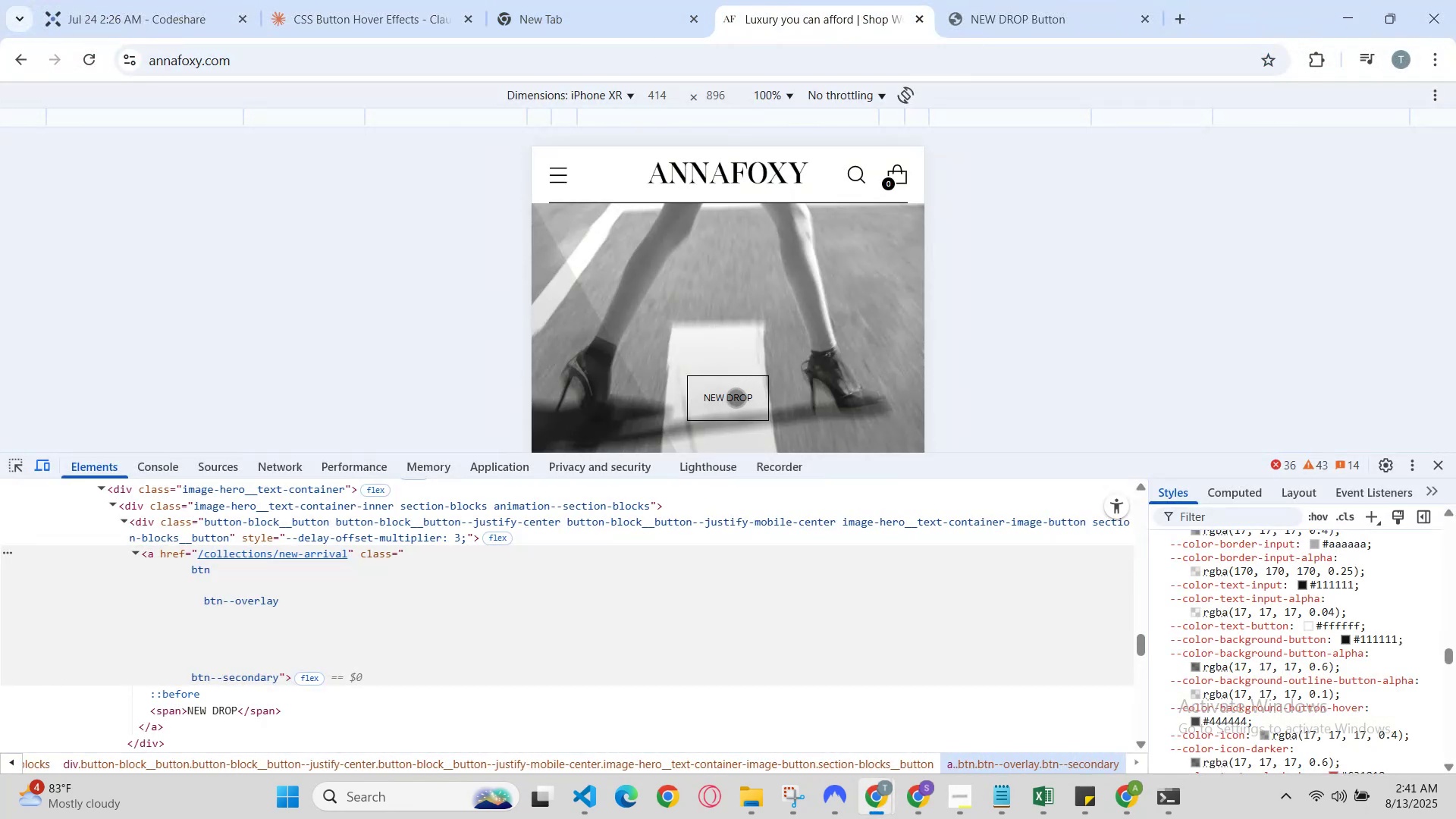 
left_click([736, 397])
 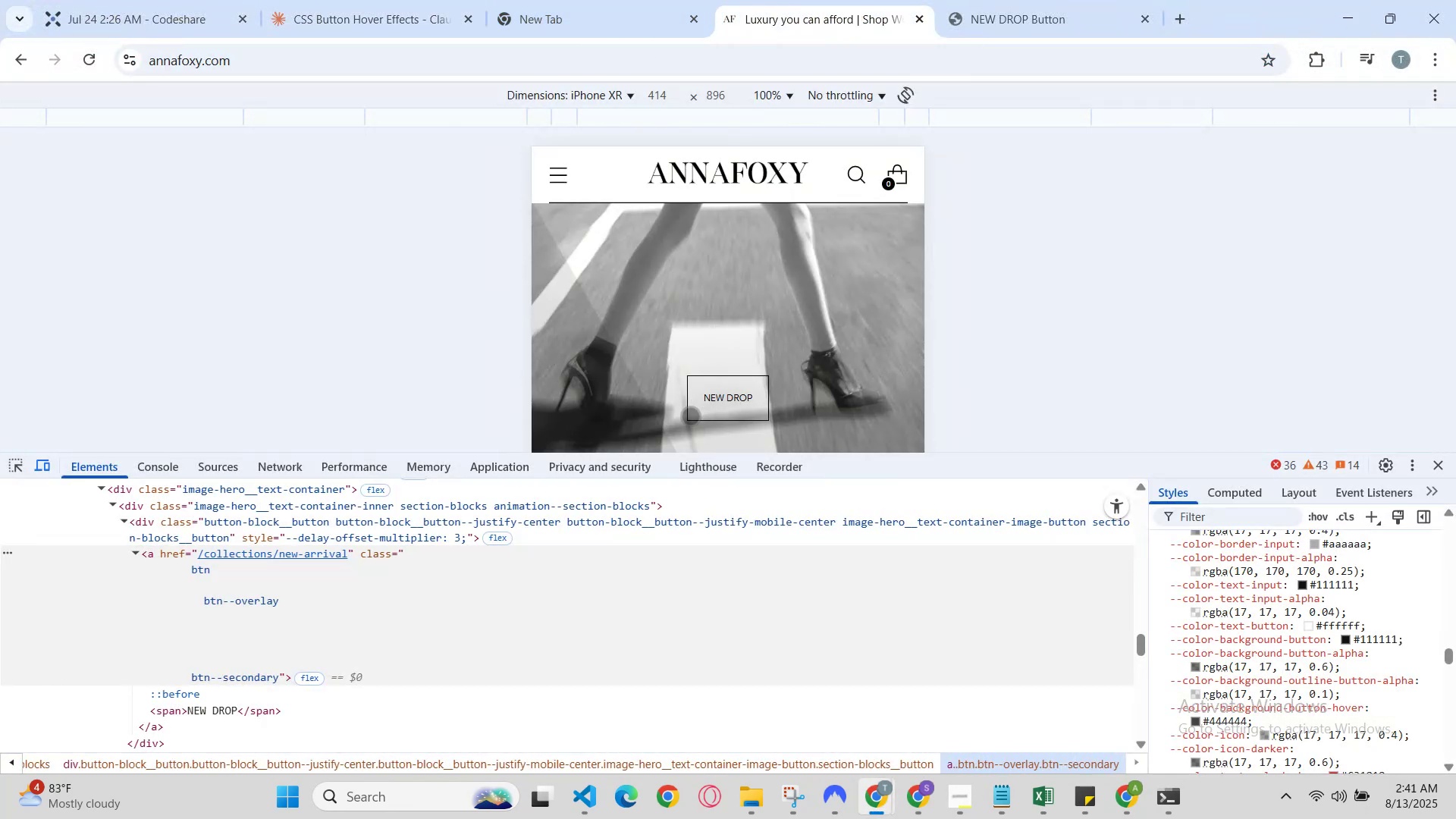 
scroll: coordinate [692, 464], scroll_direction: down, amount: 2.0
 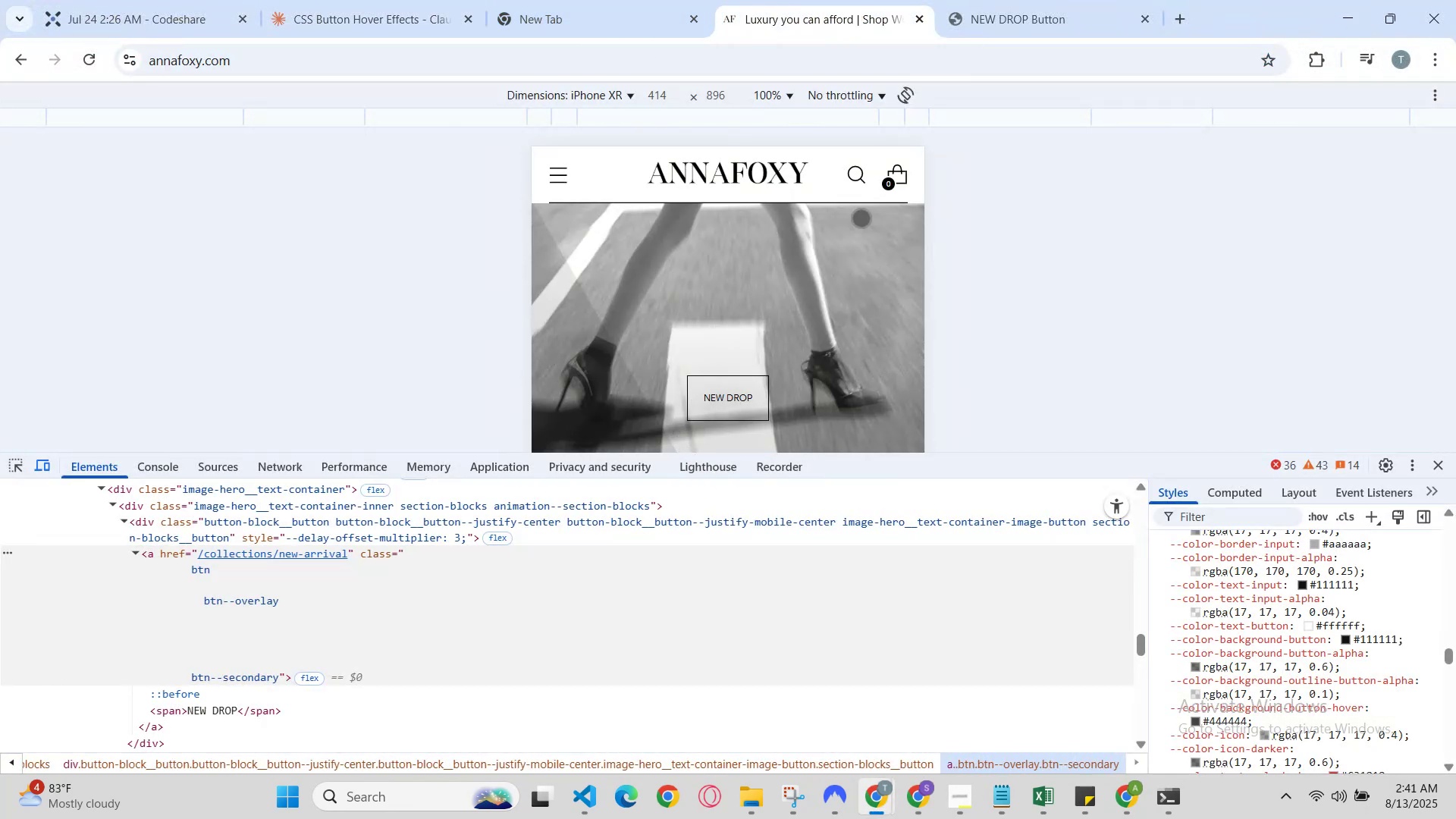 
key(Control+T)
 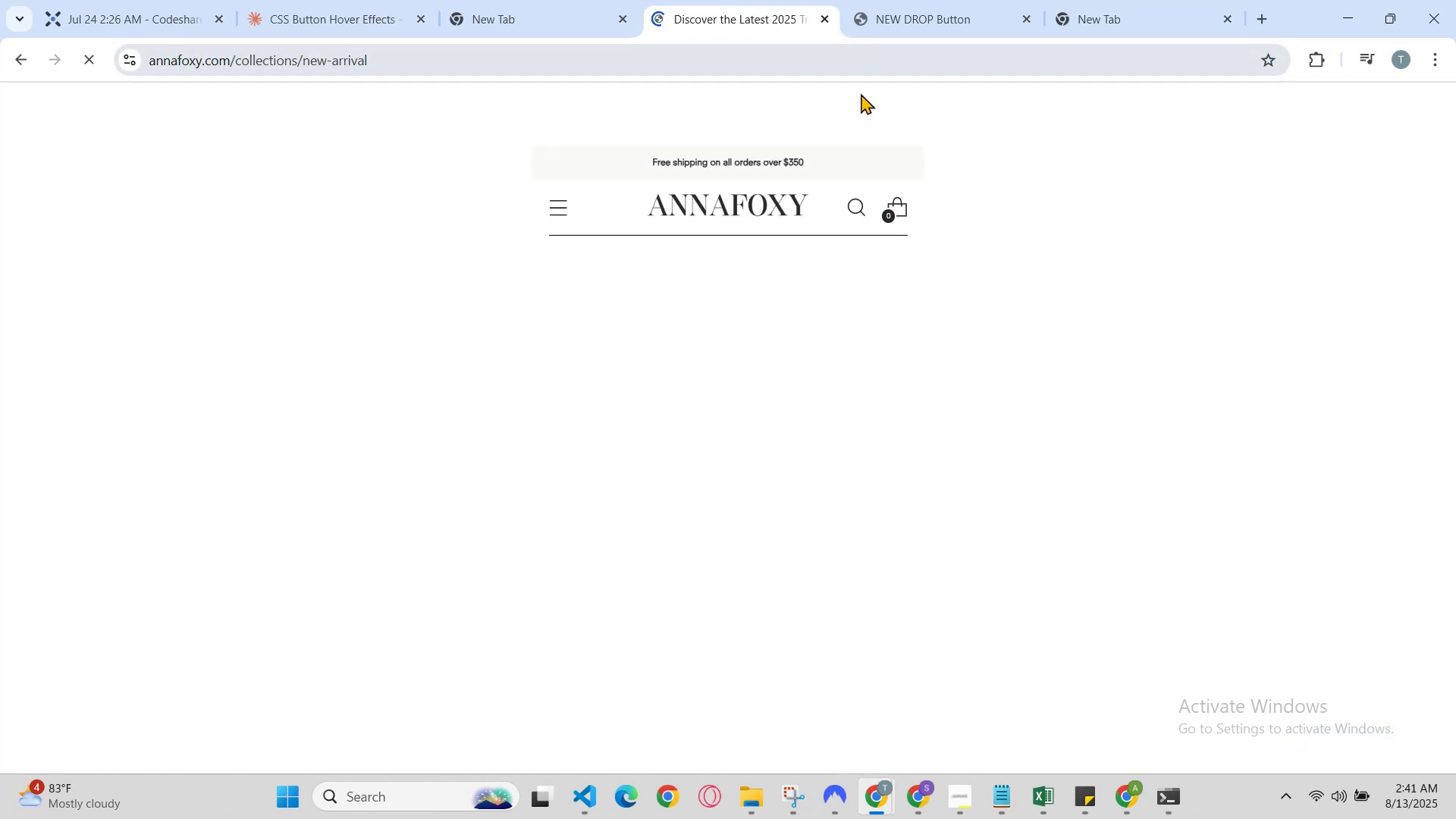 
scroll: coordinate [990, 350], scroll_direction: down, amount: 2.0
 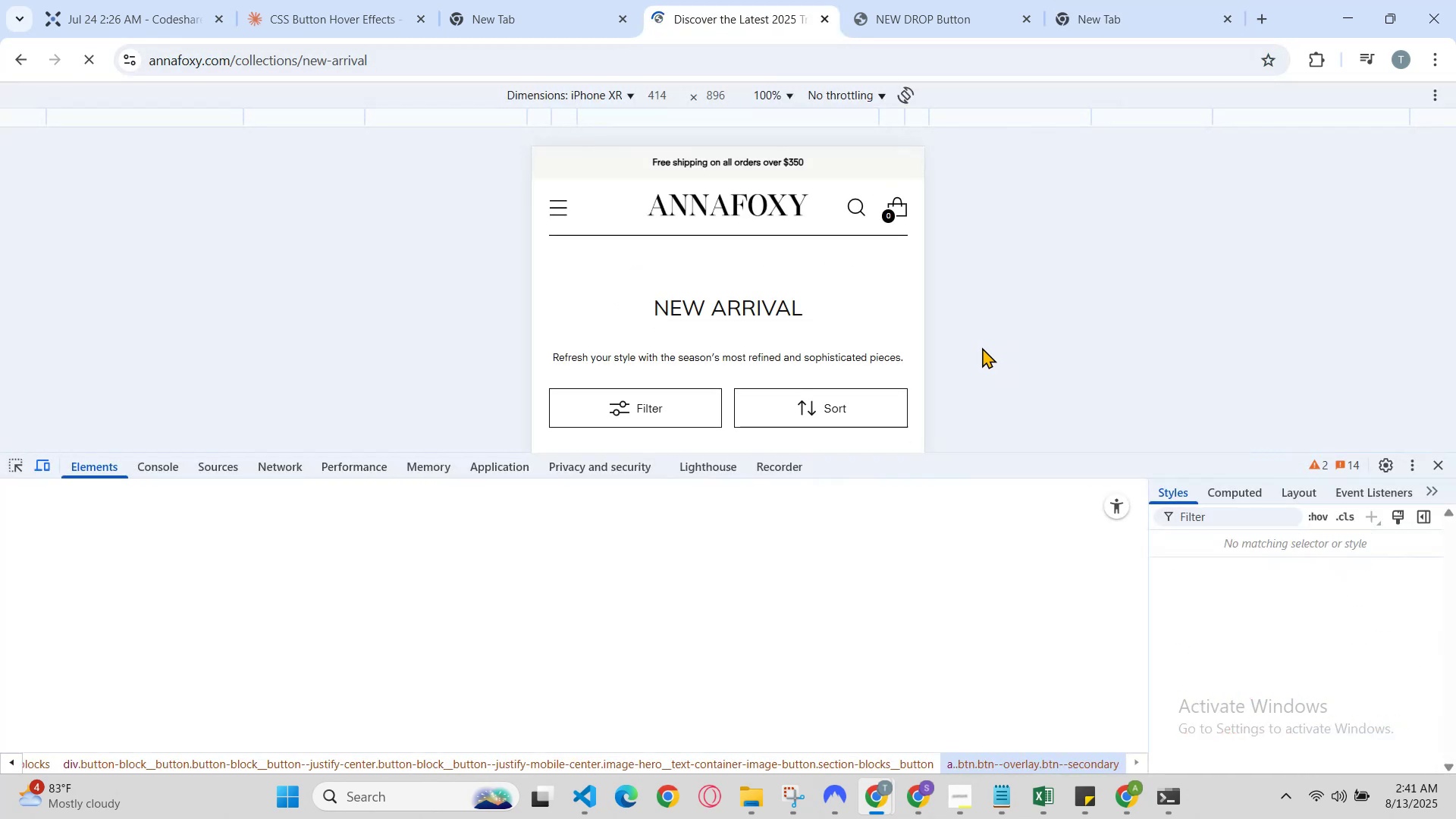 
scroll: coordinate [915, 353], scroll_direction: up, amount: 2.0
 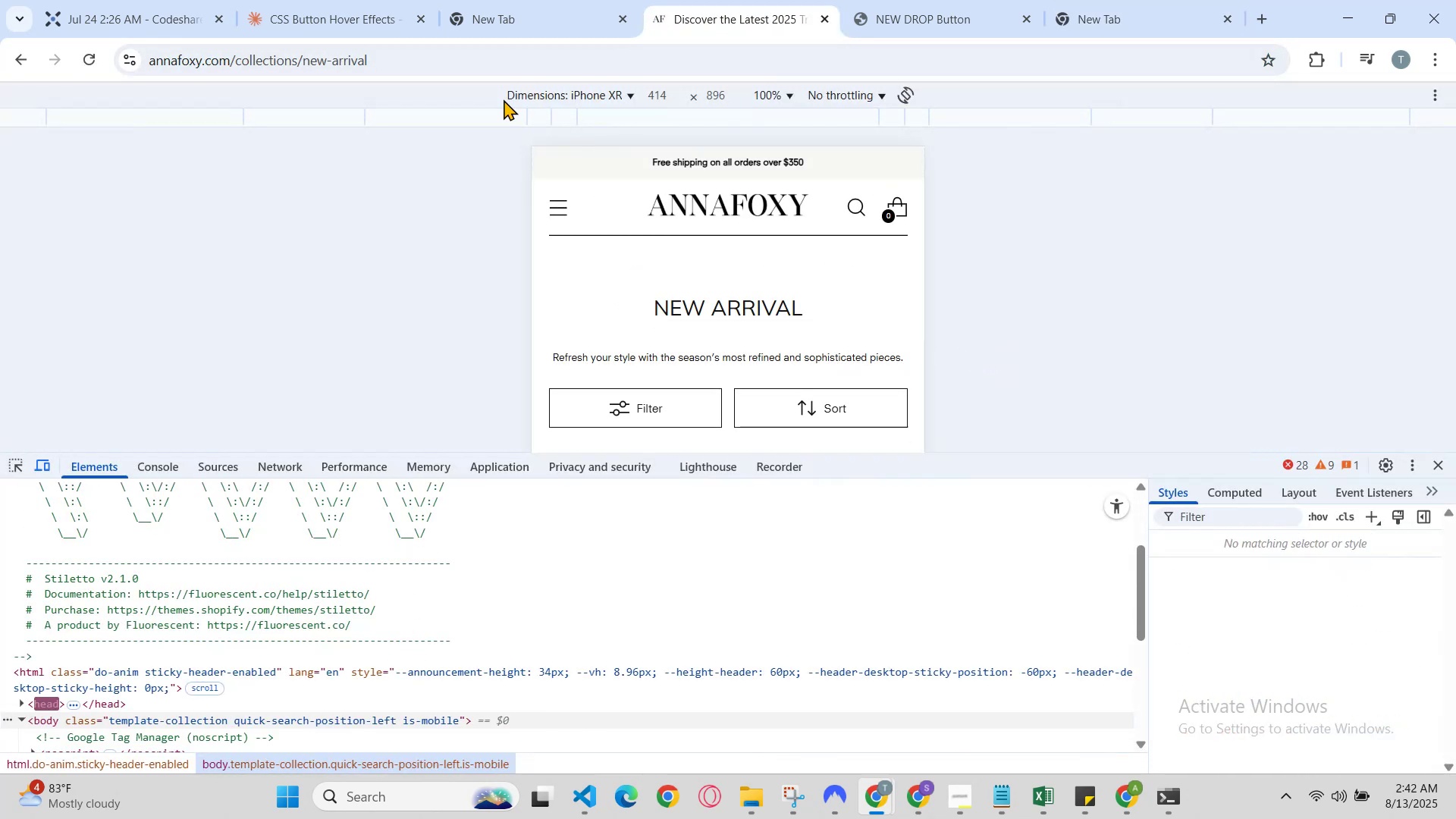 
left_click_drag(start_coordinate=[420, 64], to_coordinate=[264, 67])
 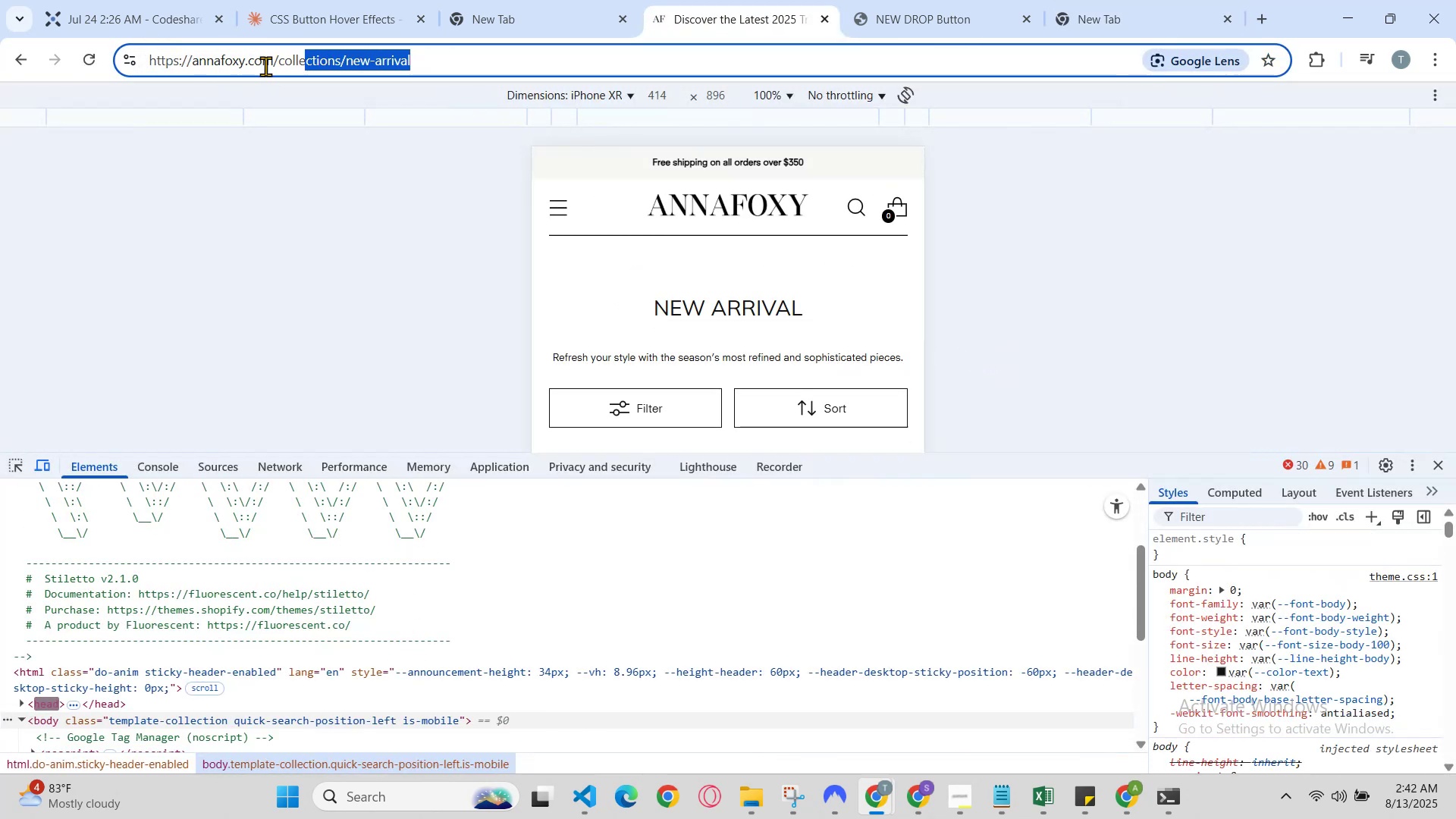 
key(Backspace)
 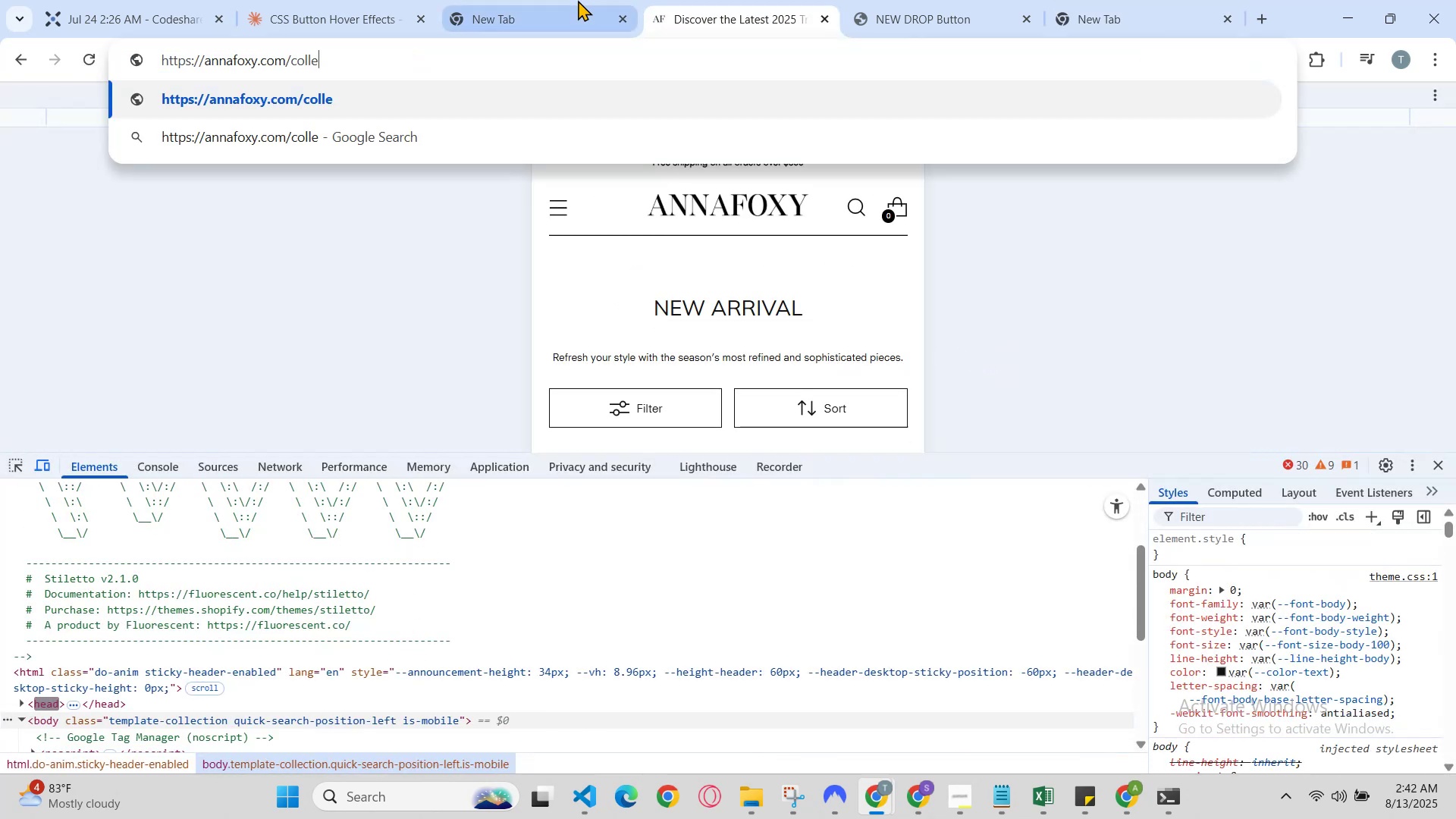 
key(Enter)
 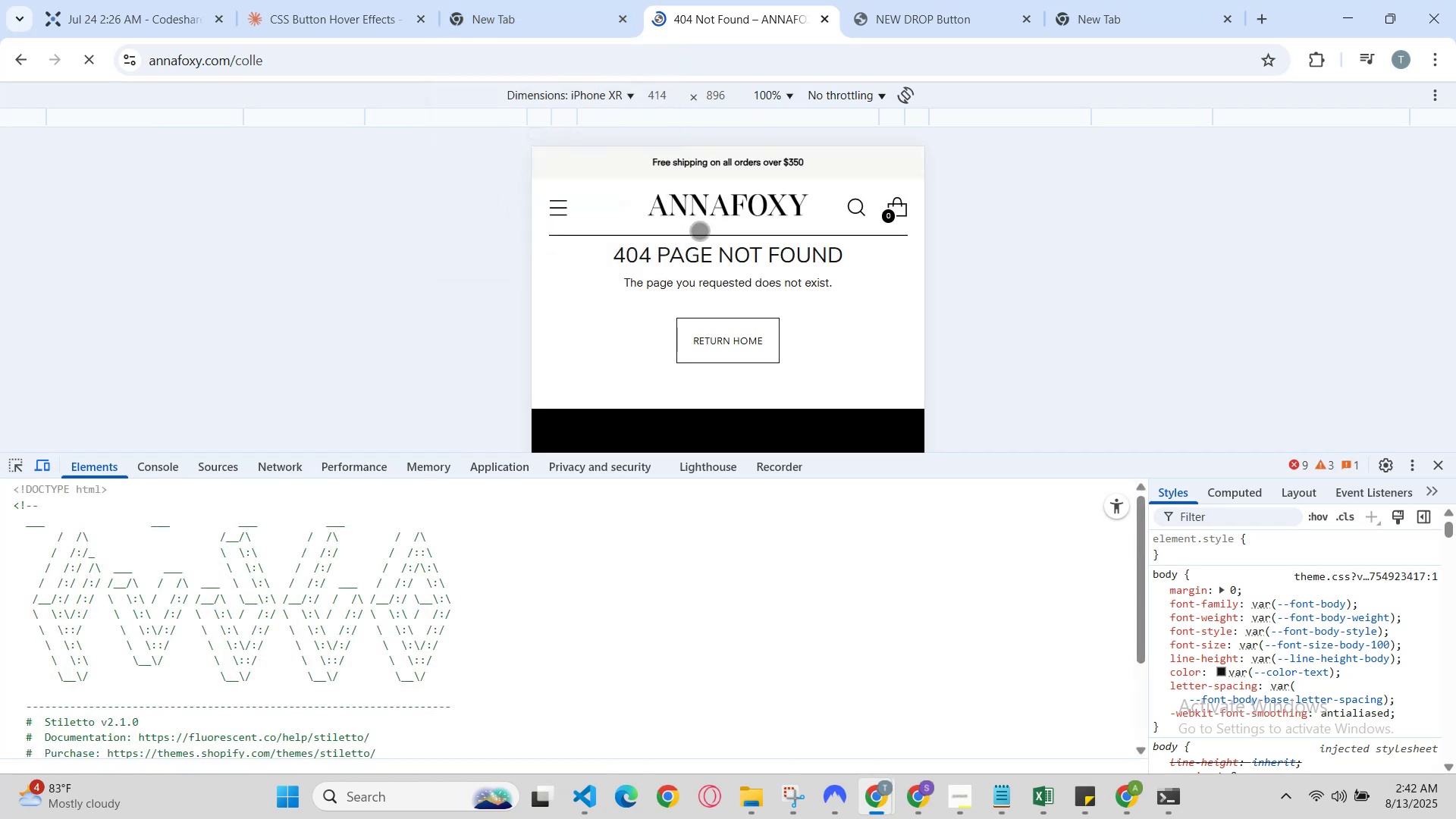 
left_click([549, 211])
 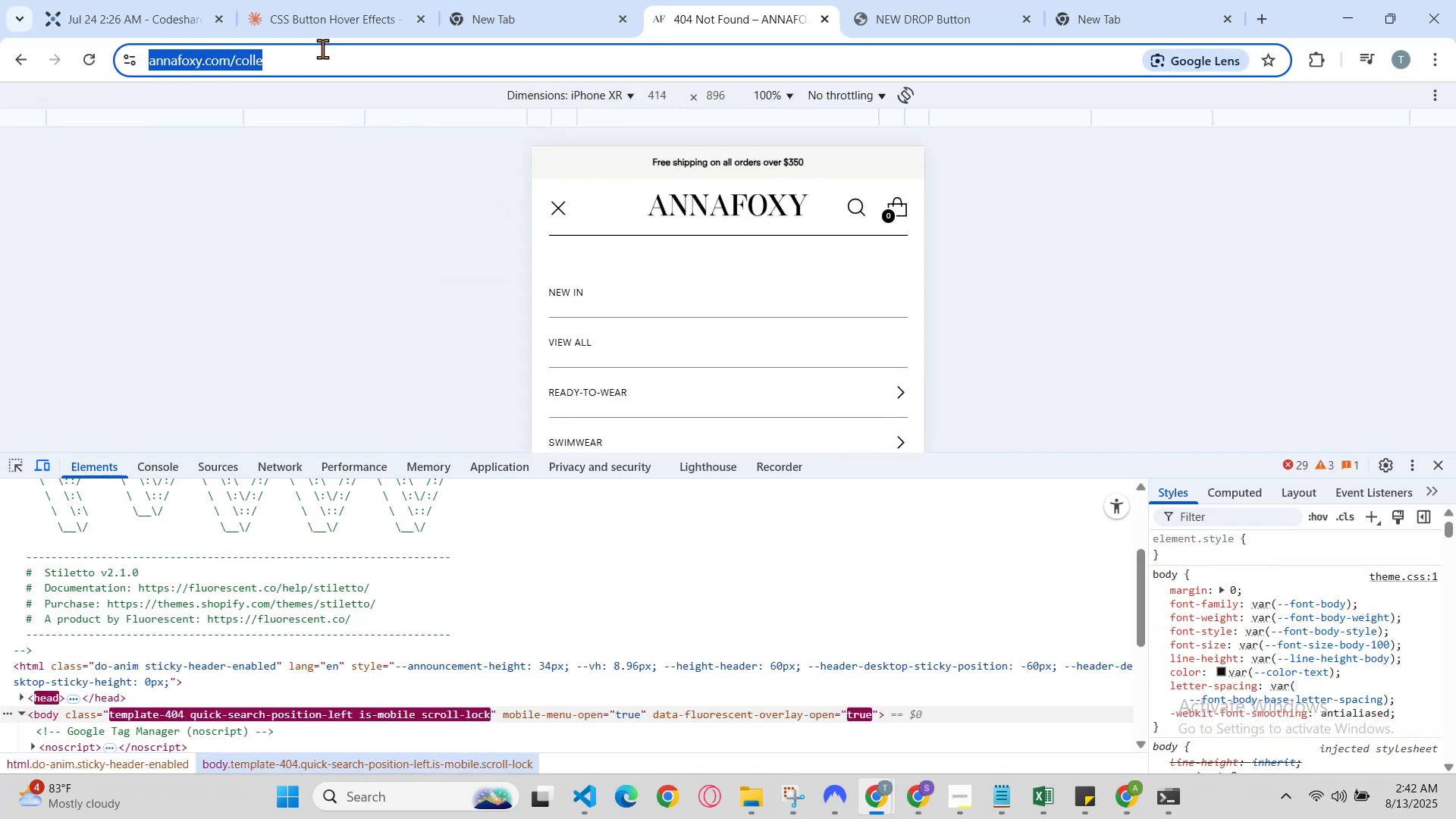 
key(Backspace)
 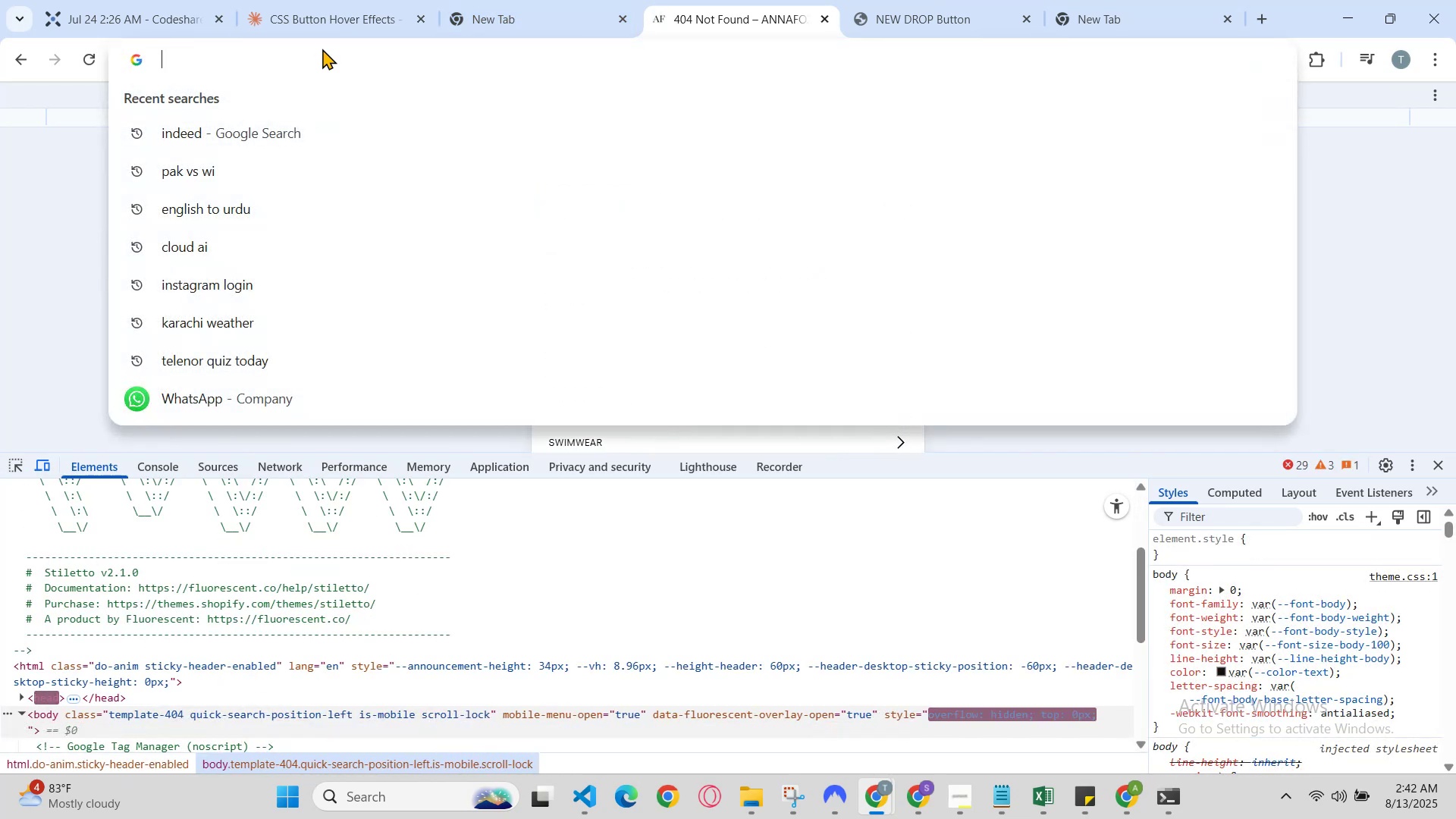 
key(A)
 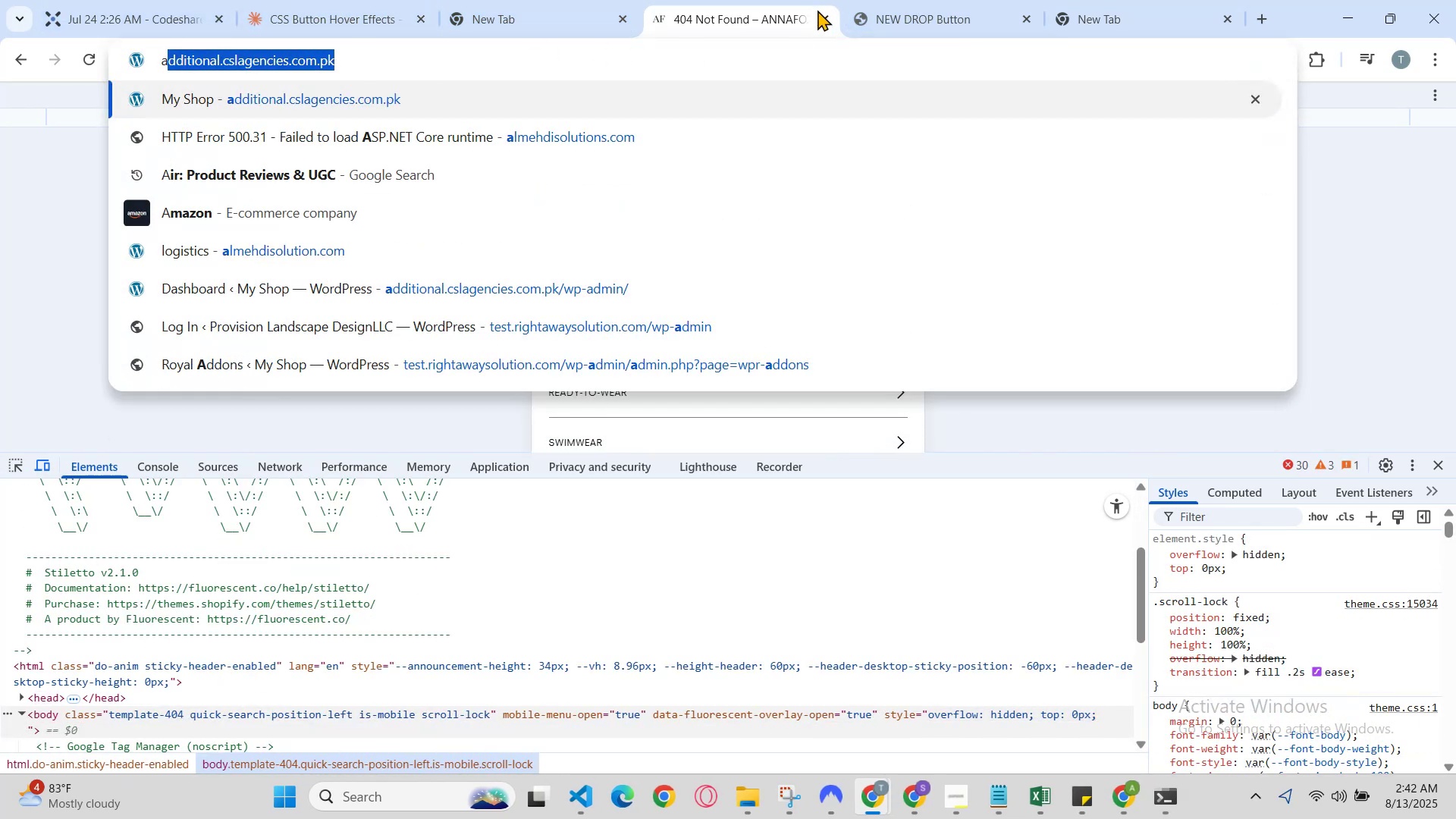 
wait(6.5)
 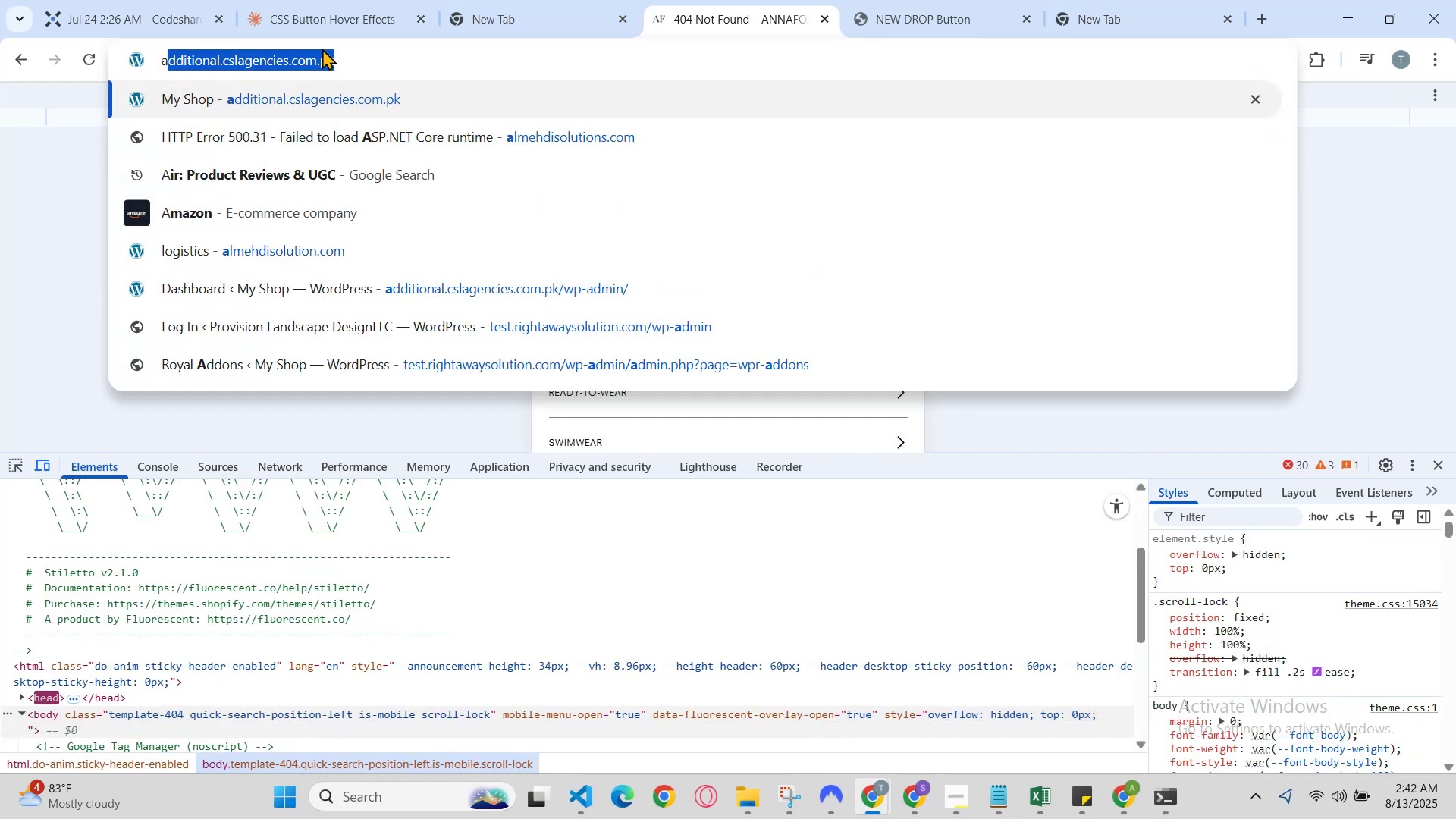 
left_click([552, 215])
 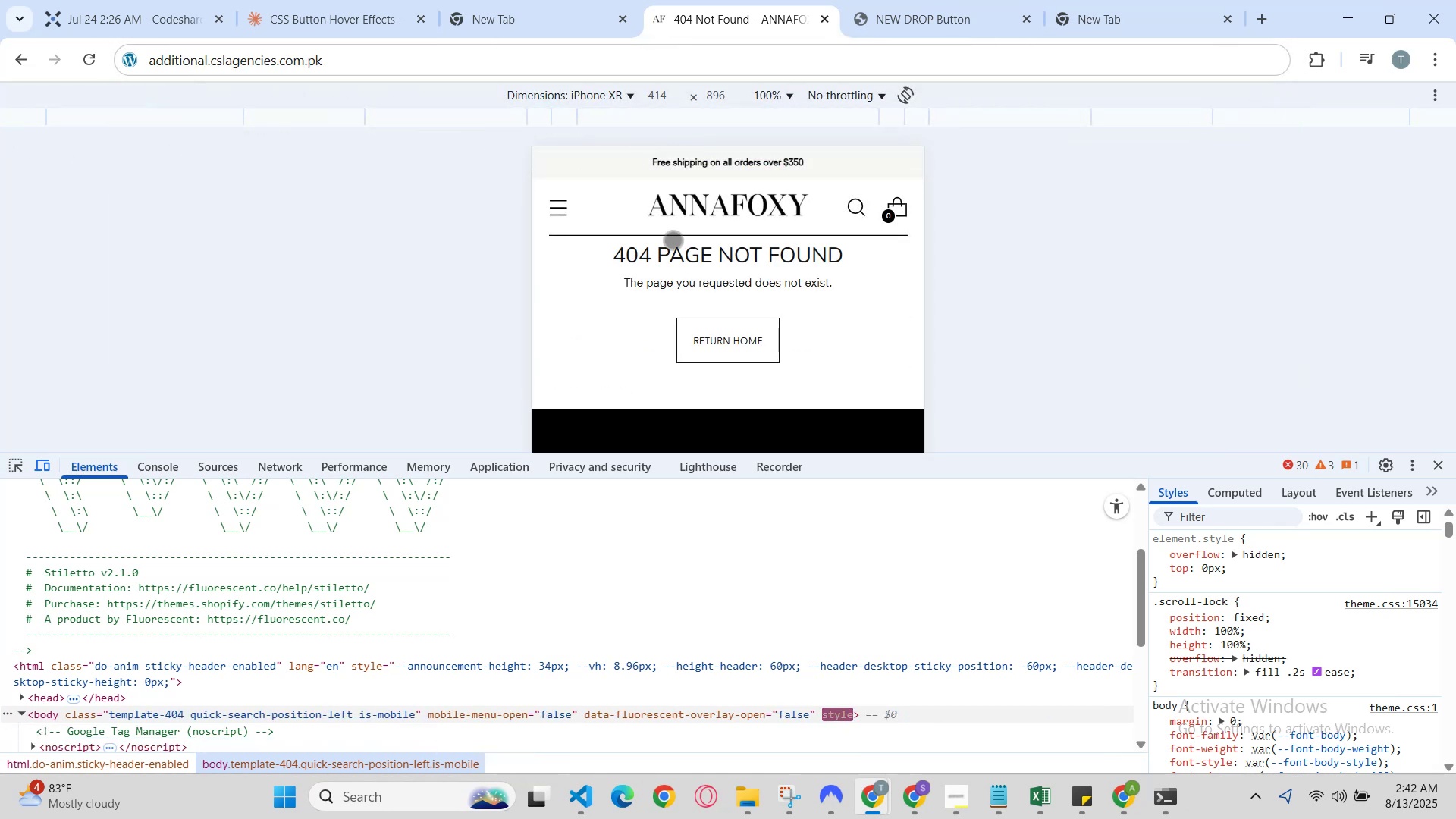 
left_click([701, 198])
 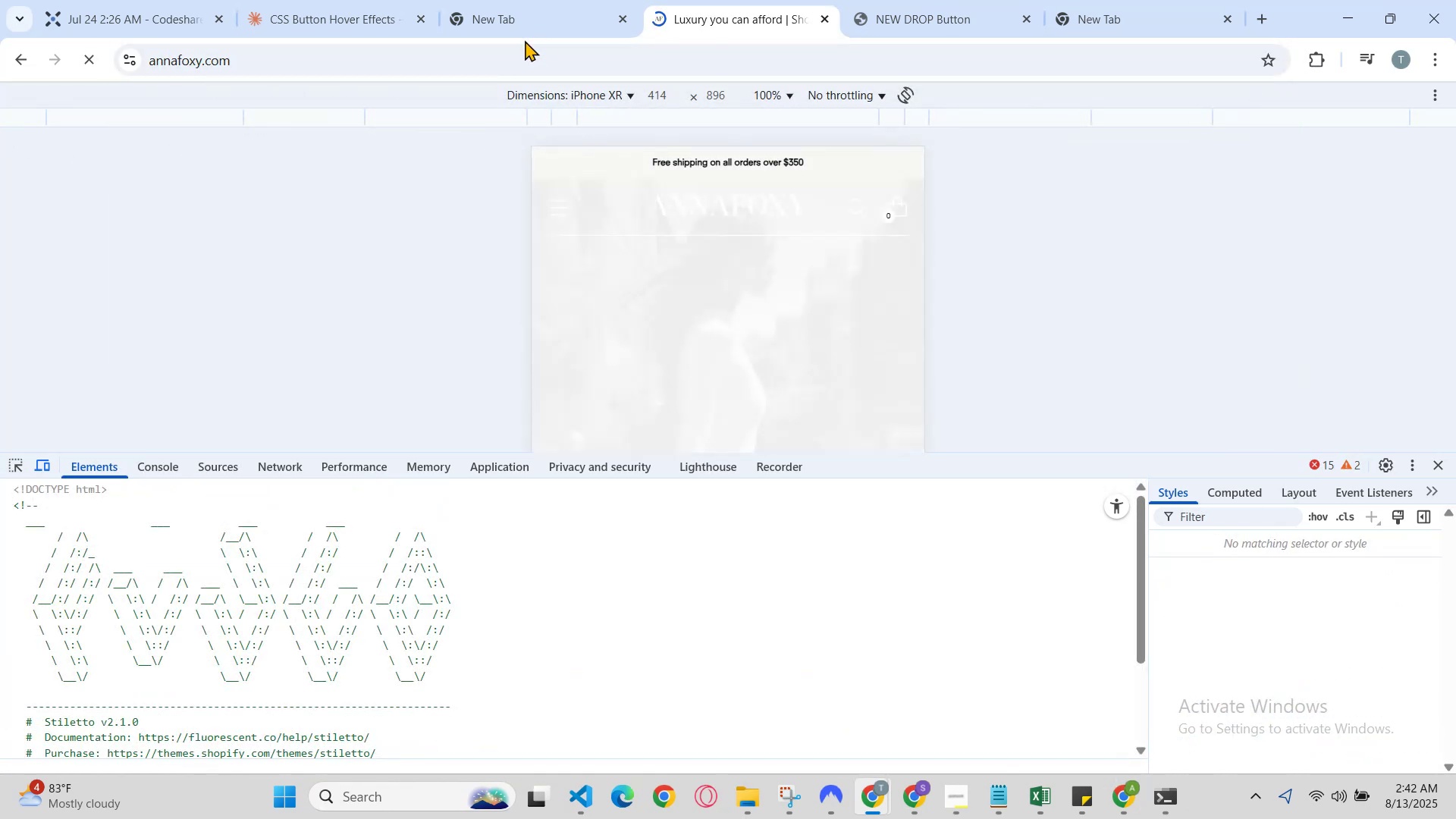 
scroll: coordinate [683, 259], scroll_direction: down, amount: 2.0
 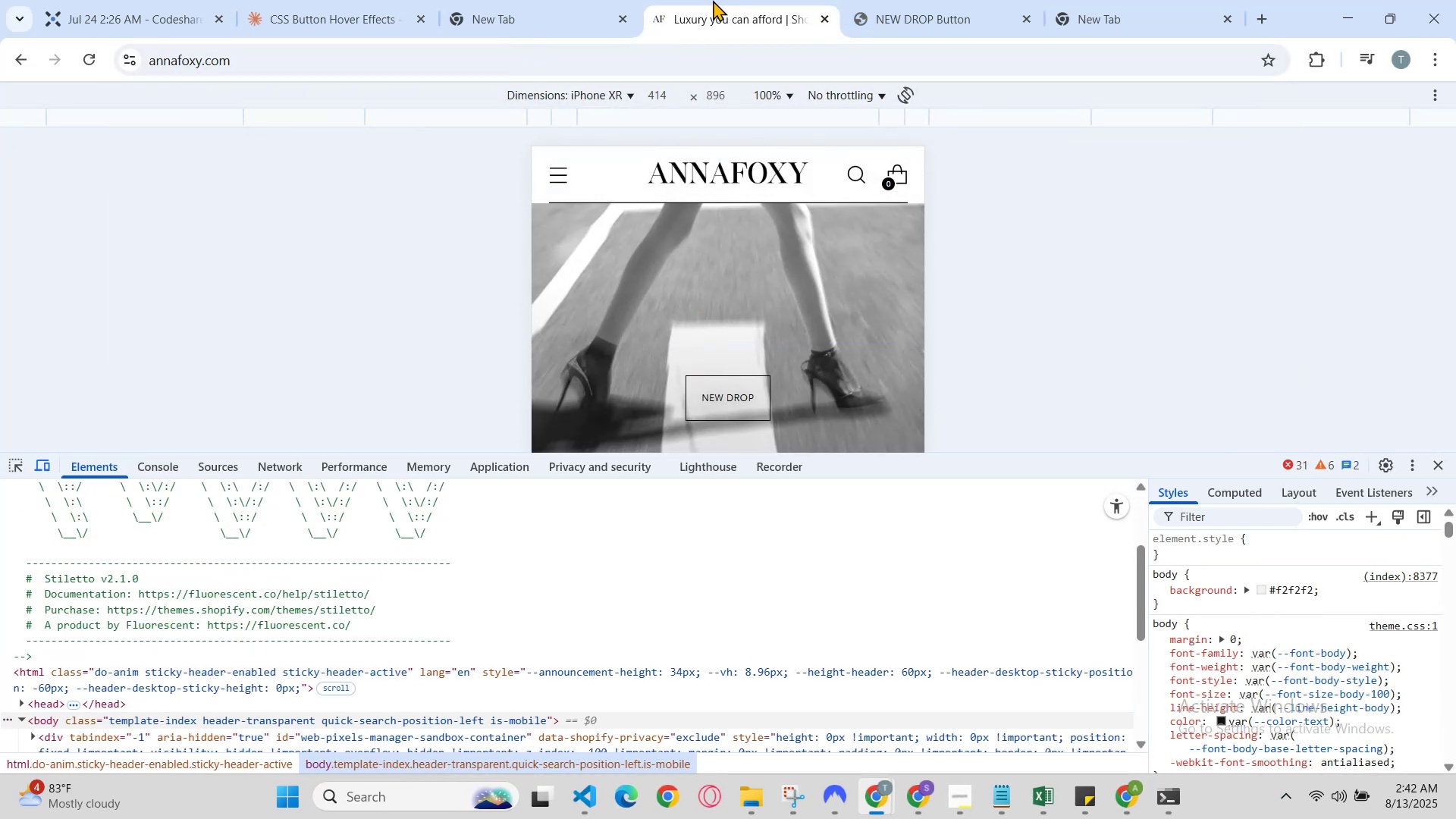 
wait(5.73)
 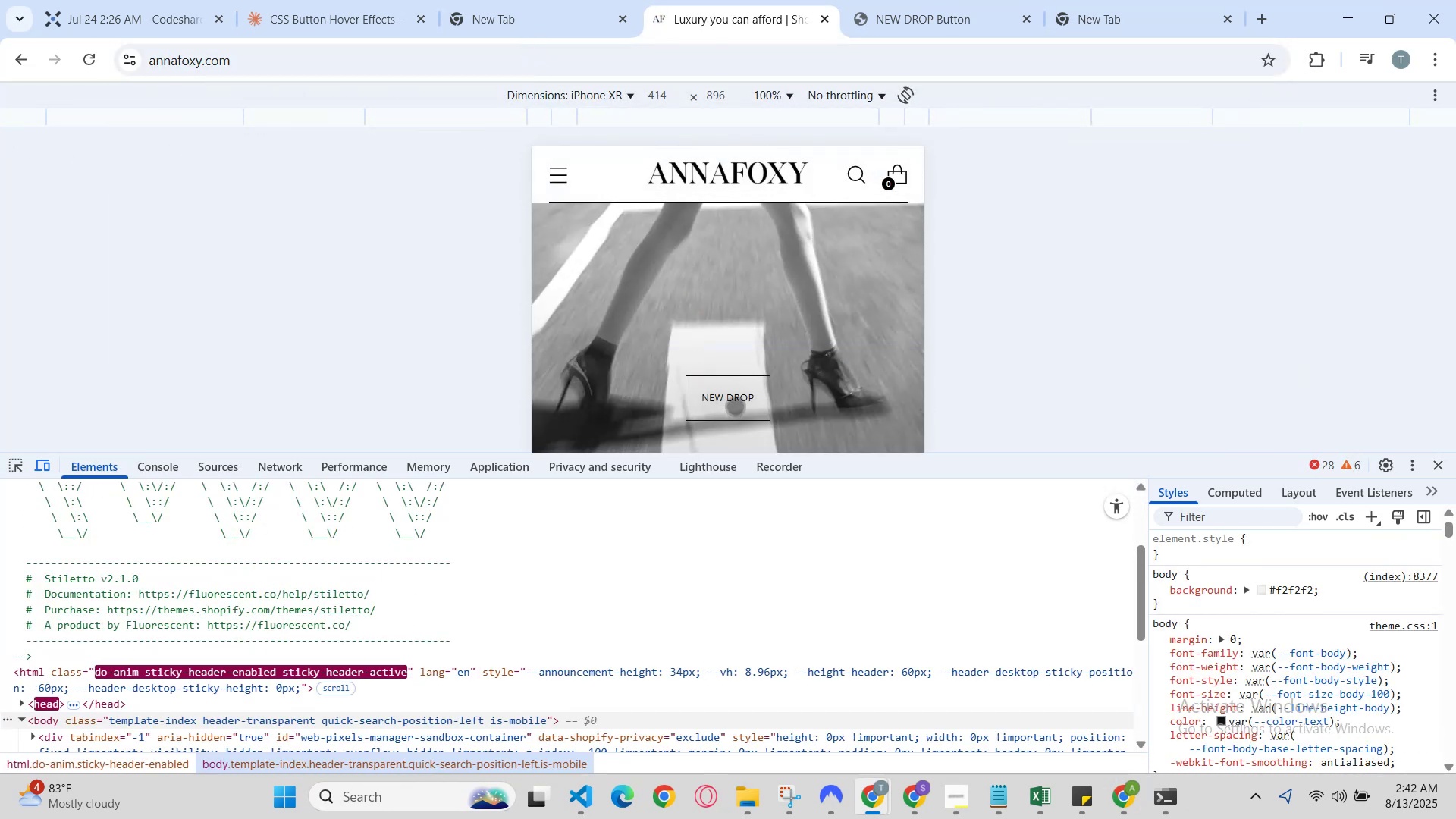 
left_click([768, 0])
 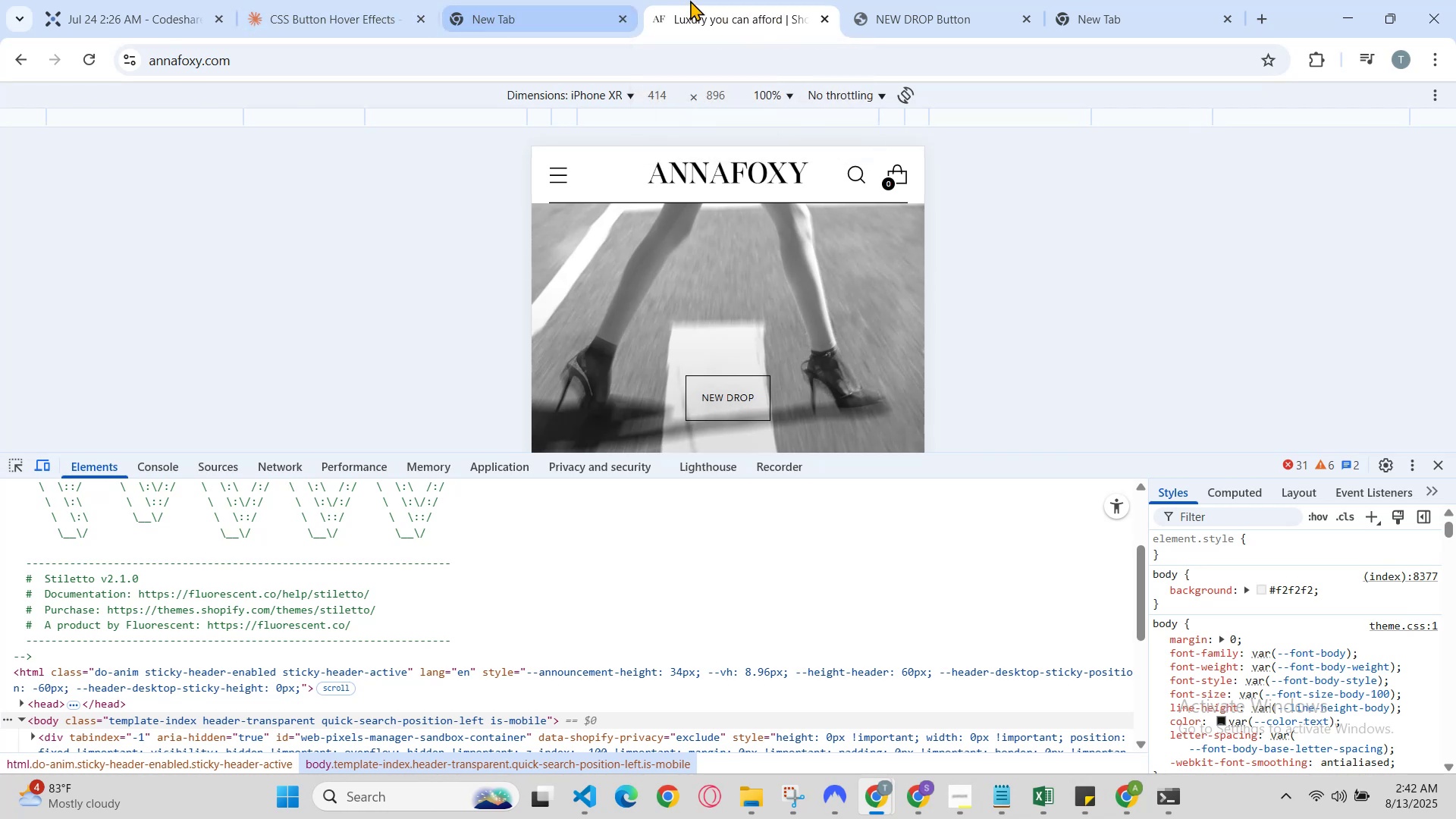 
left_click([573, 0])
 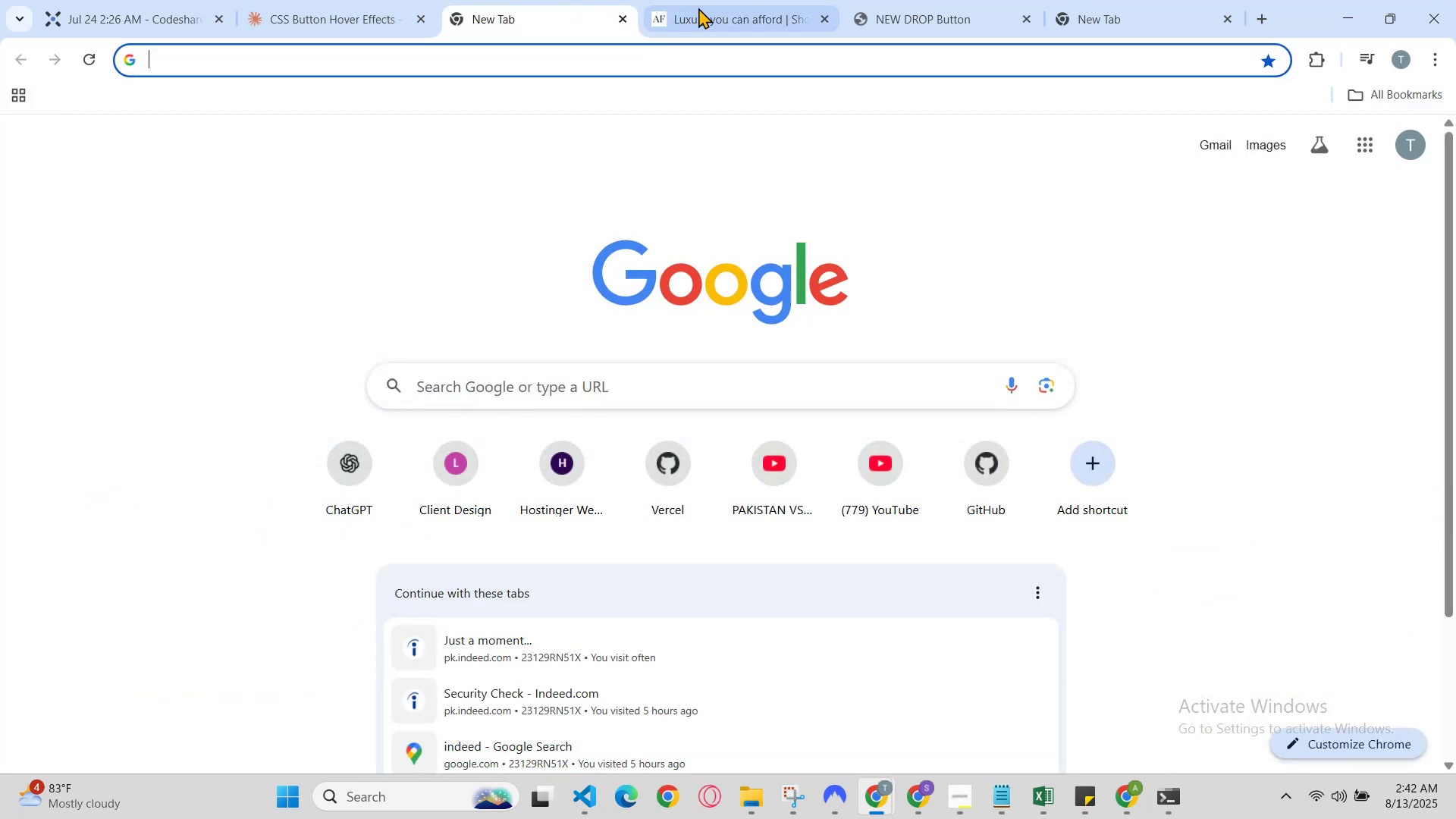 
left_click([709, 1])
 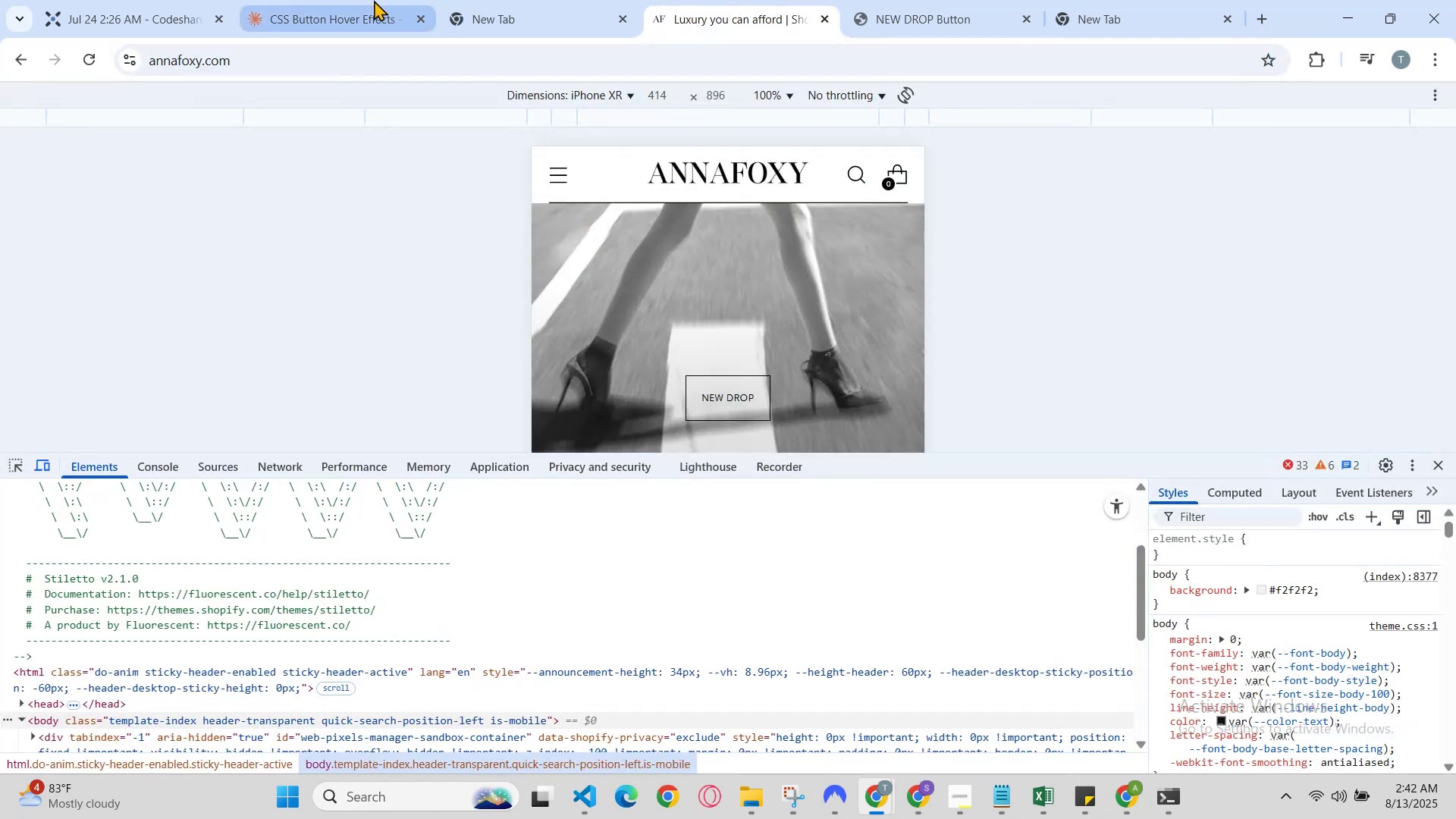 
left_click([346, 0])
 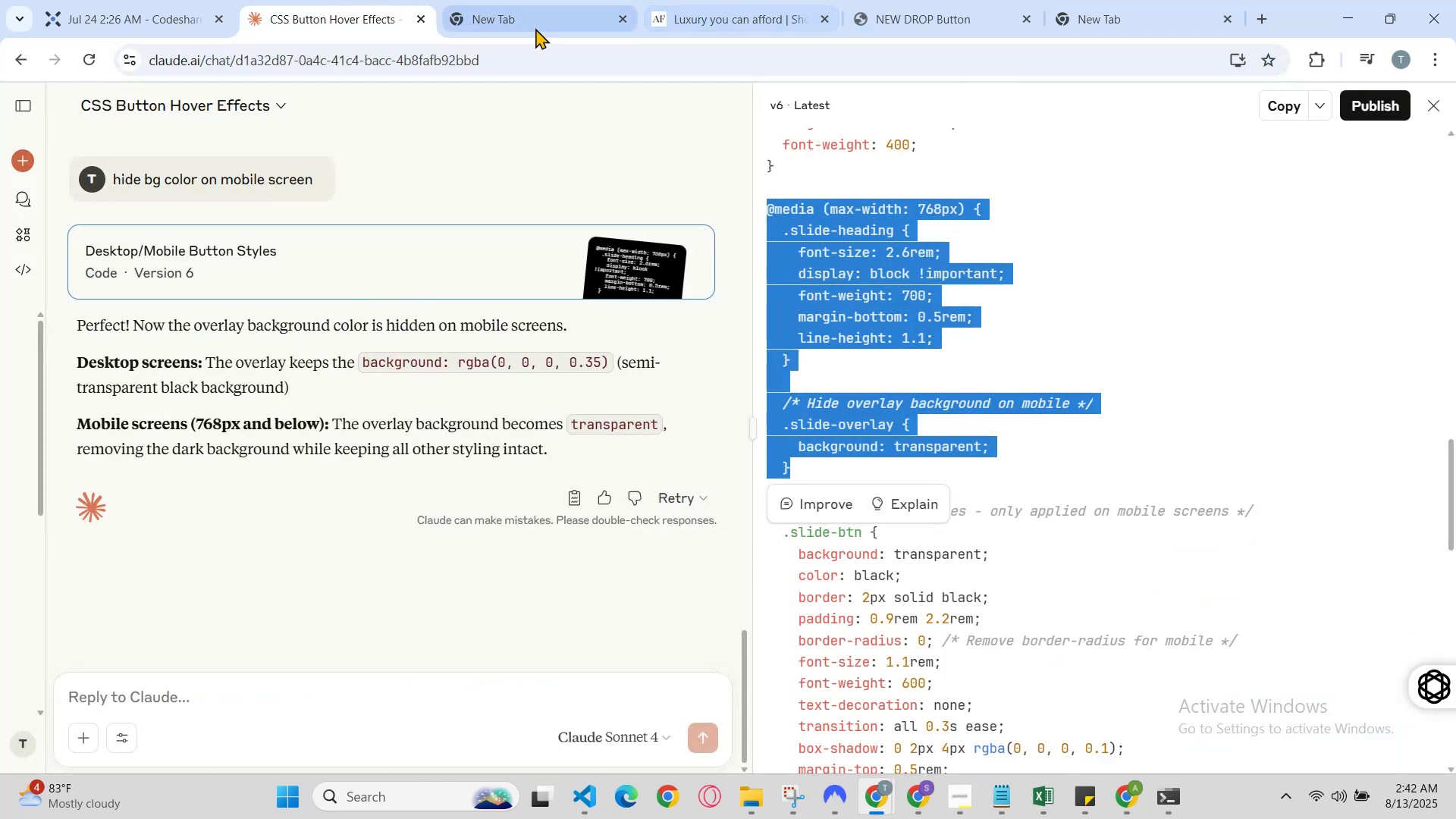 
left_click([520, 26])
 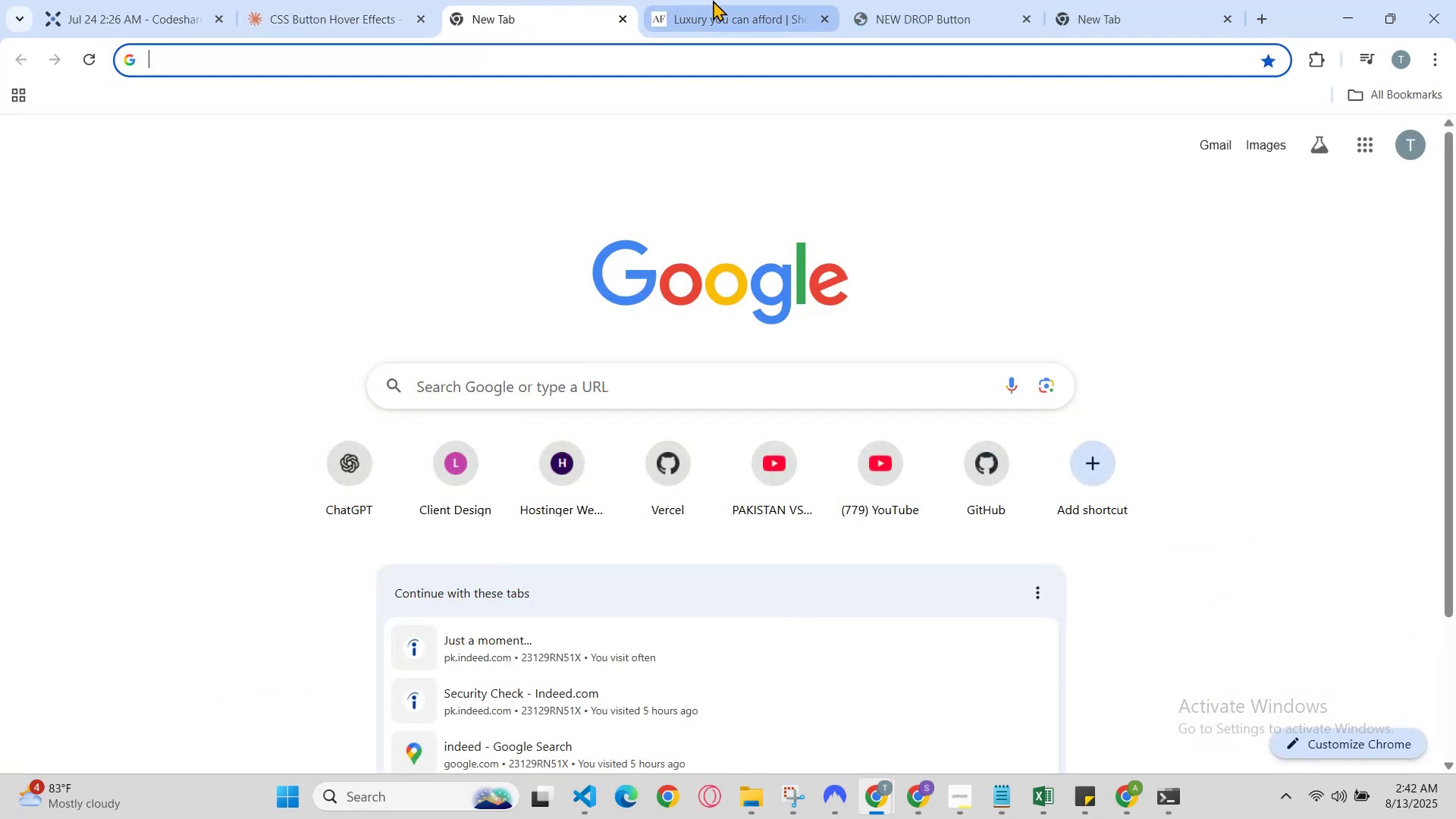 
left_click([538, 0])
 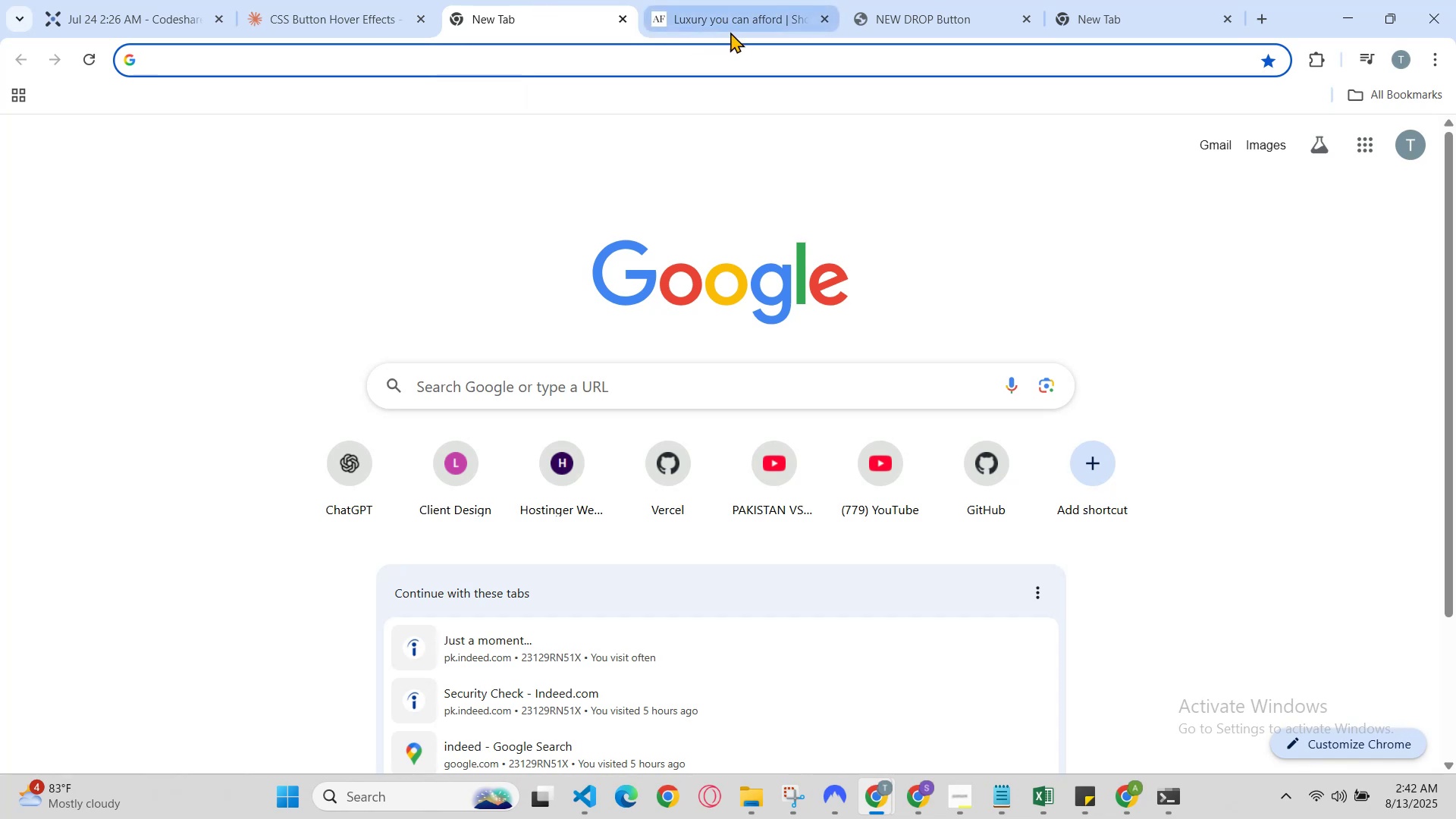 
left_click([741, 24])
 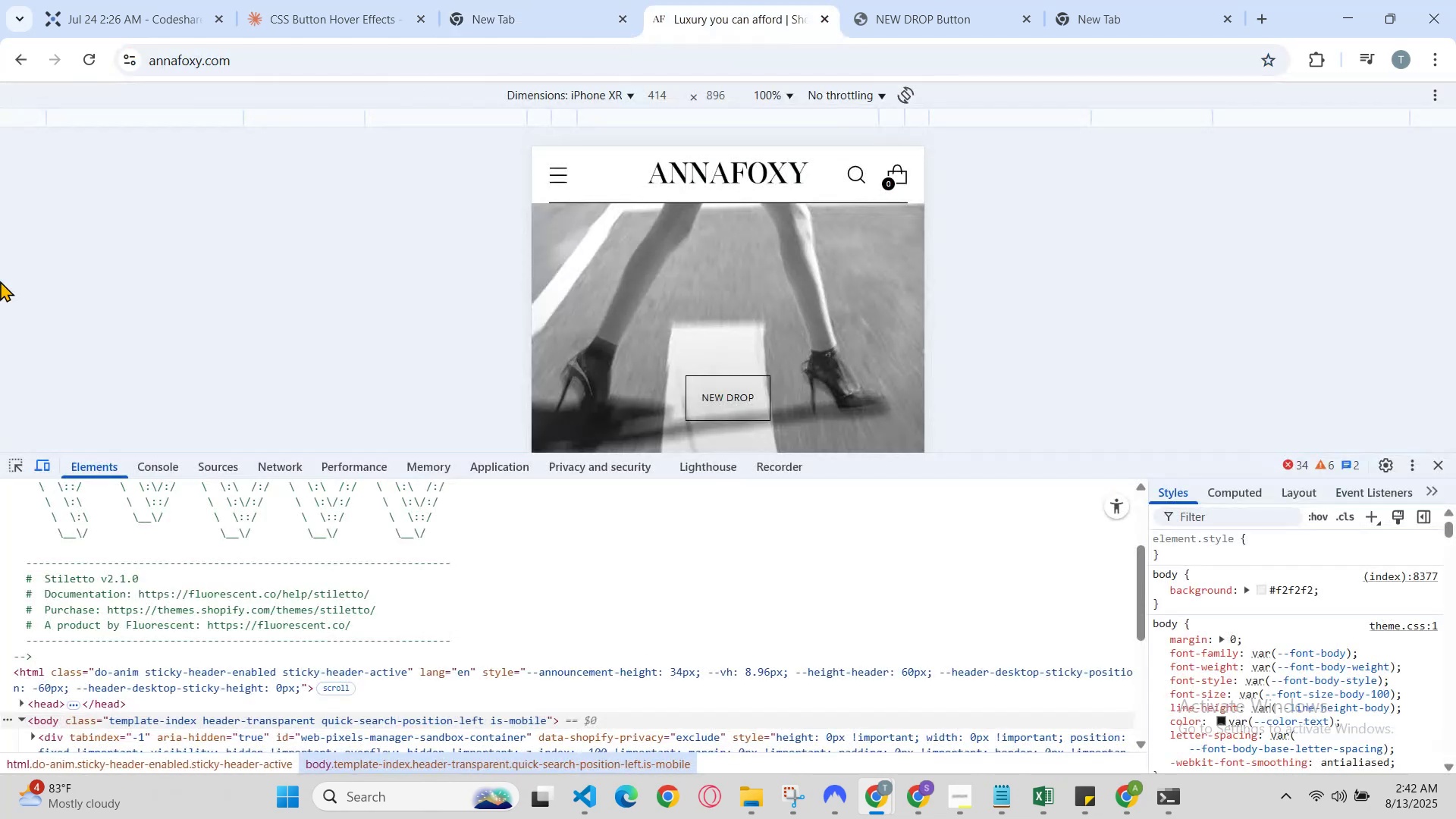 
left_click_drag(start_coordinate=[2, 431], to_coordinate=[180, 431])
 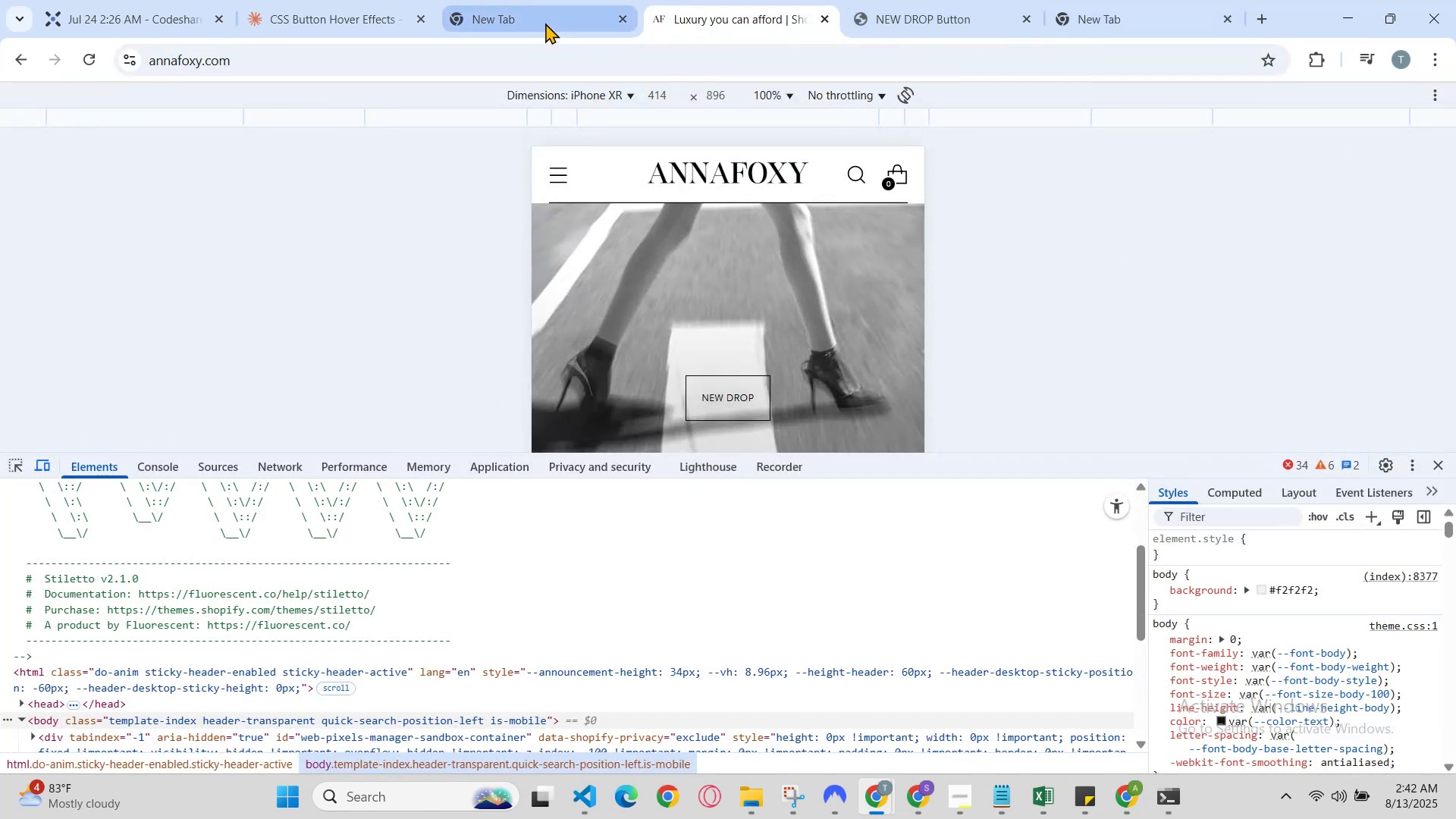 
left_click([548, 23])
 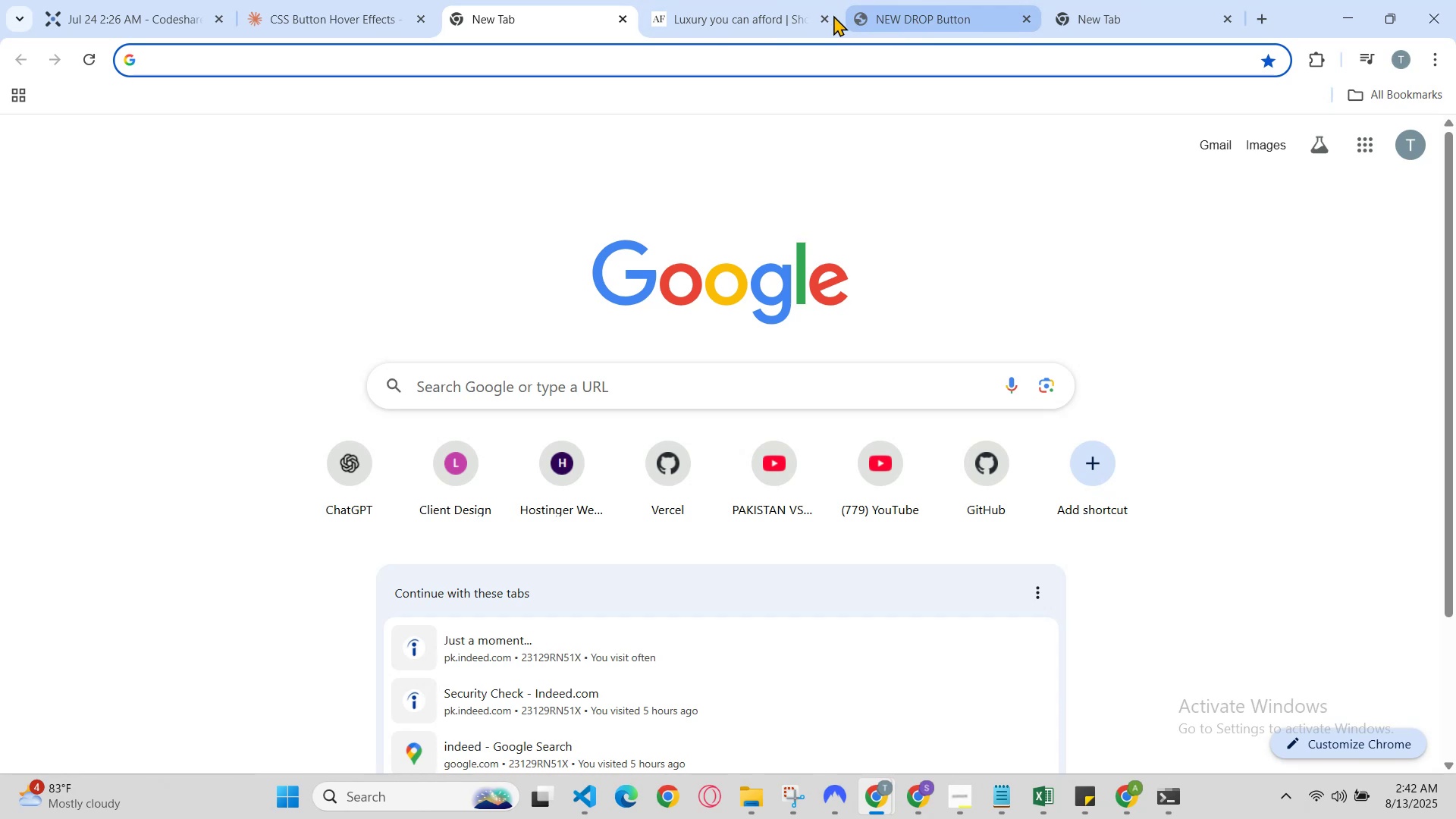 
wait(5.4)
 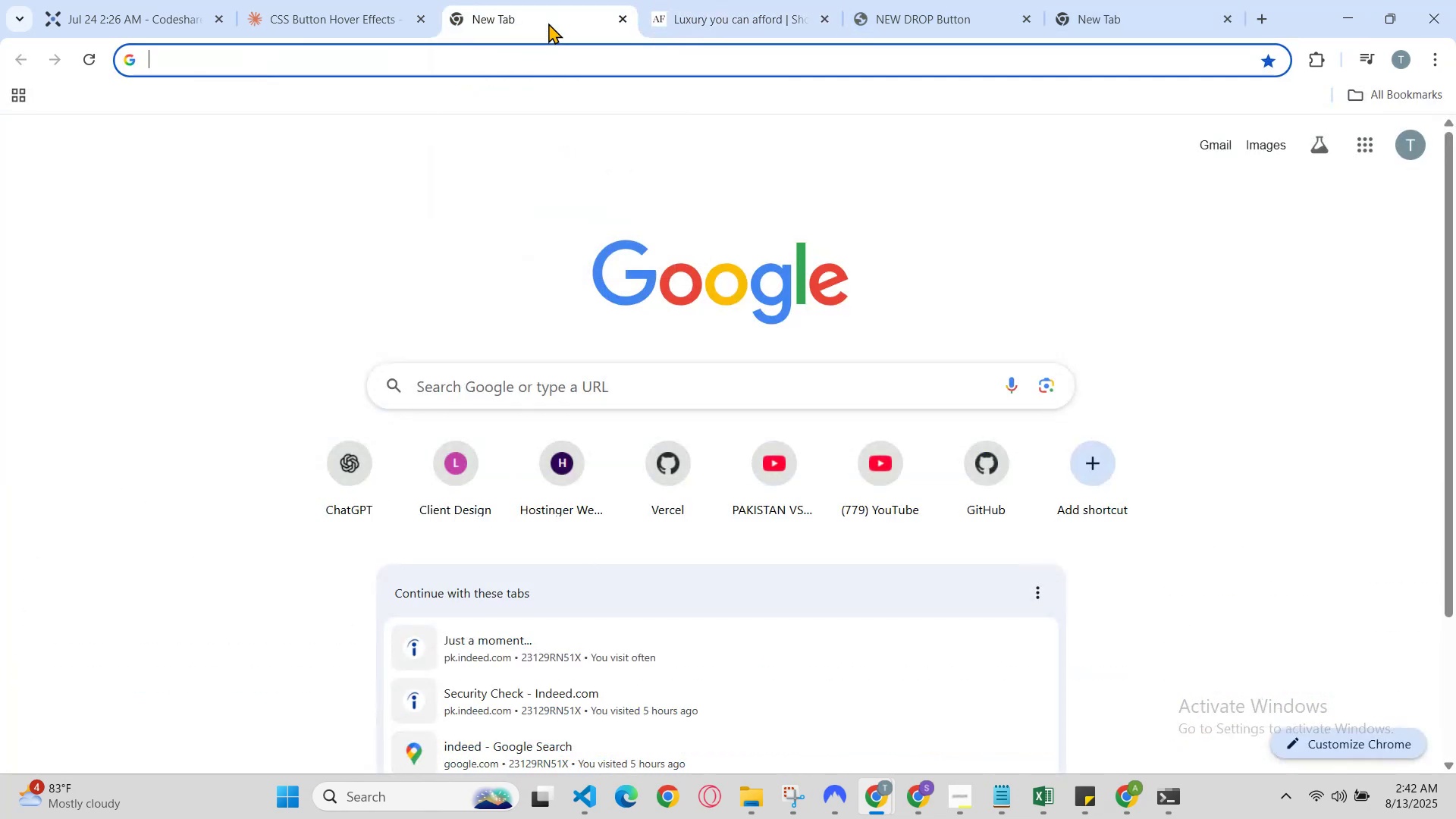 
left_click([661, 2])
 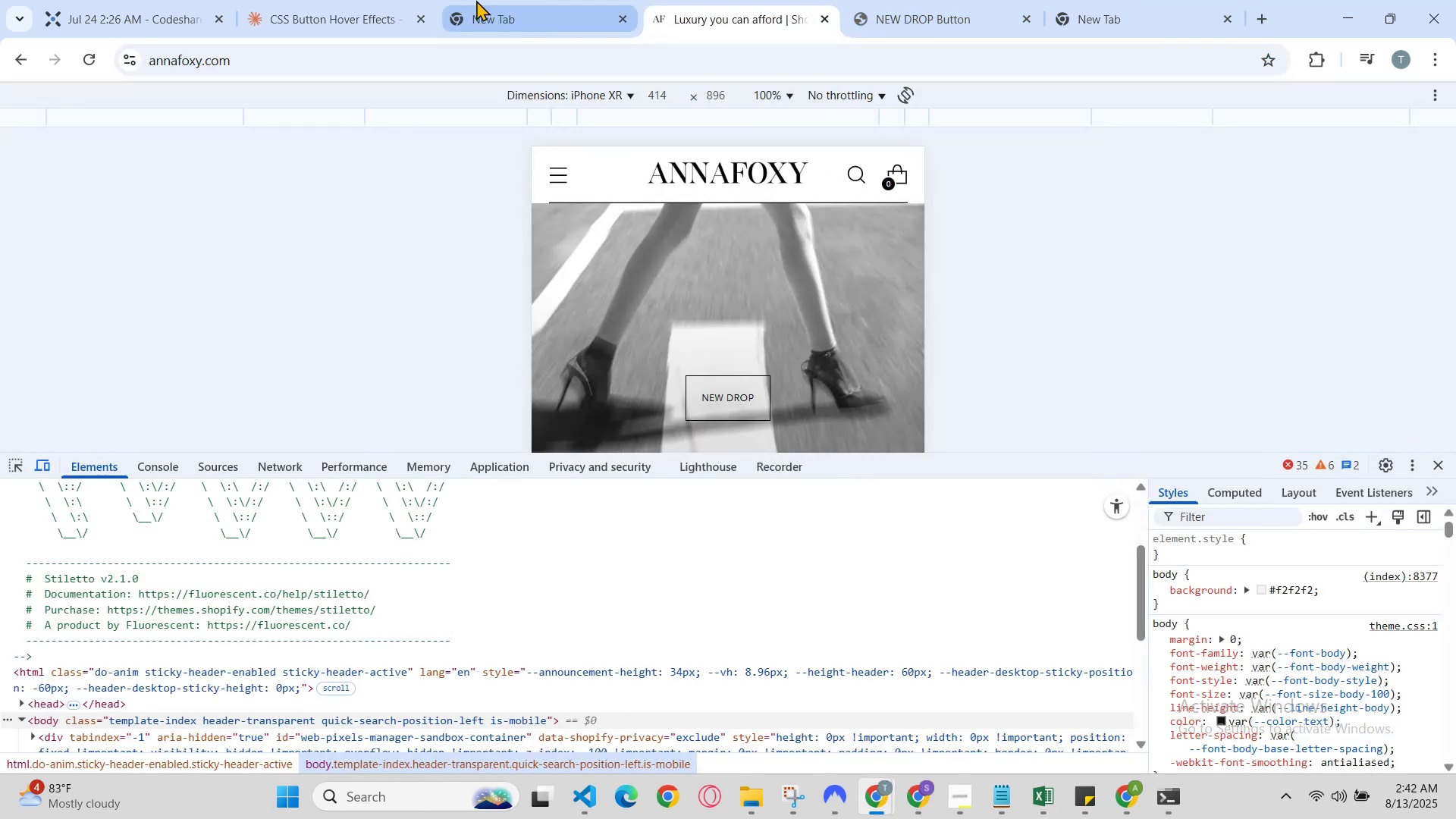 
wait(5.67)
 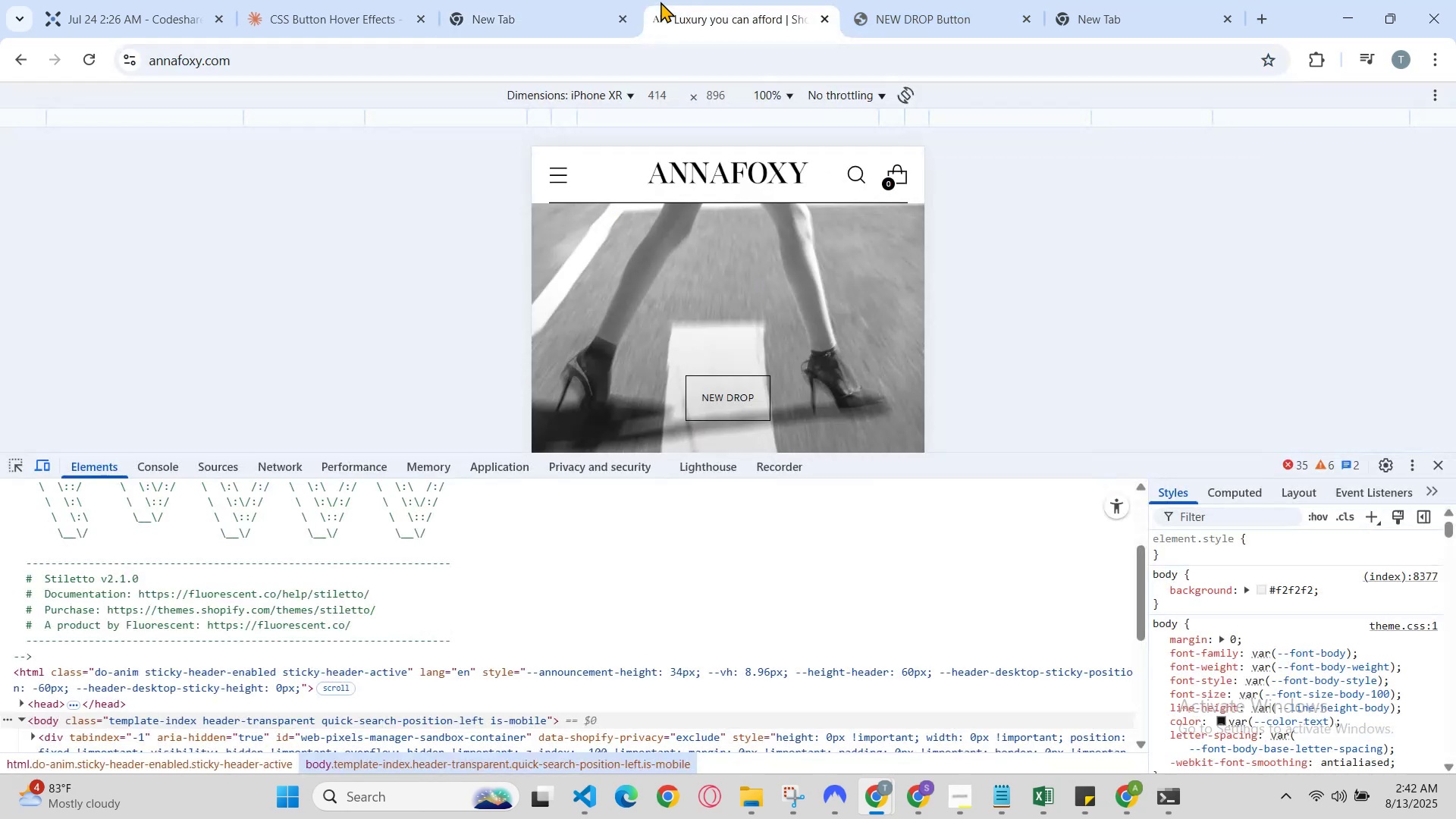 
left_click([475, 0])
 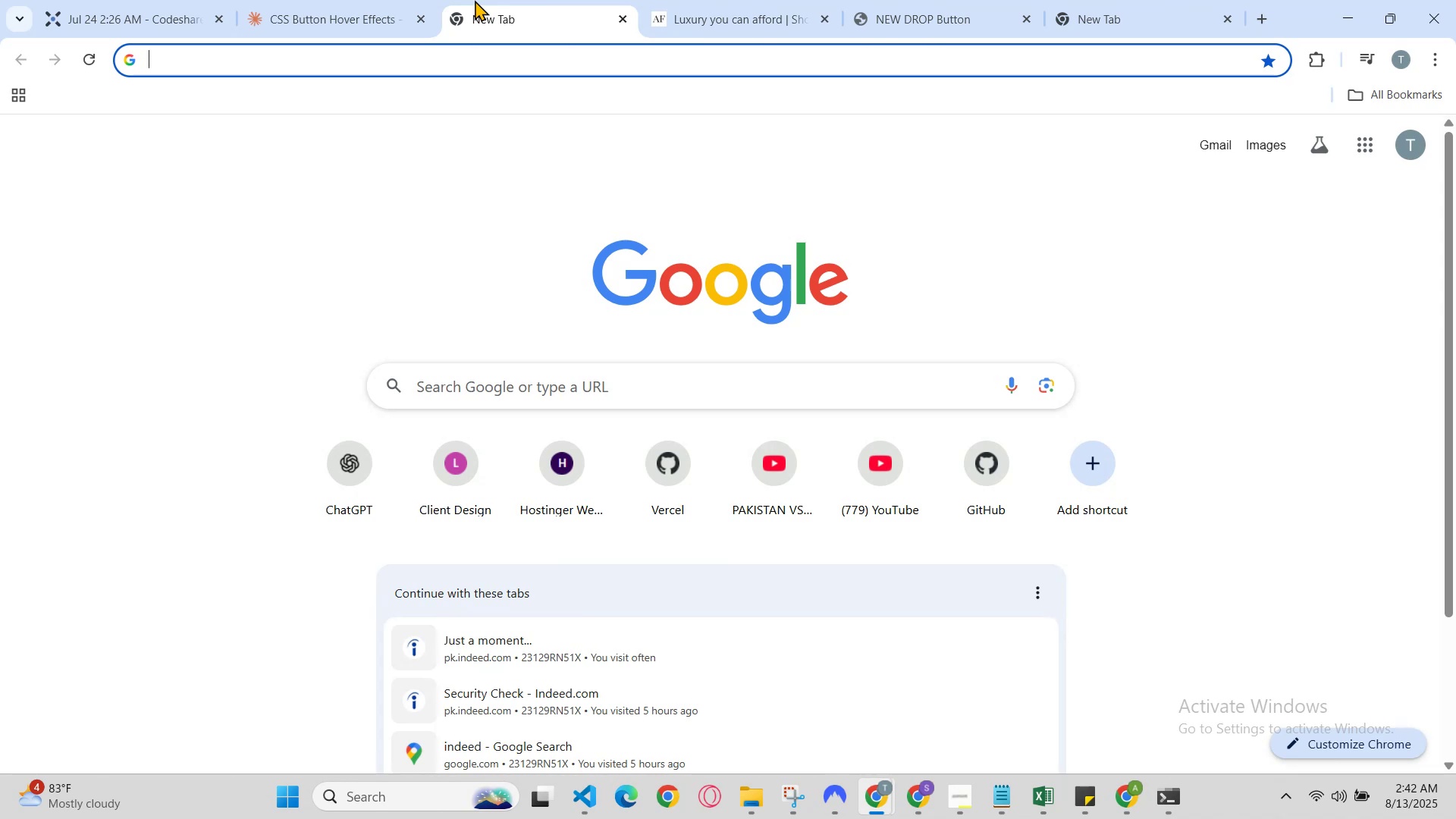 
wait(5.69)
 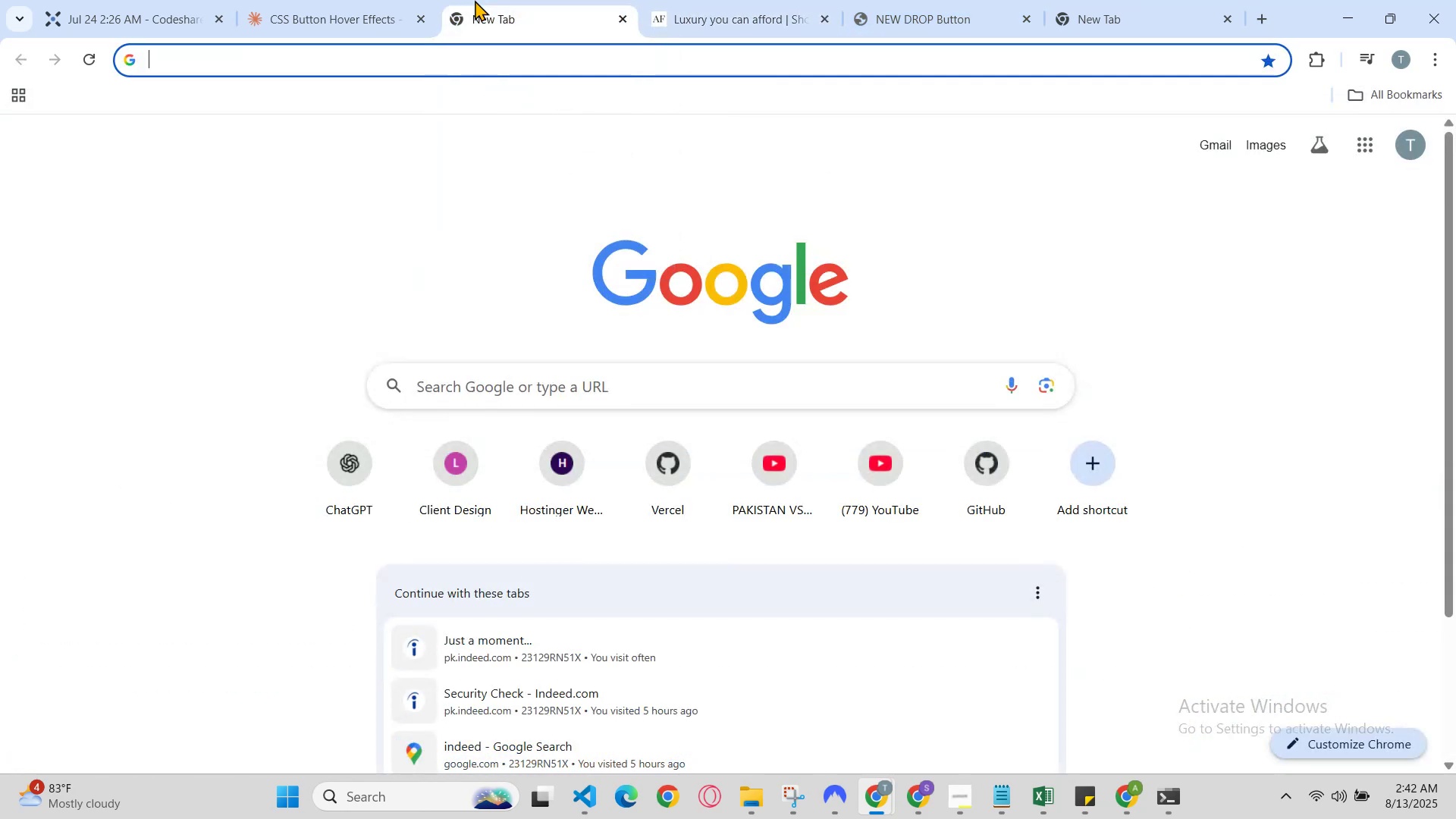 
left_click_drag(start_coordinate=[673, 12], to_coordinate=[678, 11])
 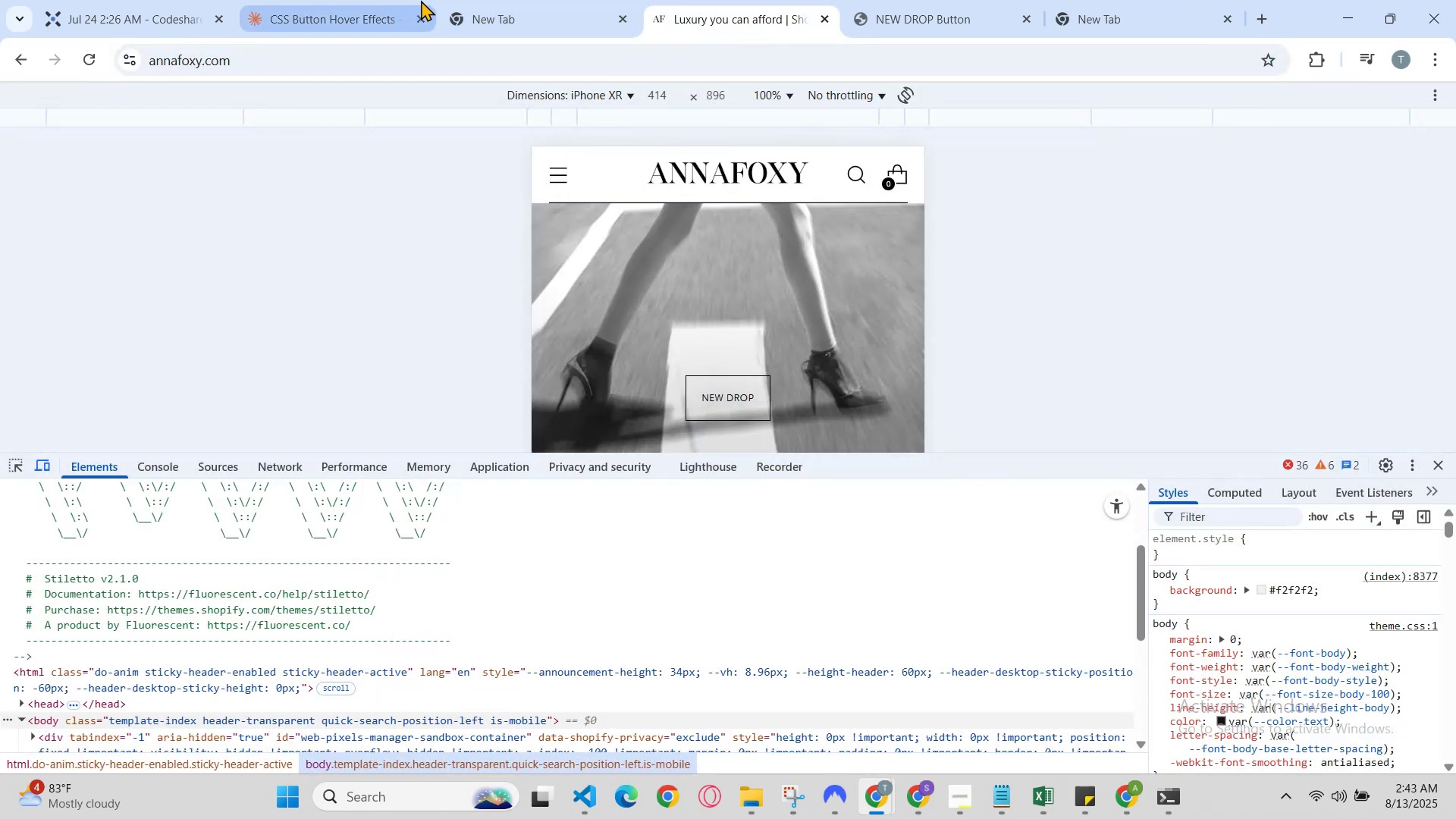 
left_click([421, 3])
 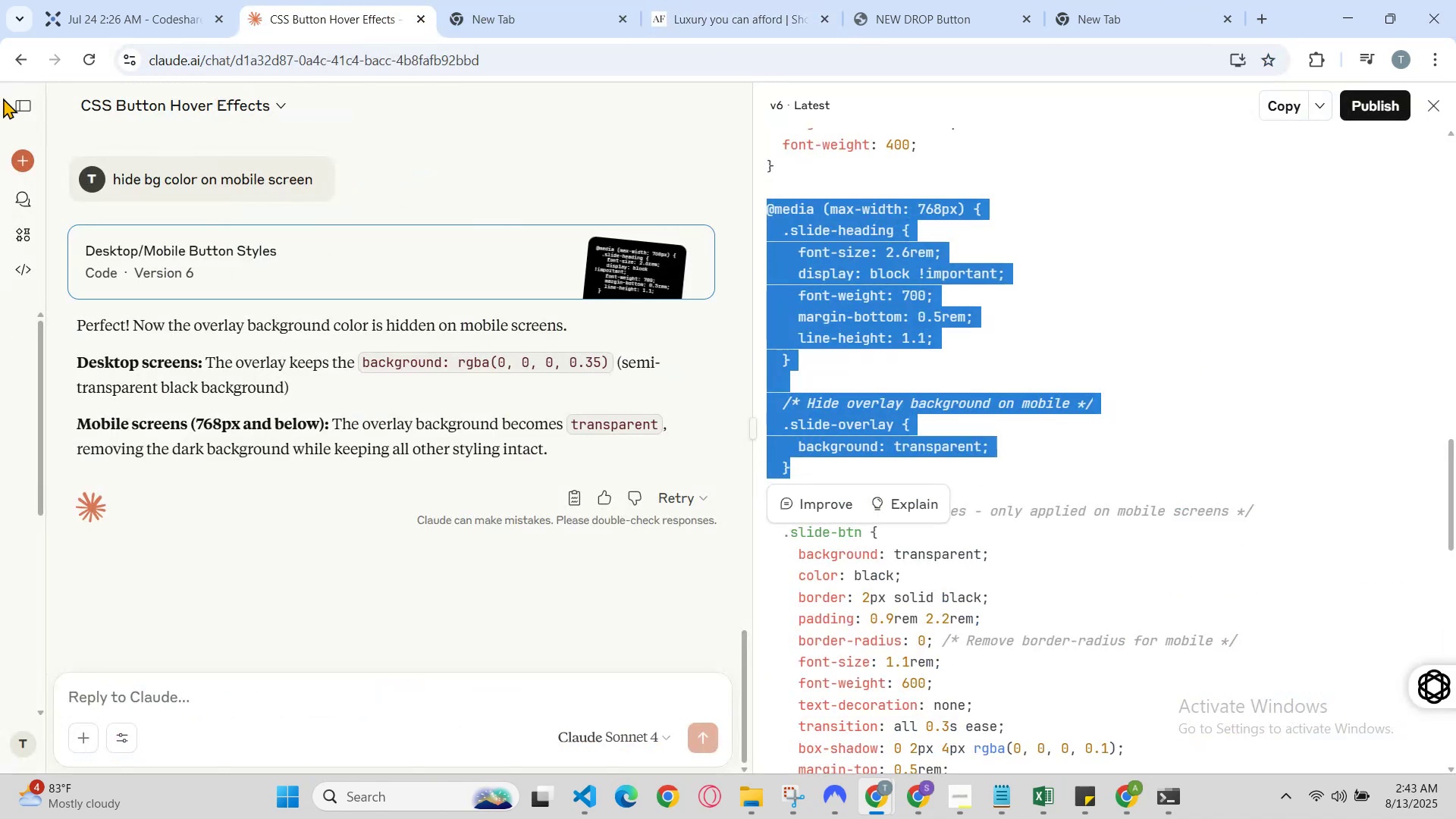 
left_click([567, 0])
 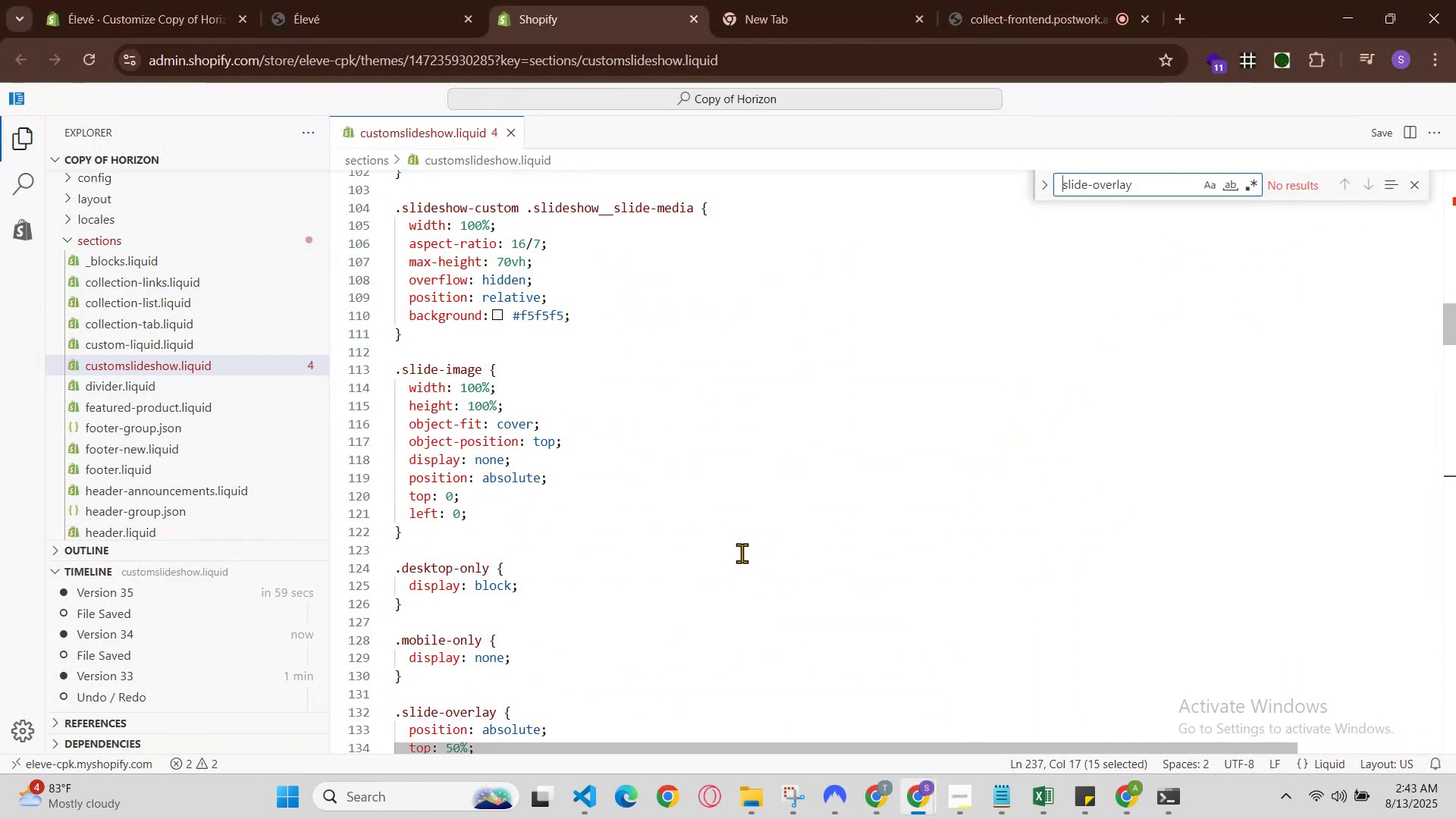 
wait(5.27)
 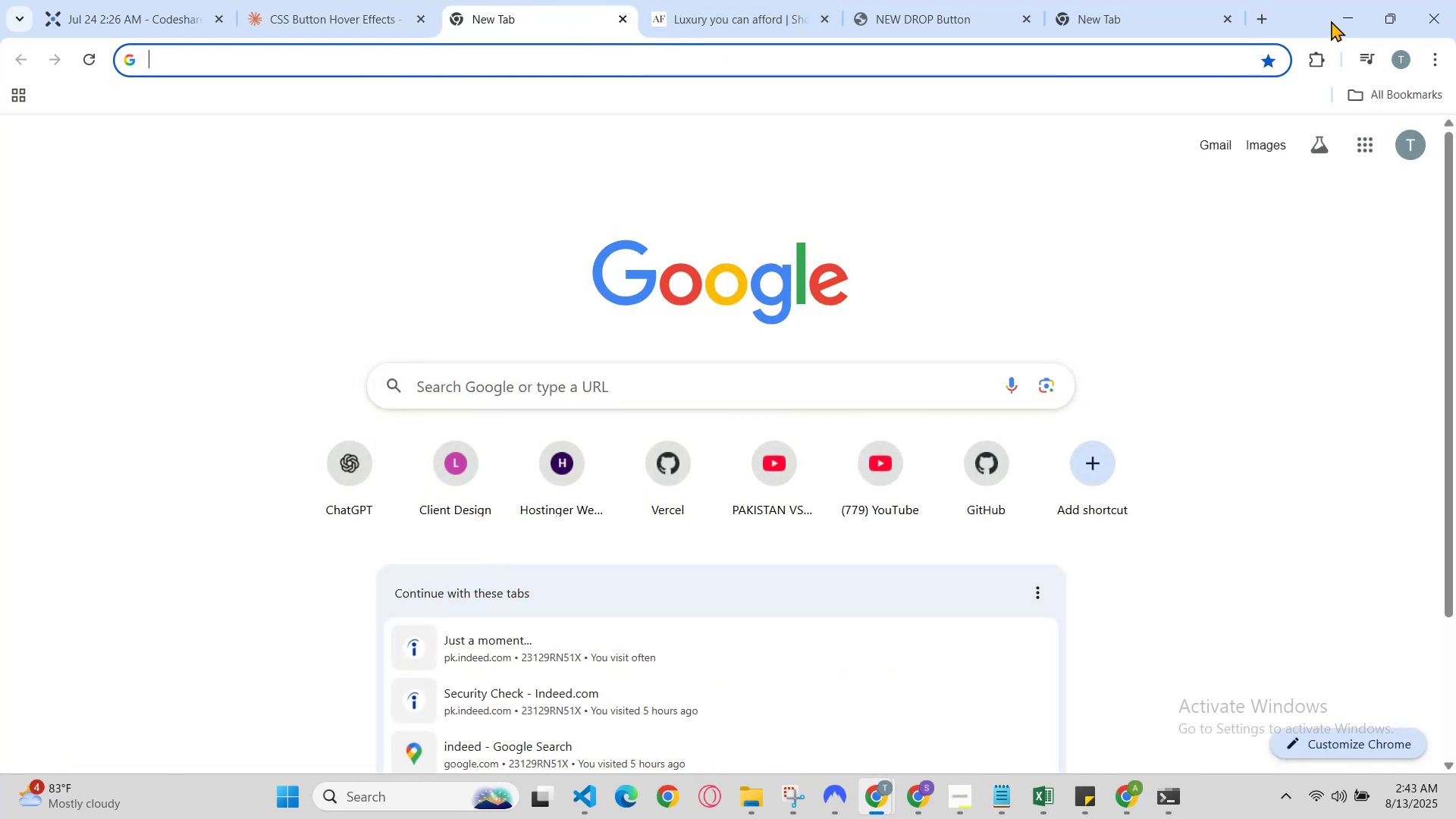 
left_click([429, 0])
 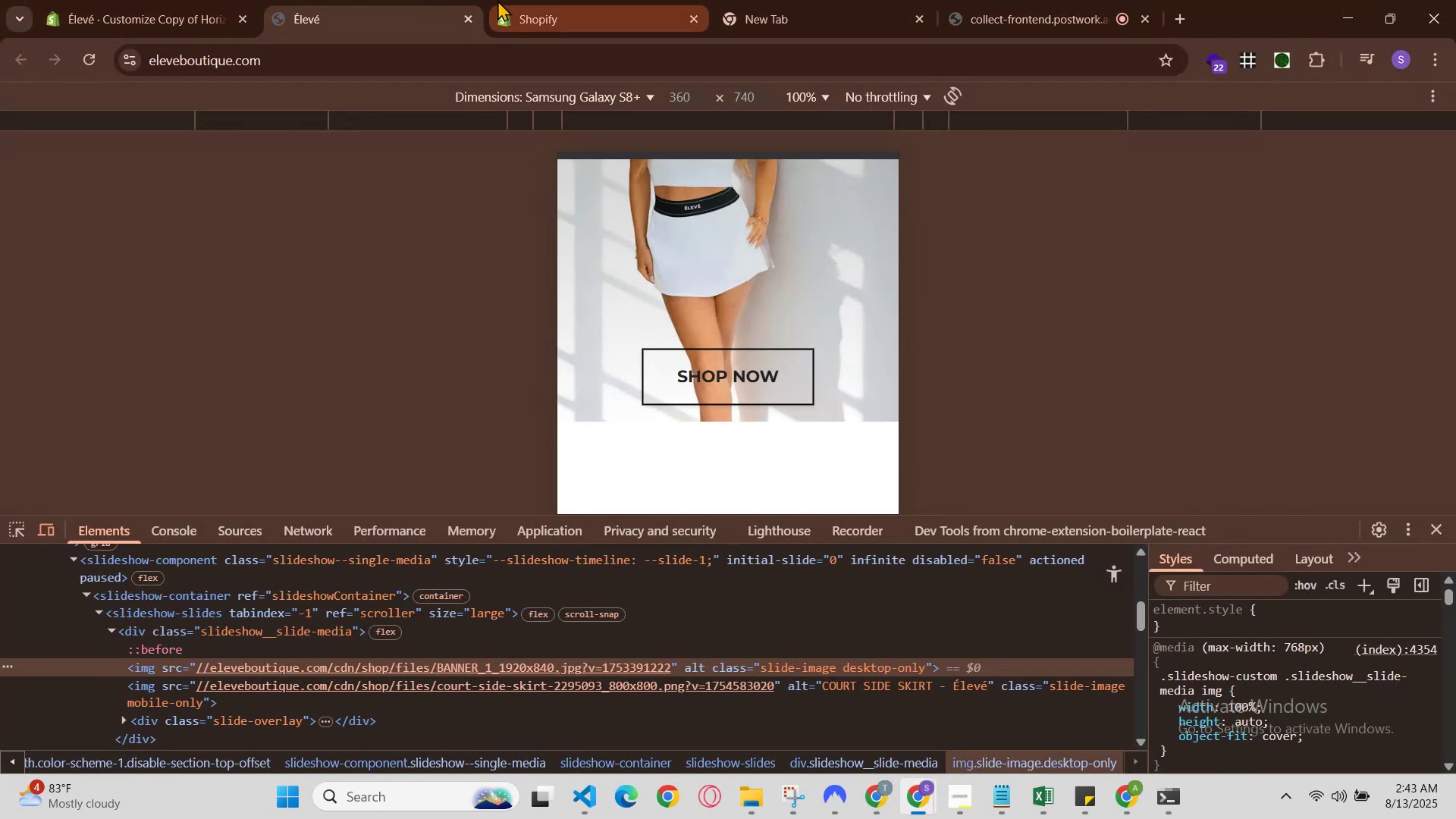 
scroll: coordinate [610, 182], scroll_direction: up, amount: 2.0
 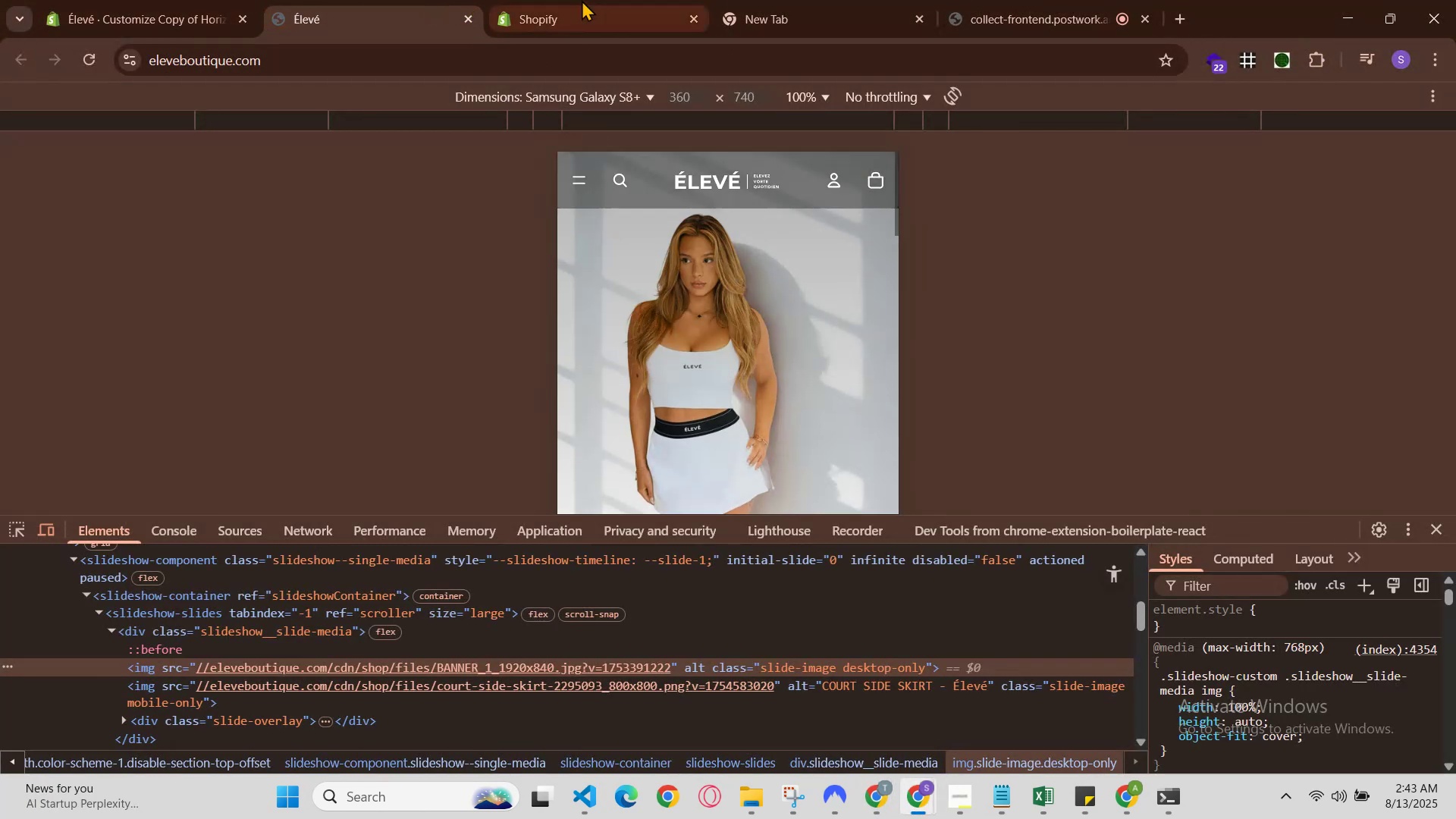 
left_click([582, 0])
 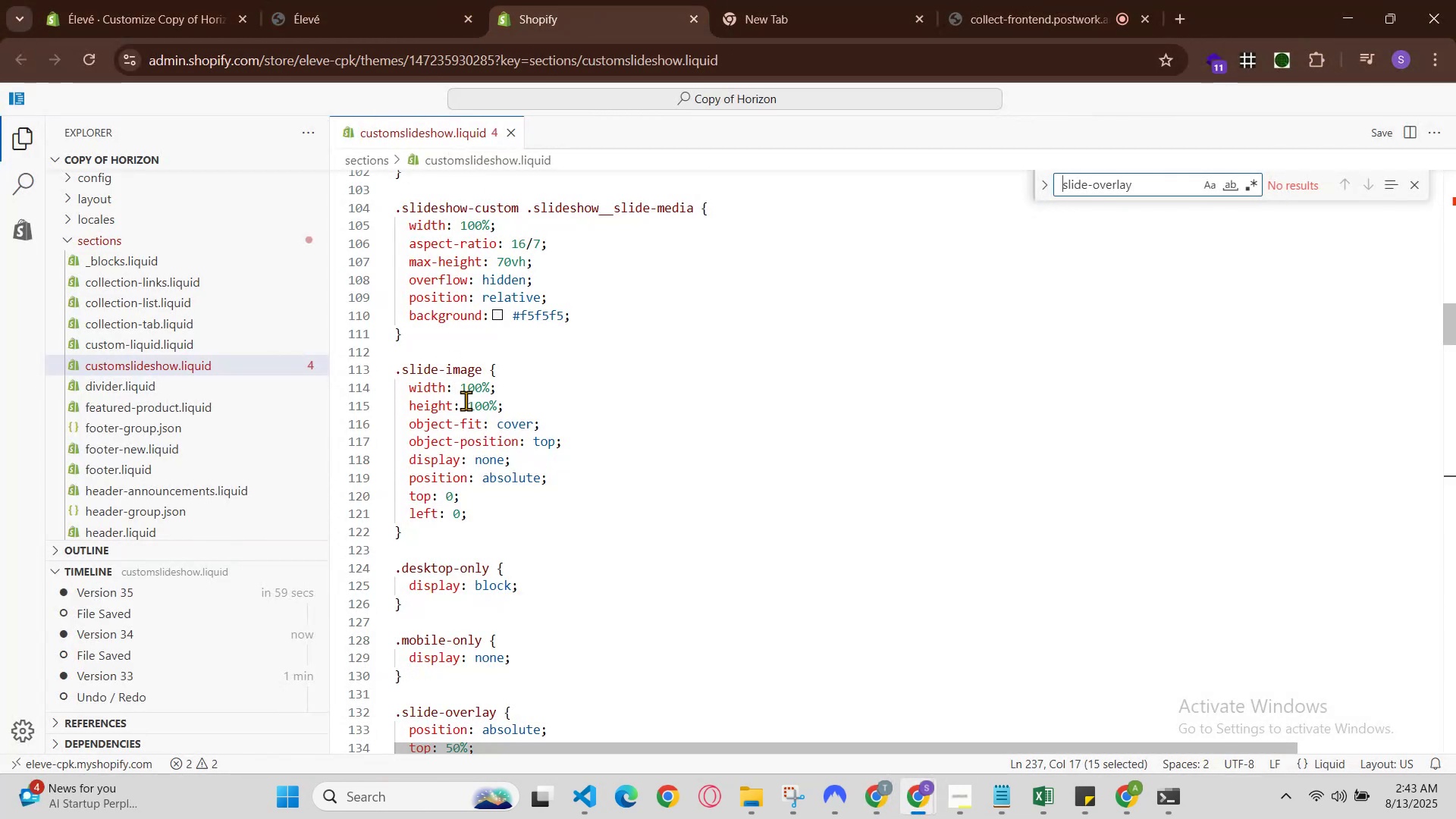 
left_click([105, 0])
 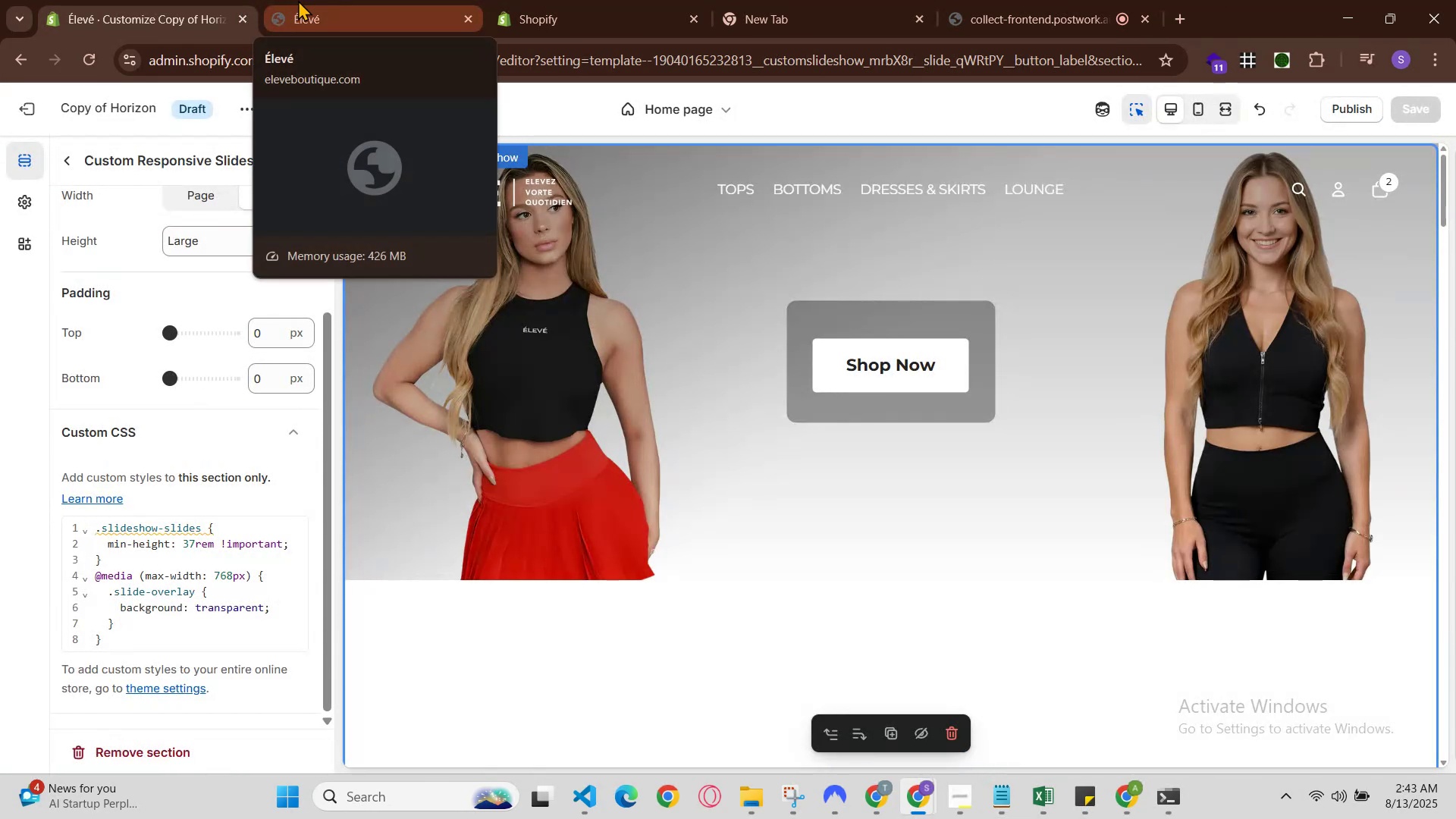 
left_click([386, 0])
 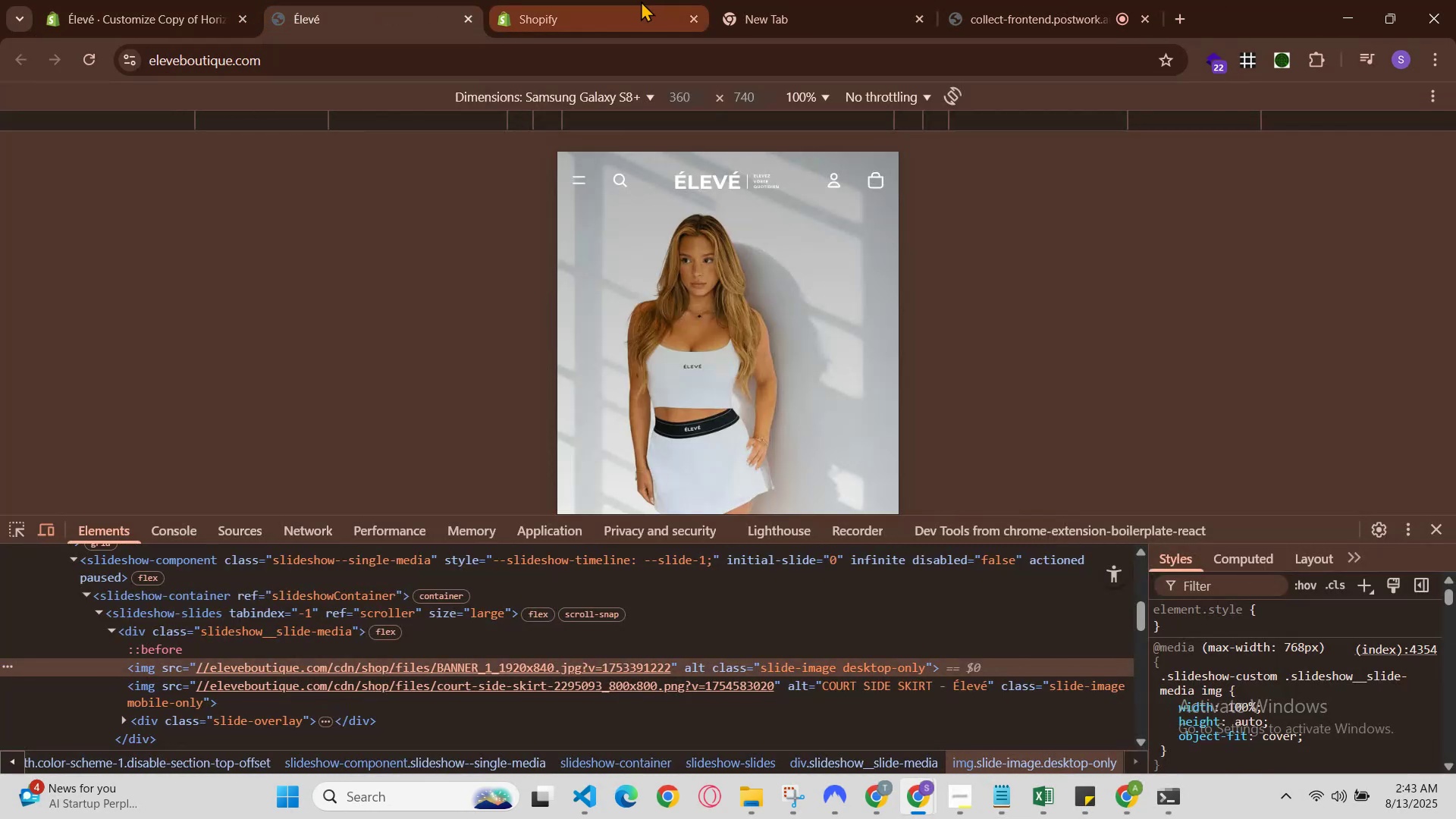 
scroll: coordinate [695, 308], scroll_direction: none, amount: 0.0
 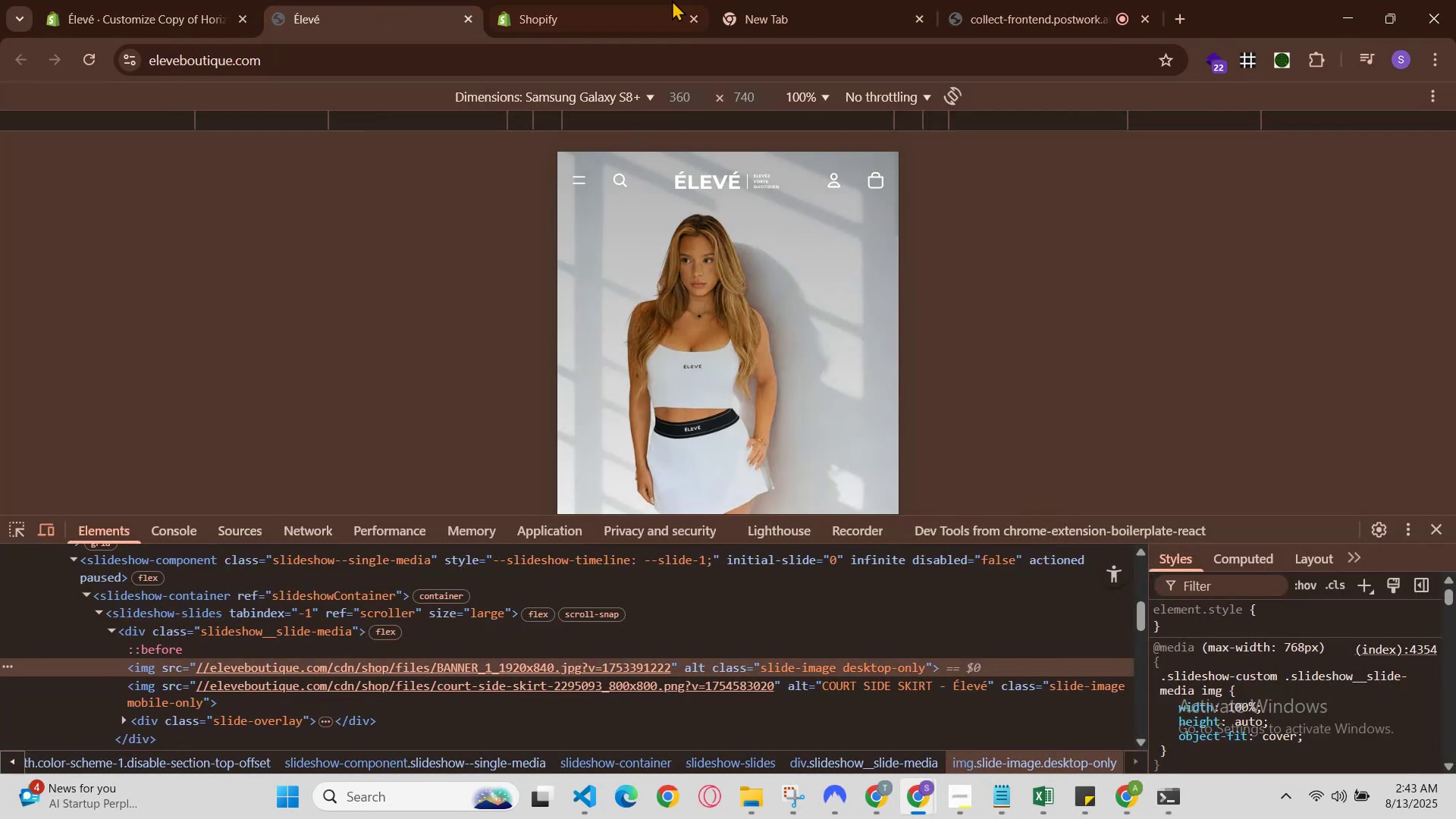 
left_click([629, 0])
 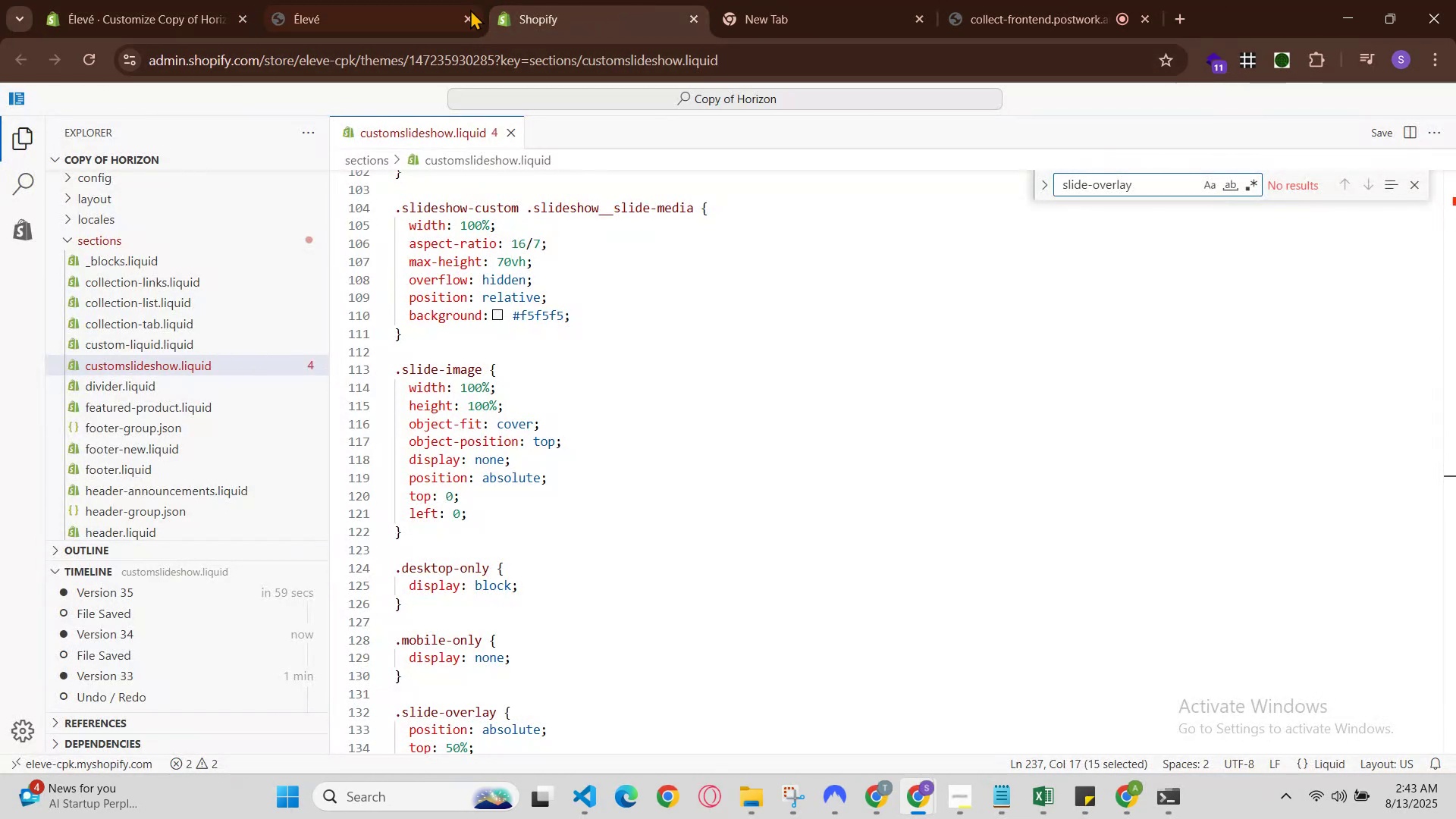 
left_click([425, 0])
 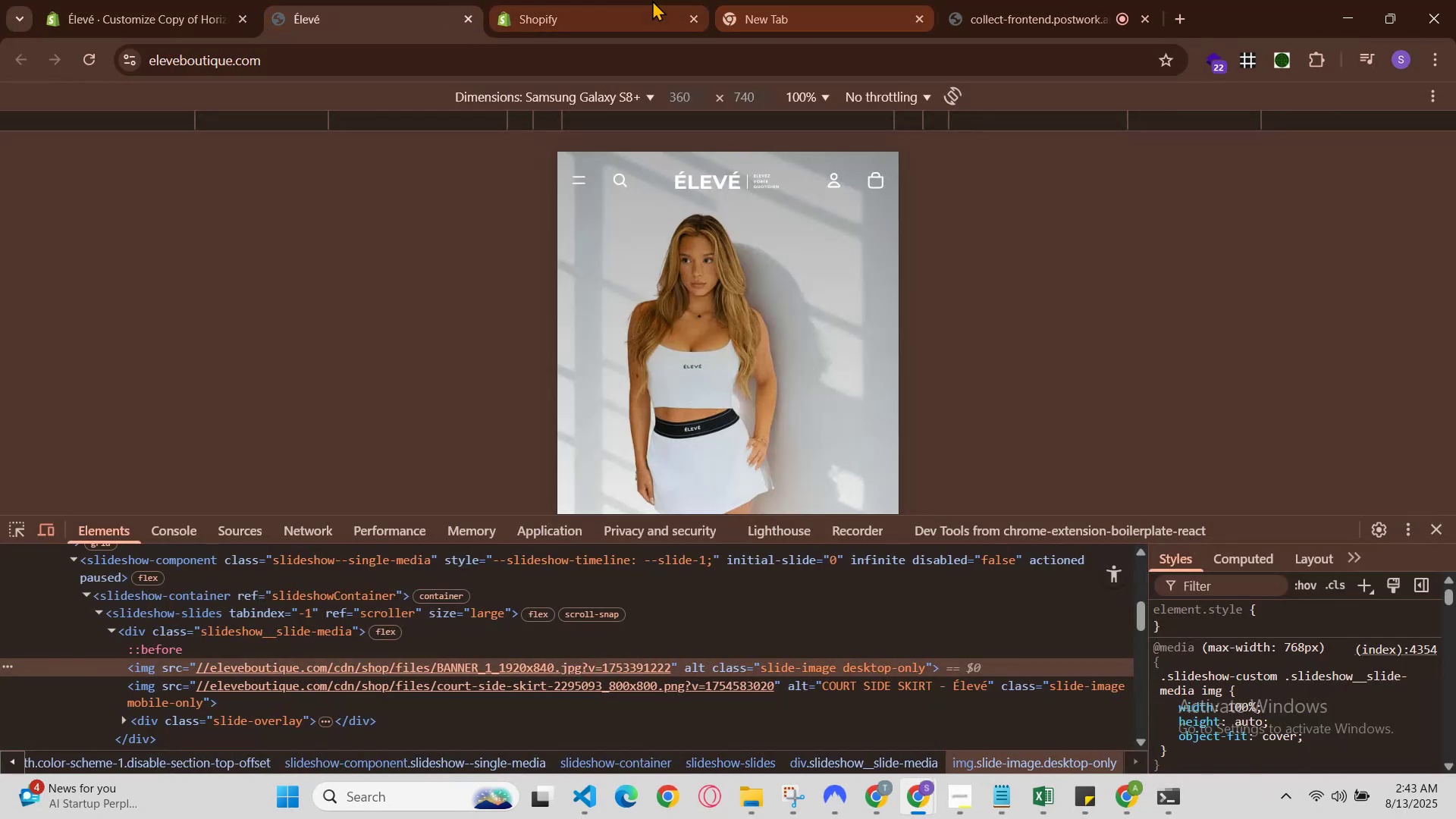 
left_click([638, 0])
 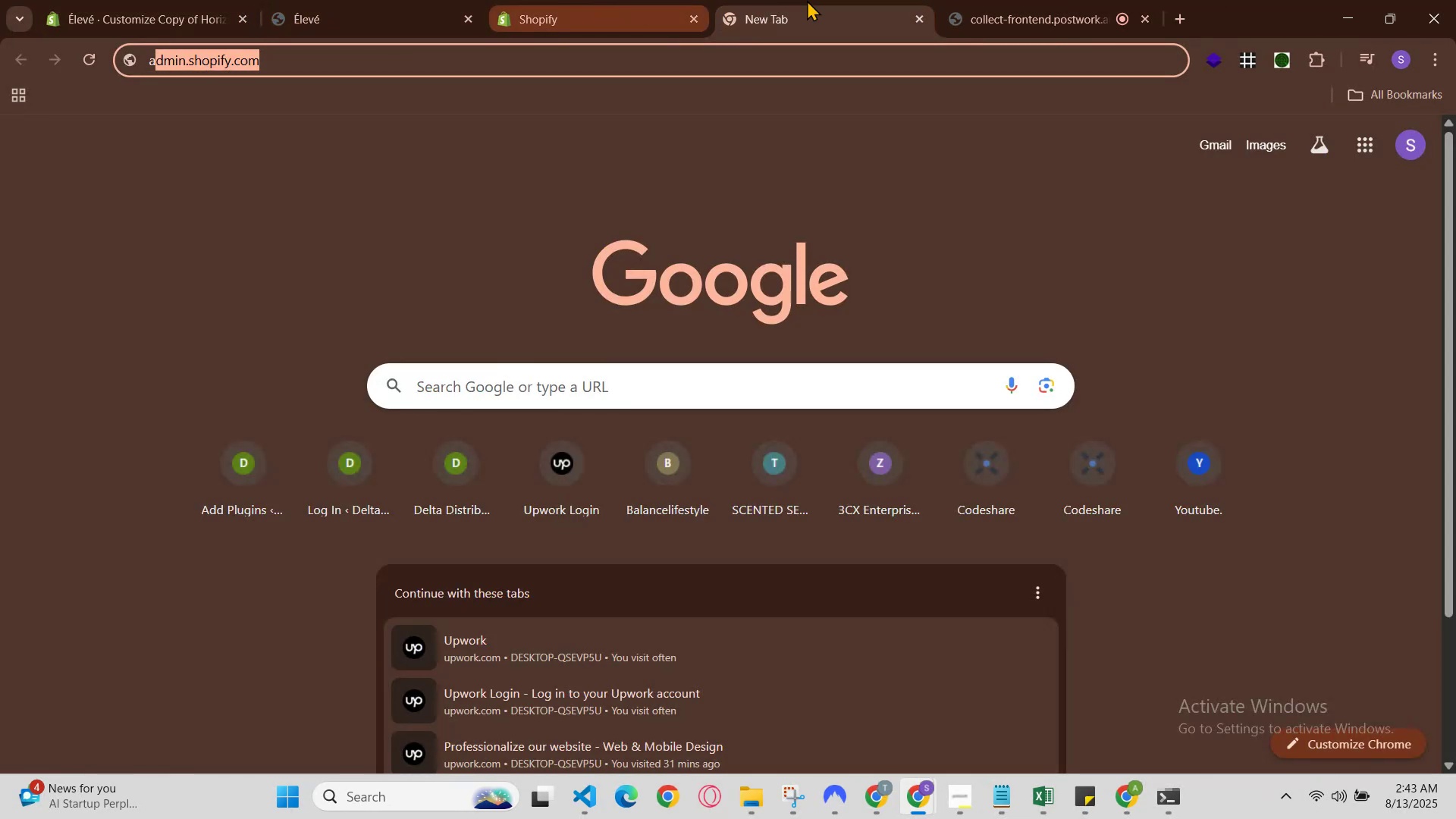 
left_click([971, 0])
 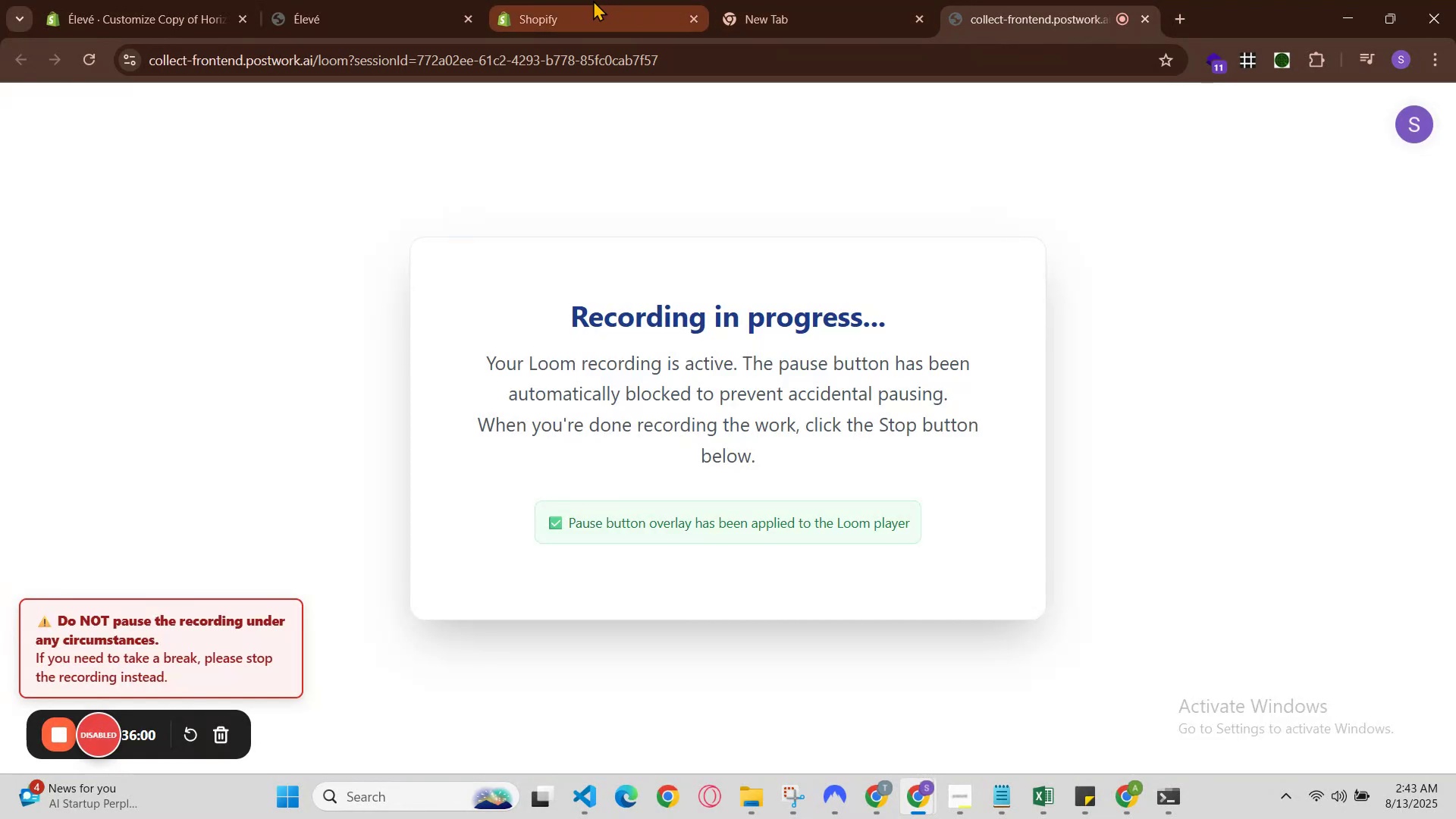 
left_click([554, 0])
 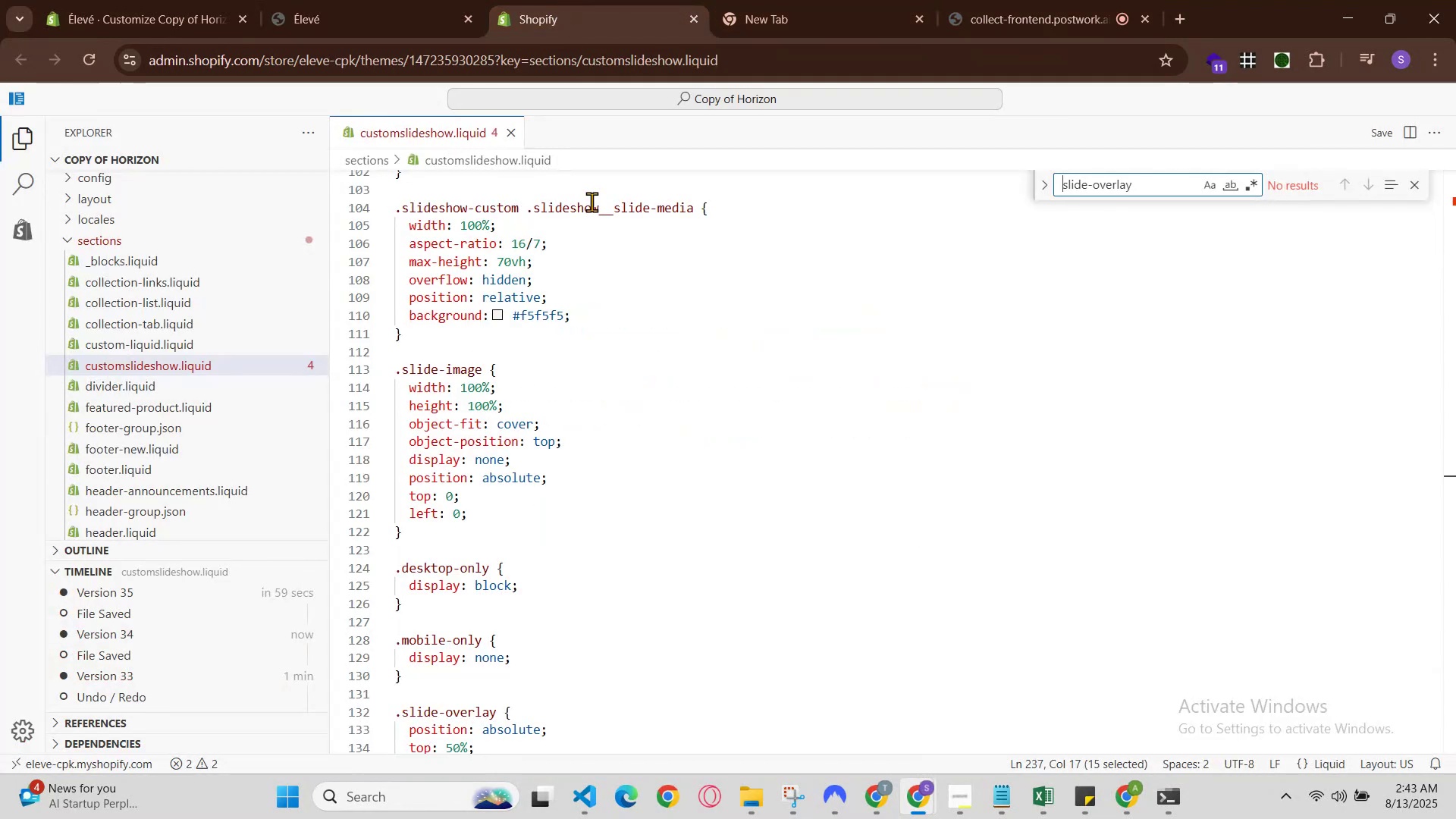 
scroll: coordinate [589, 463], scroll_direction: down, amount: 15.0
 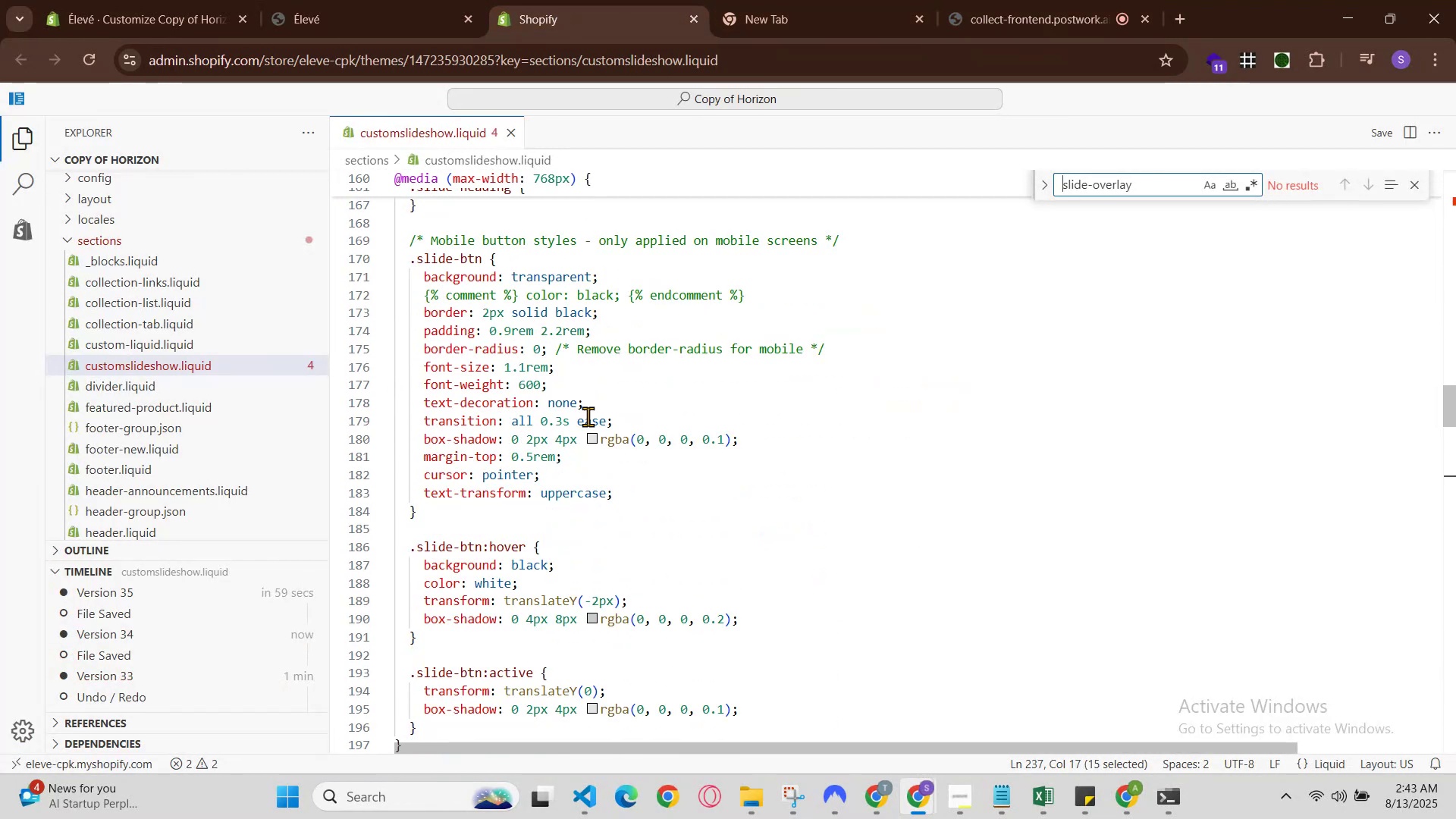 
left_click([430, 0])
 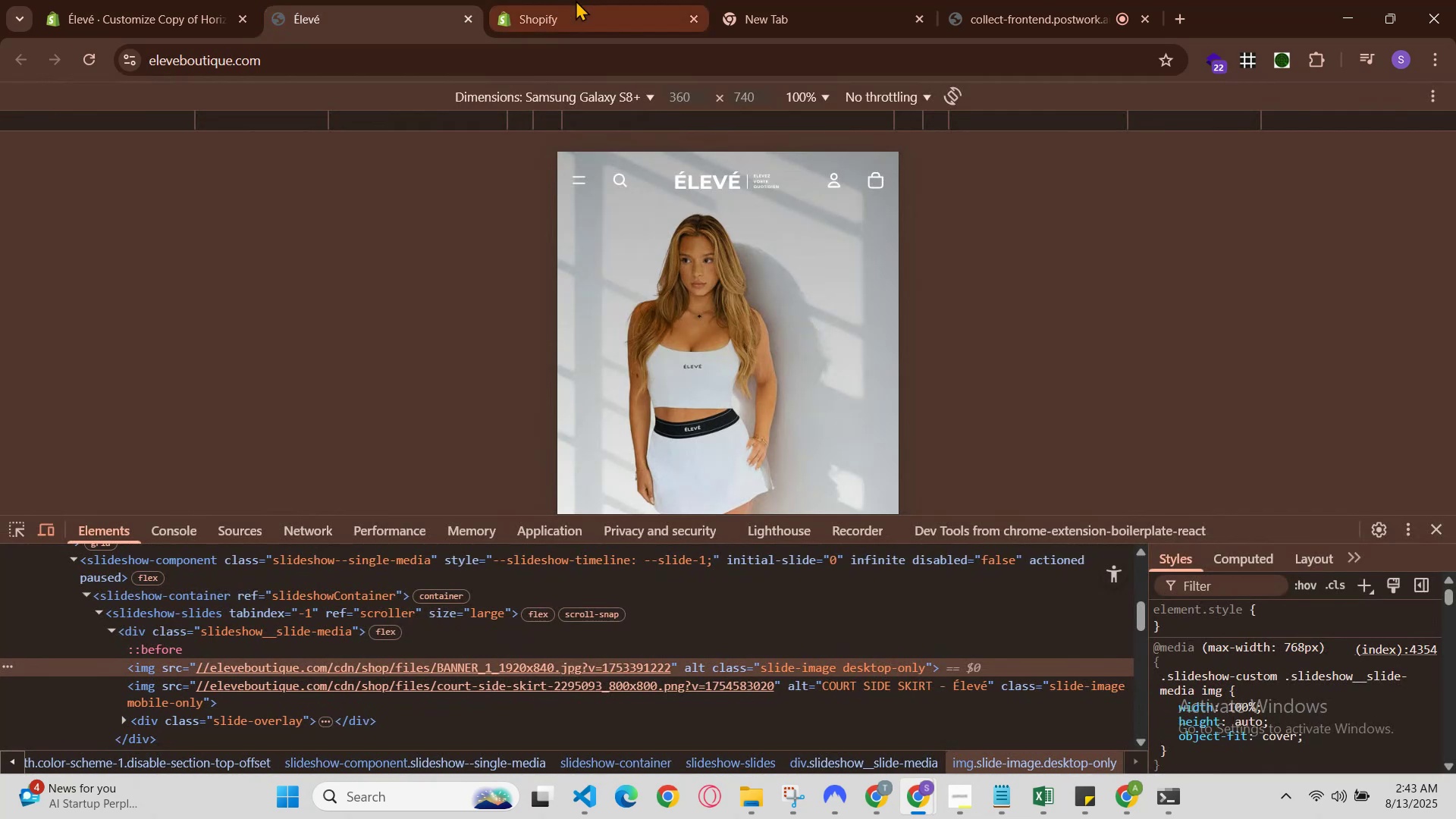 
left_click([581, 0])
 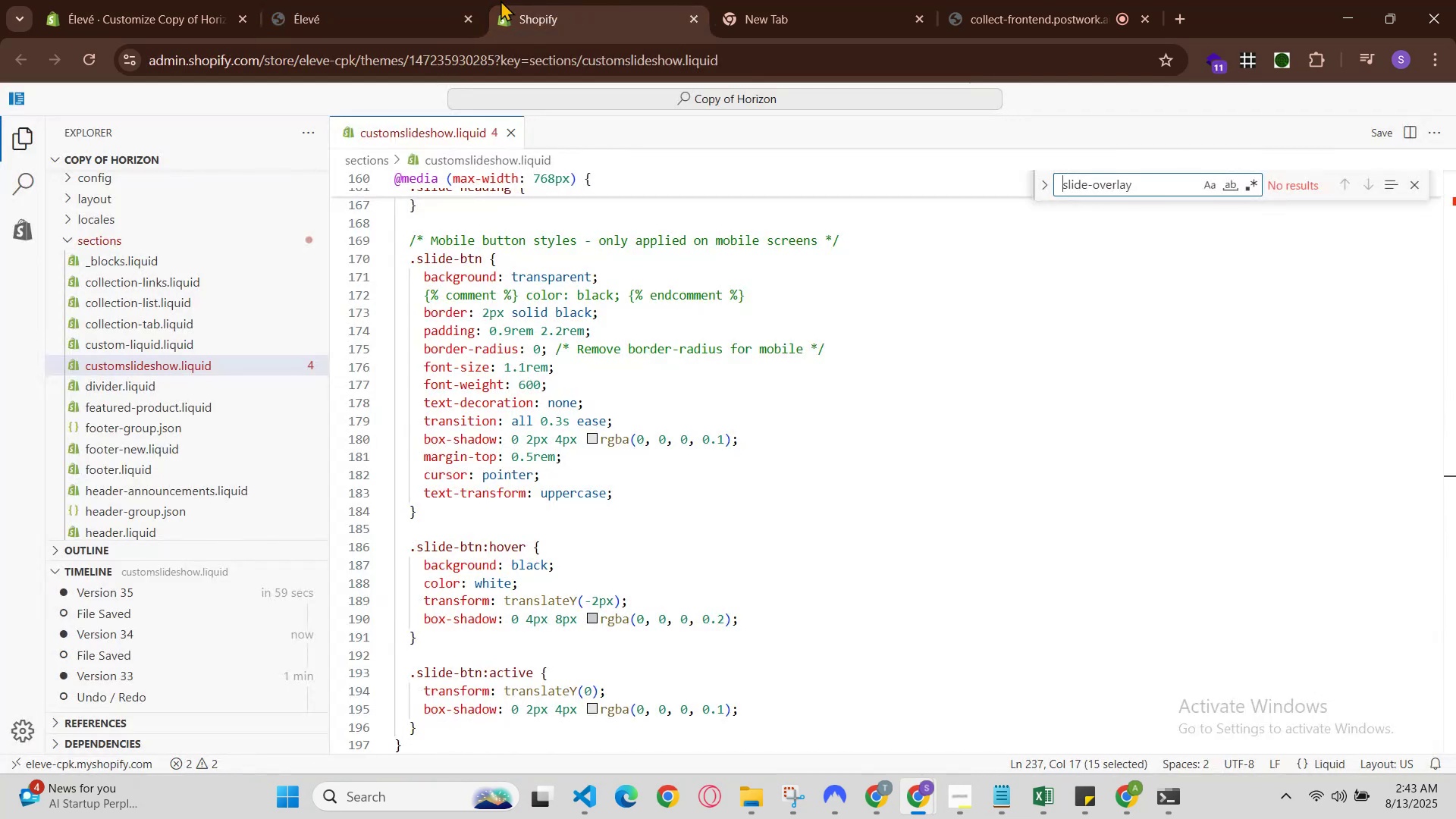 
left_click([486, 0])
 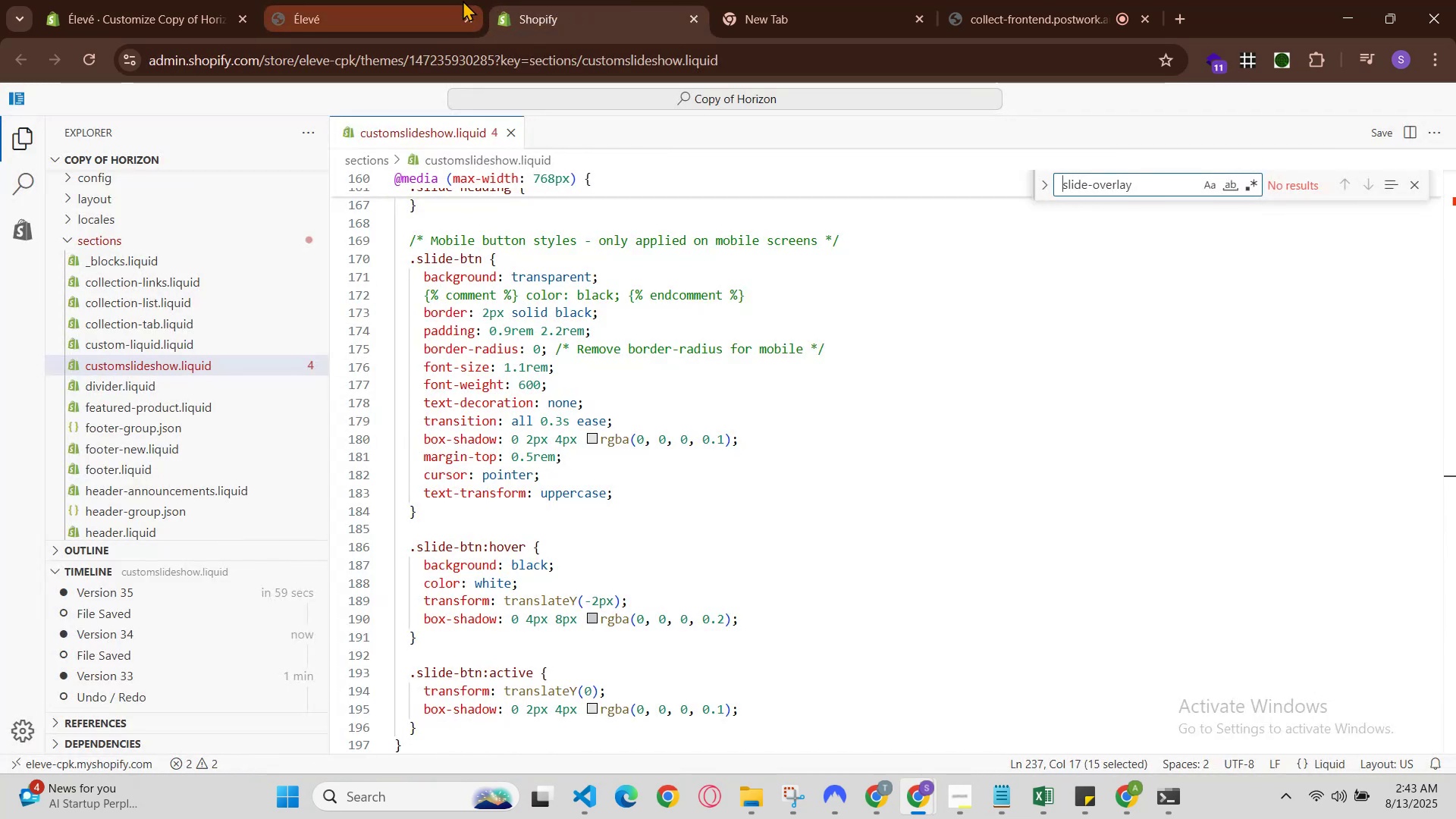 
left_click([435, 0])
 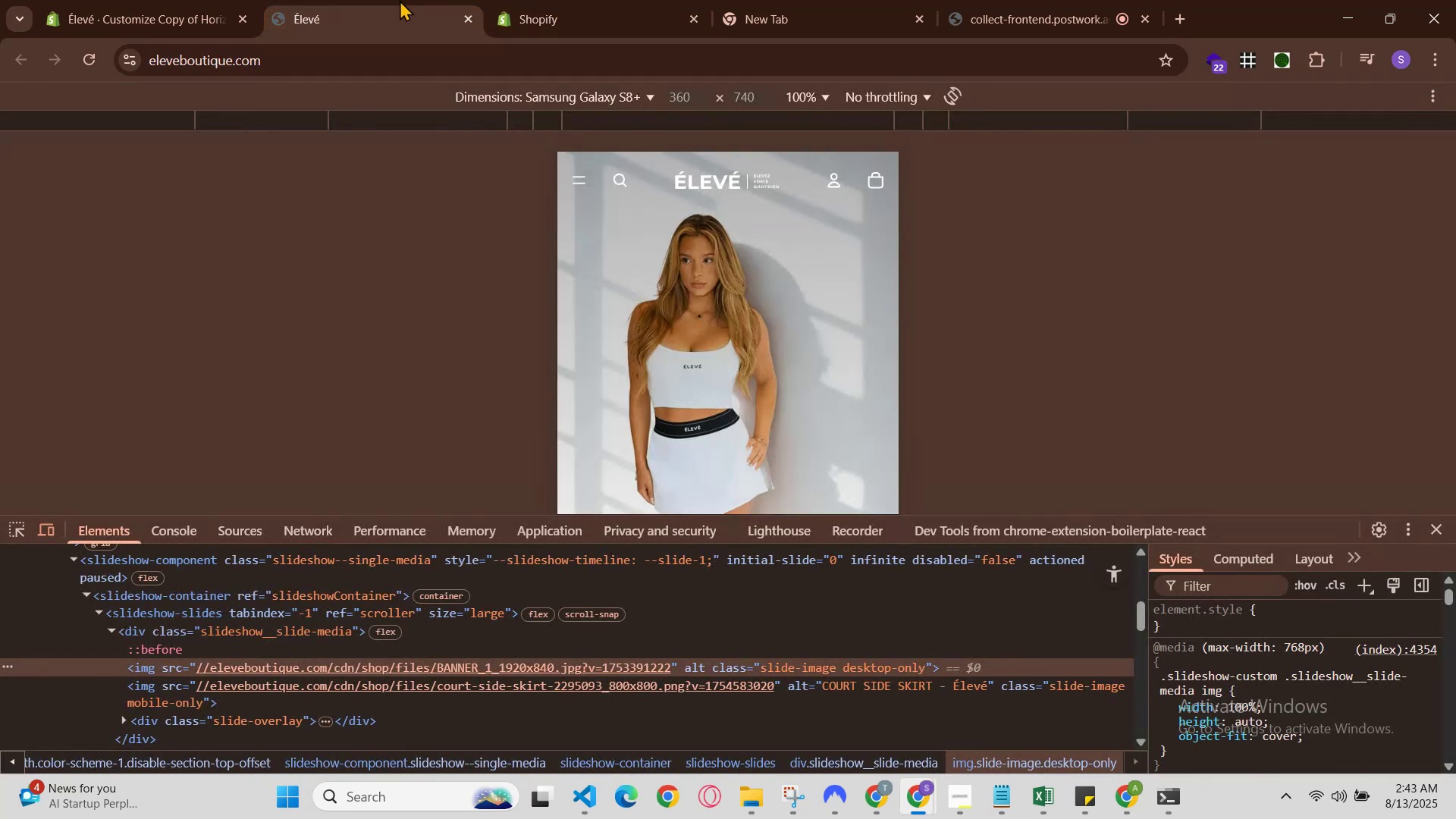 
left_click([646, 0])
 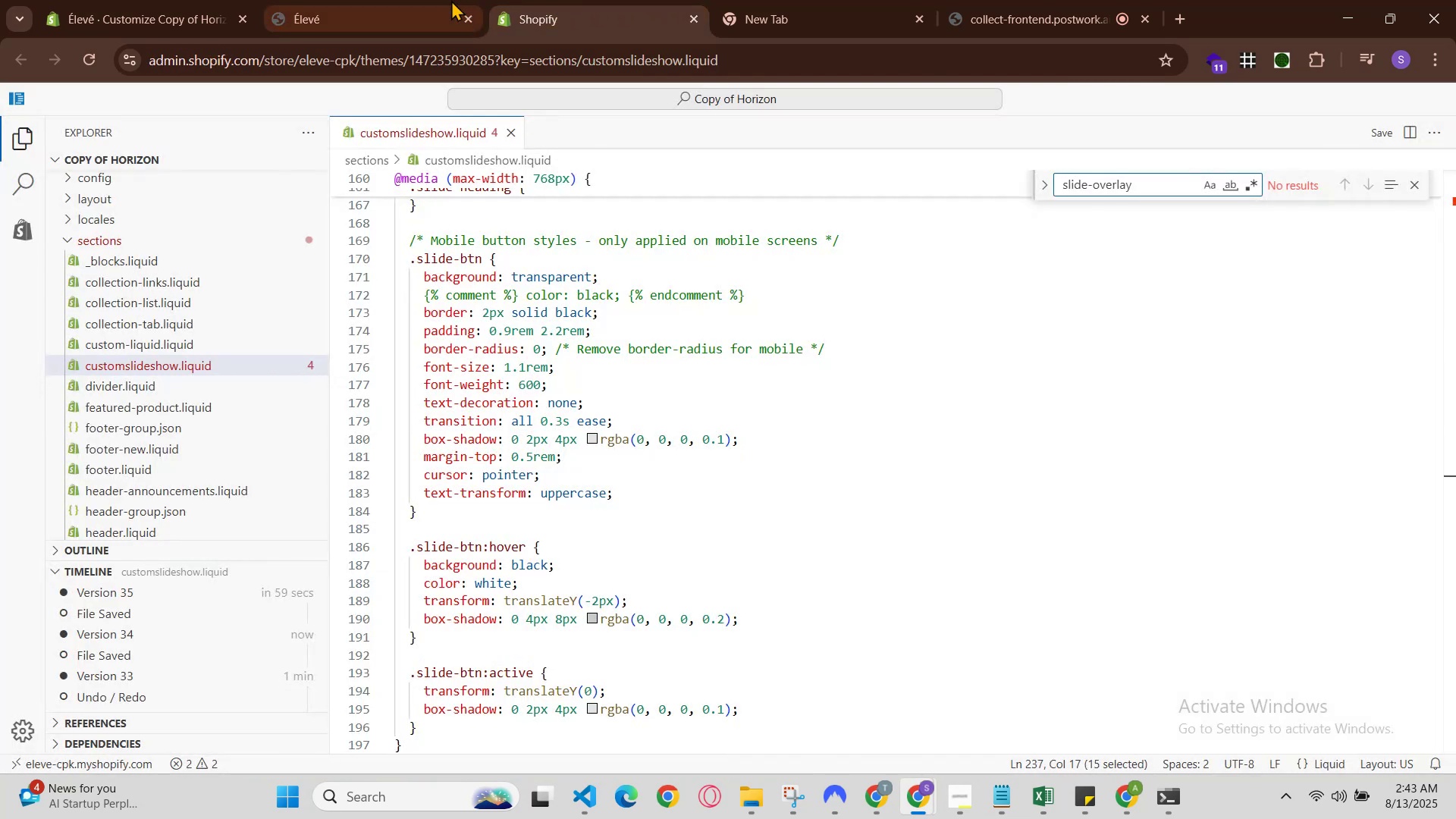 
left_click([438, 0])
 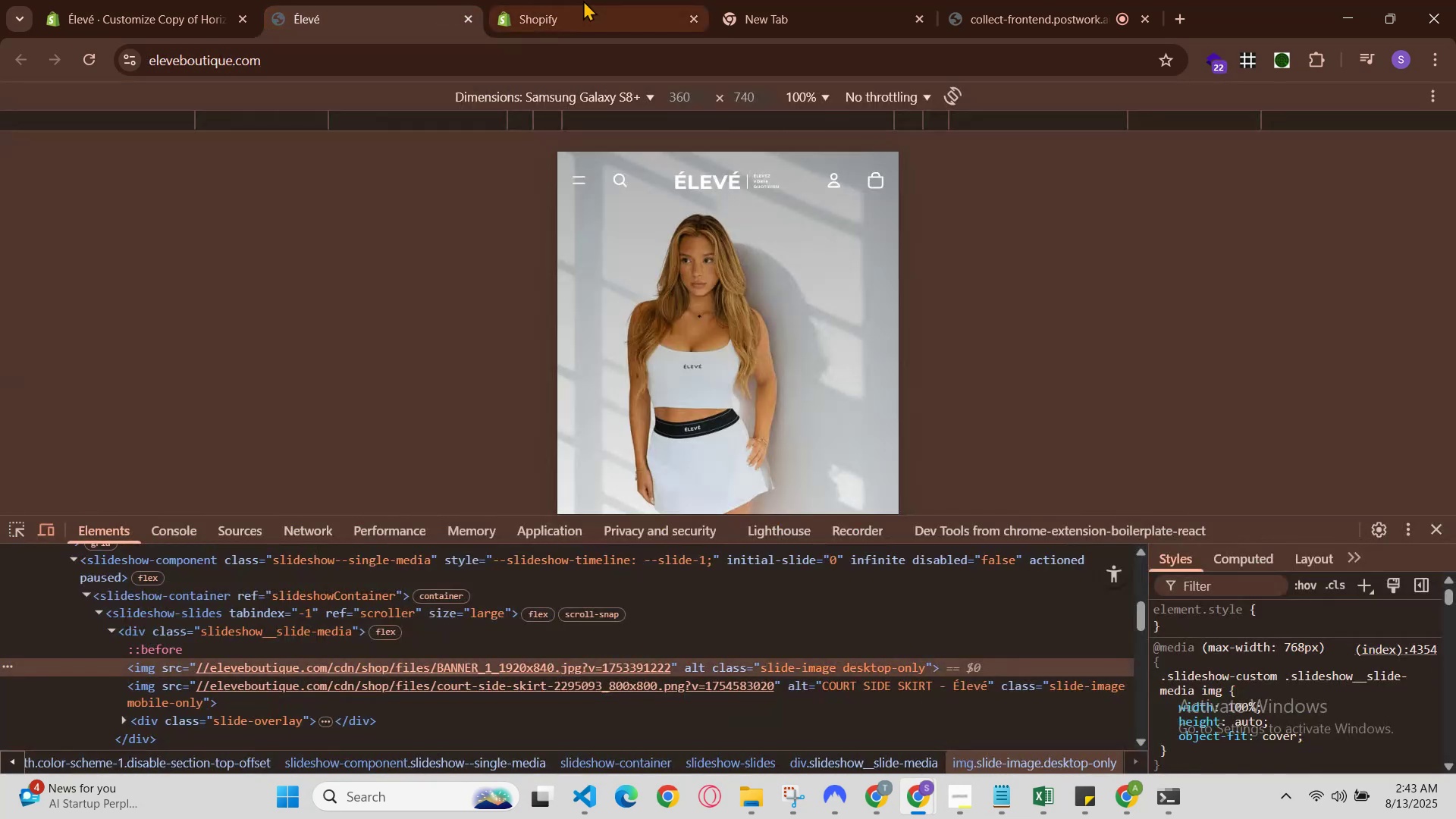 
left_click([597, 0])
 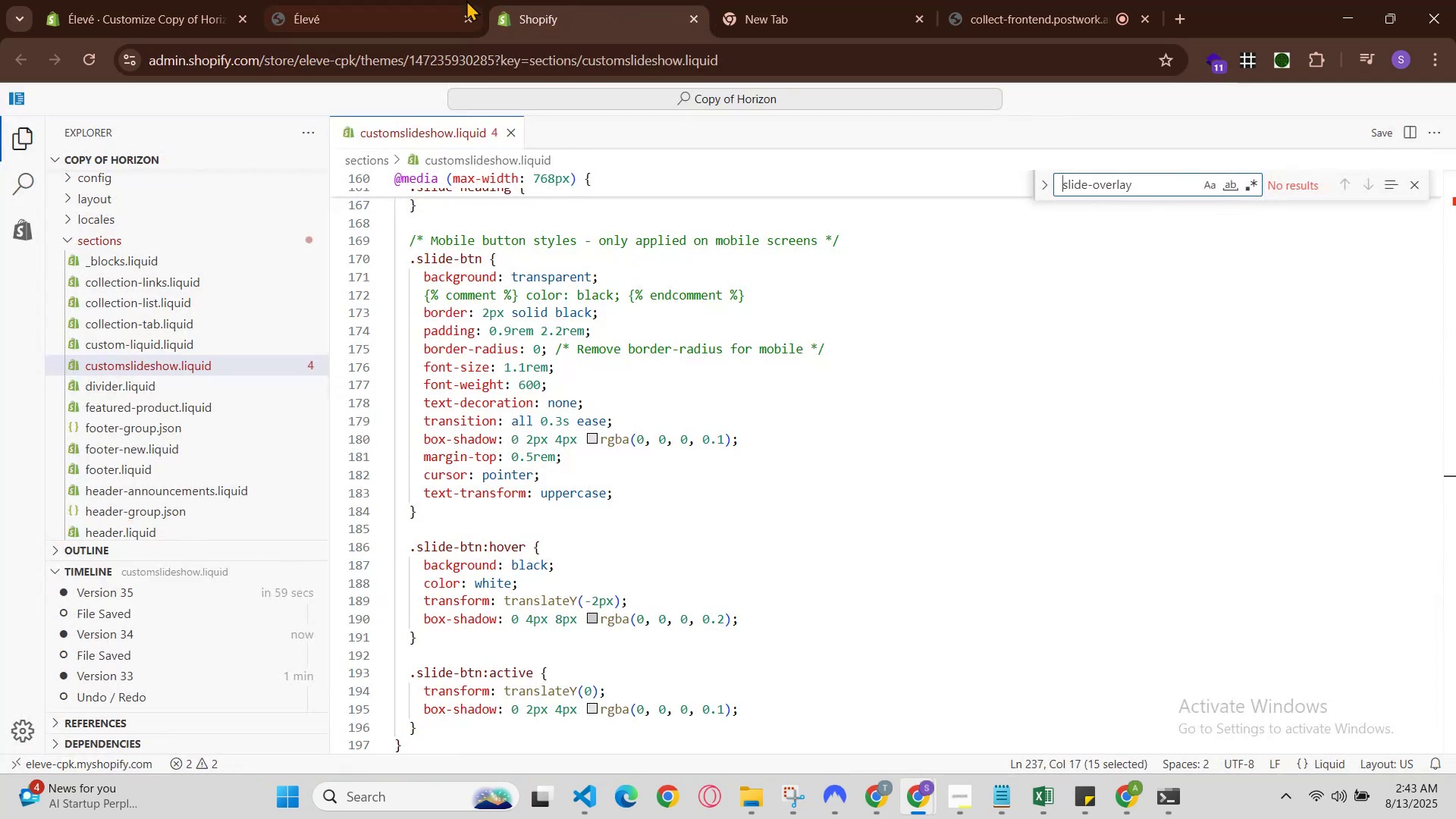 
left_click([454, 0])
 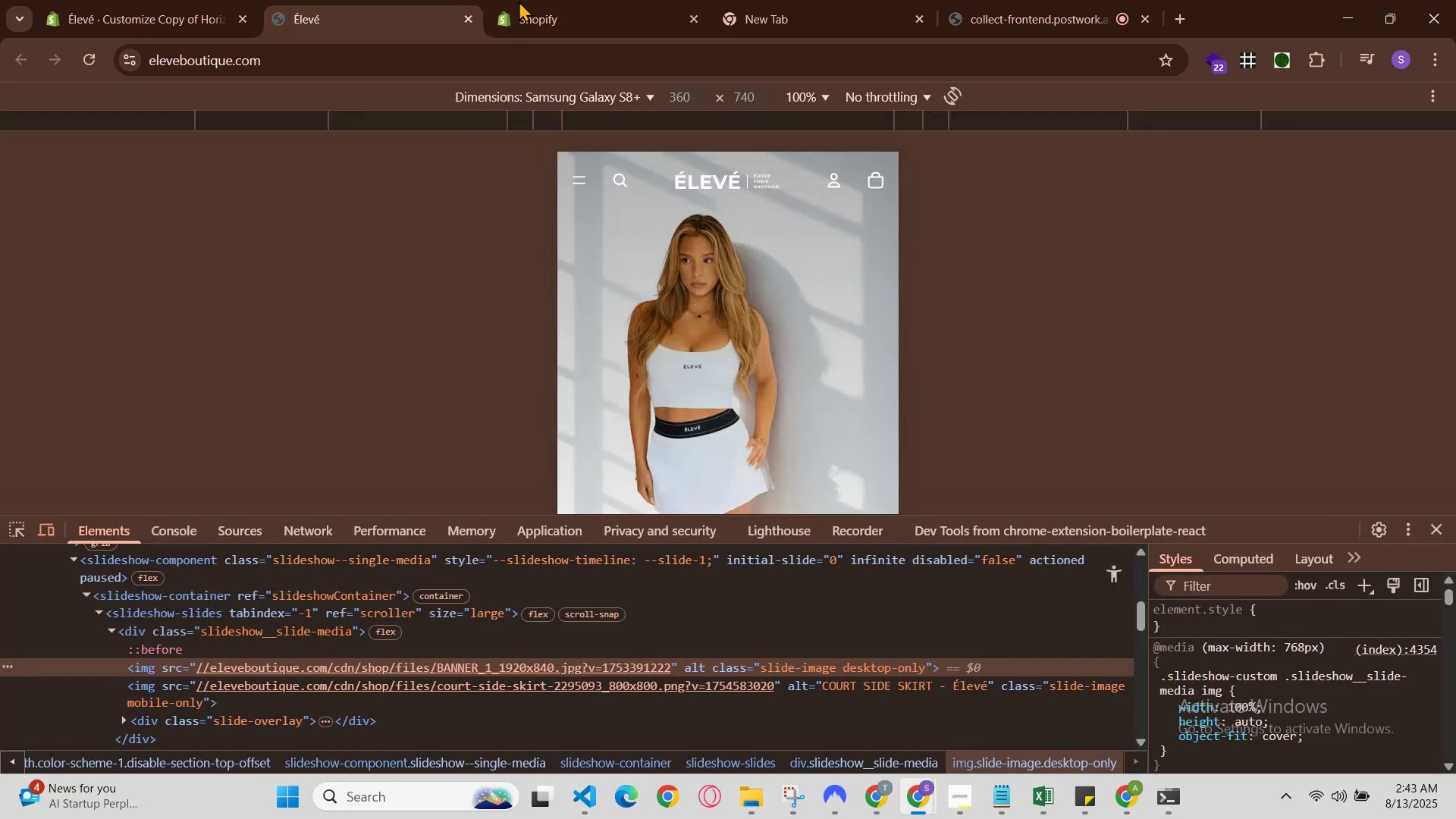 
left_click([611, 0])
 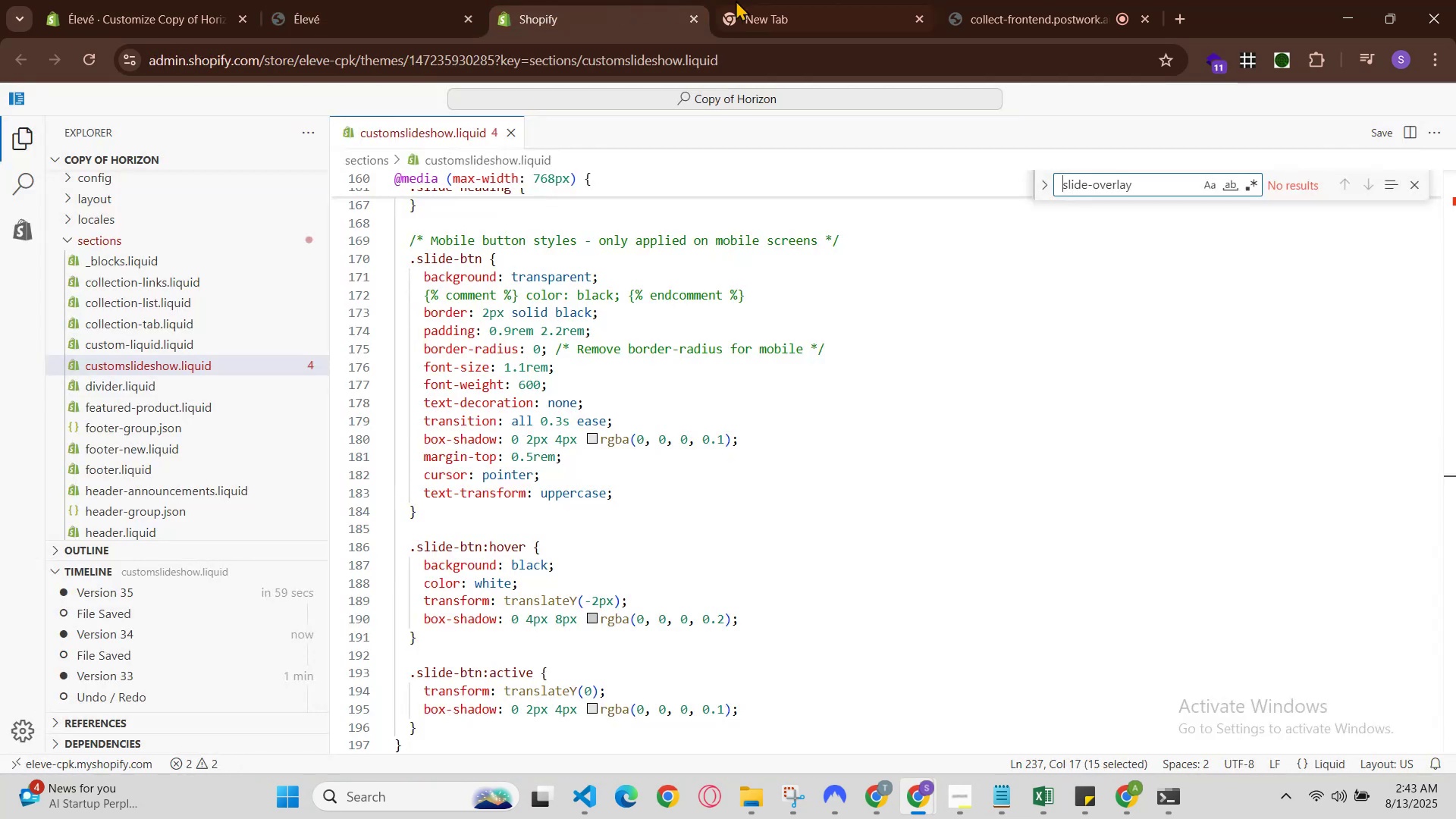 
left_click([749, 0])
 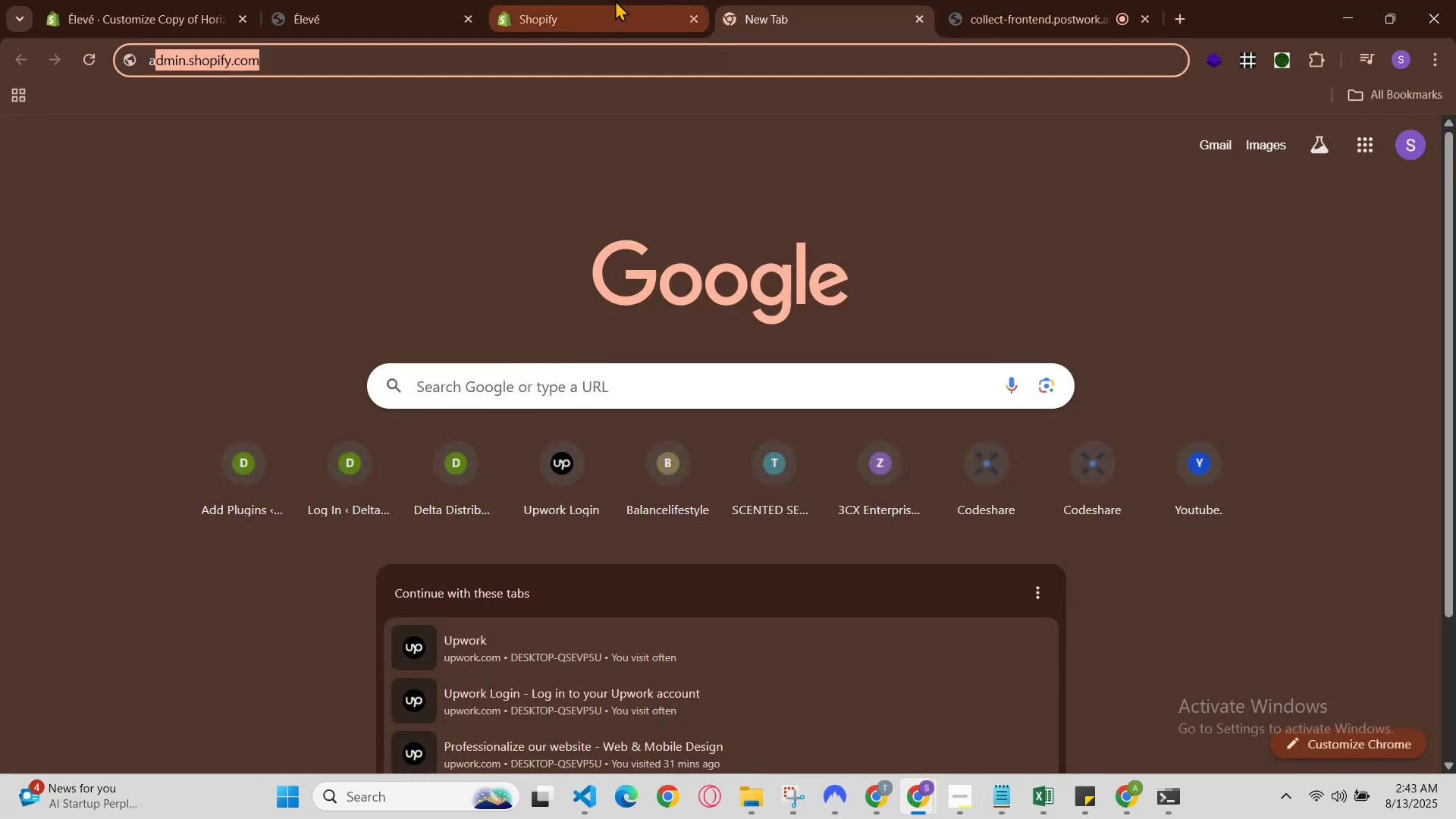 
left_click([607, 0])
 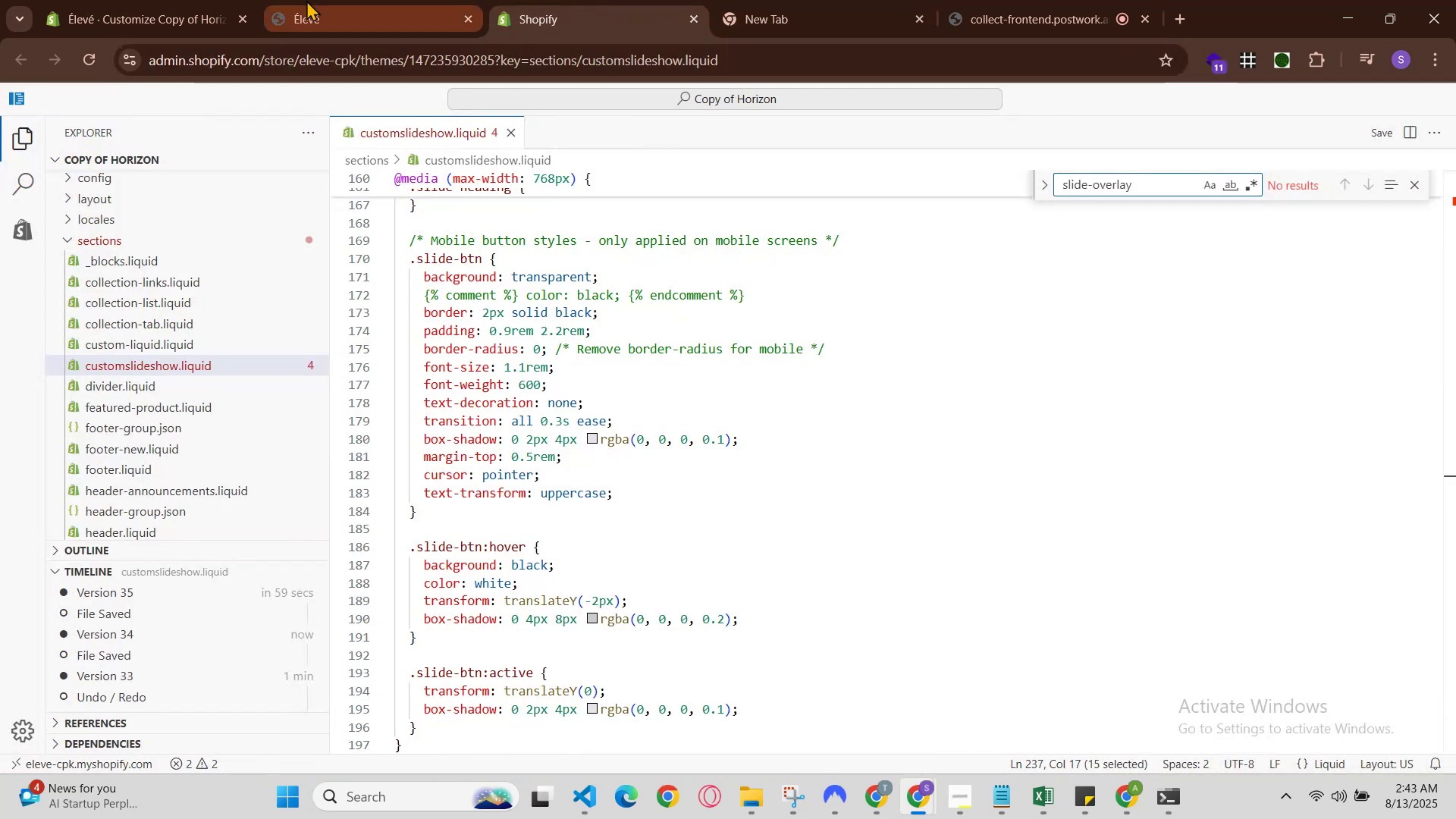 
left_click([278, 0])
 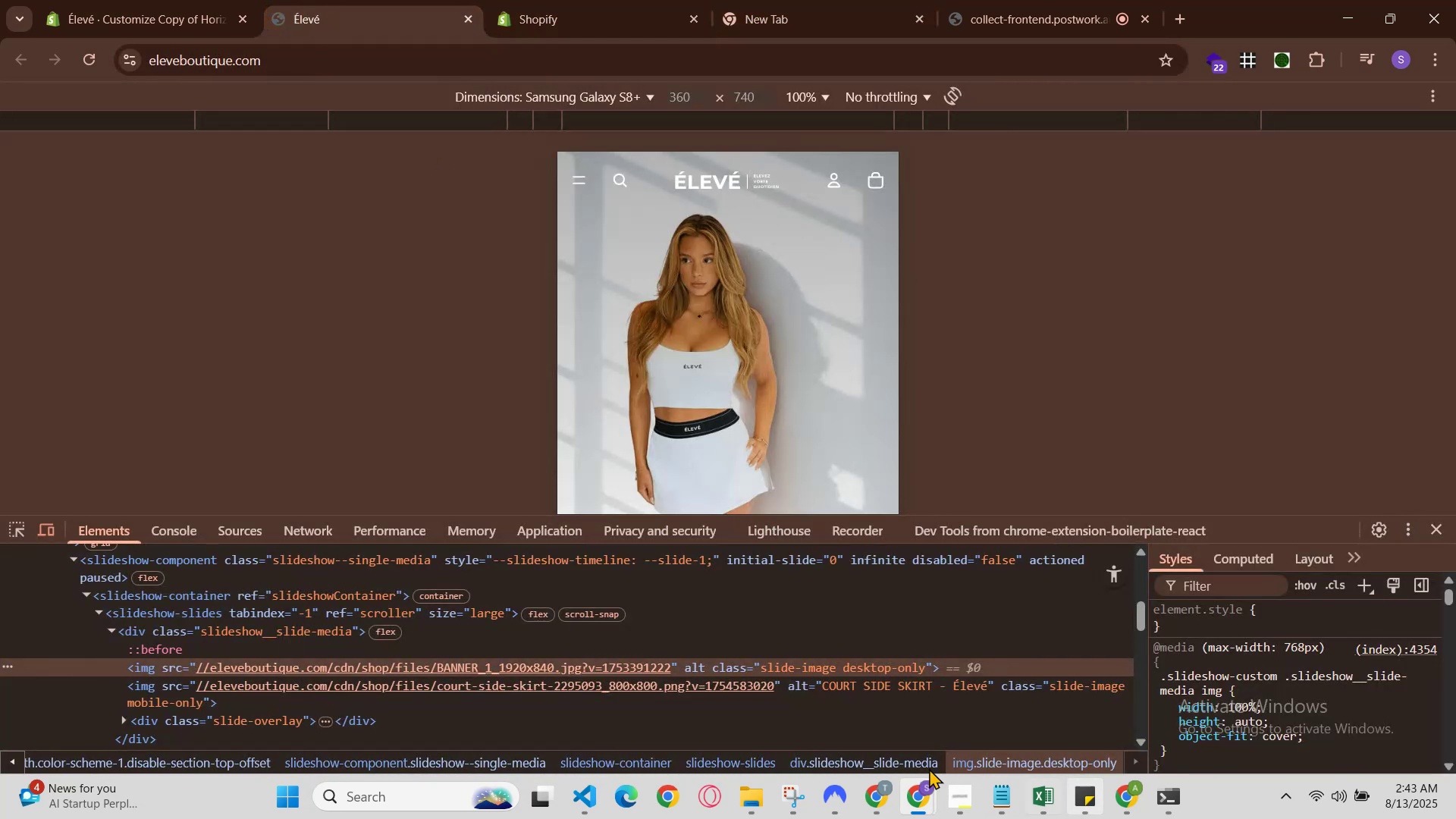 
scroll: coordinate [846, 431], scroll_direction: down, amount: 4.0
 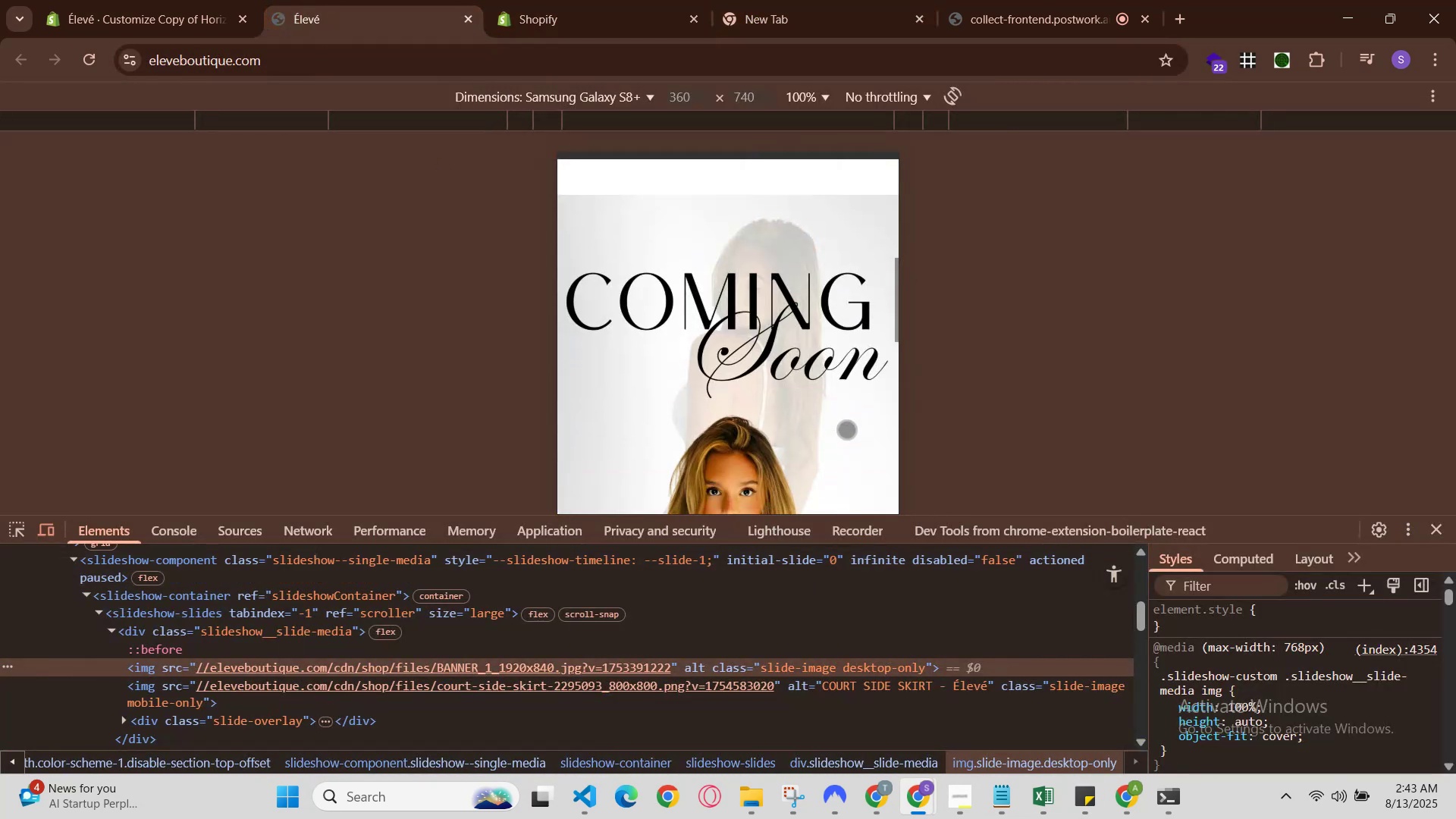 
scroll: coordinate [846, 429], scroll_direction: up, amount: 2.0
 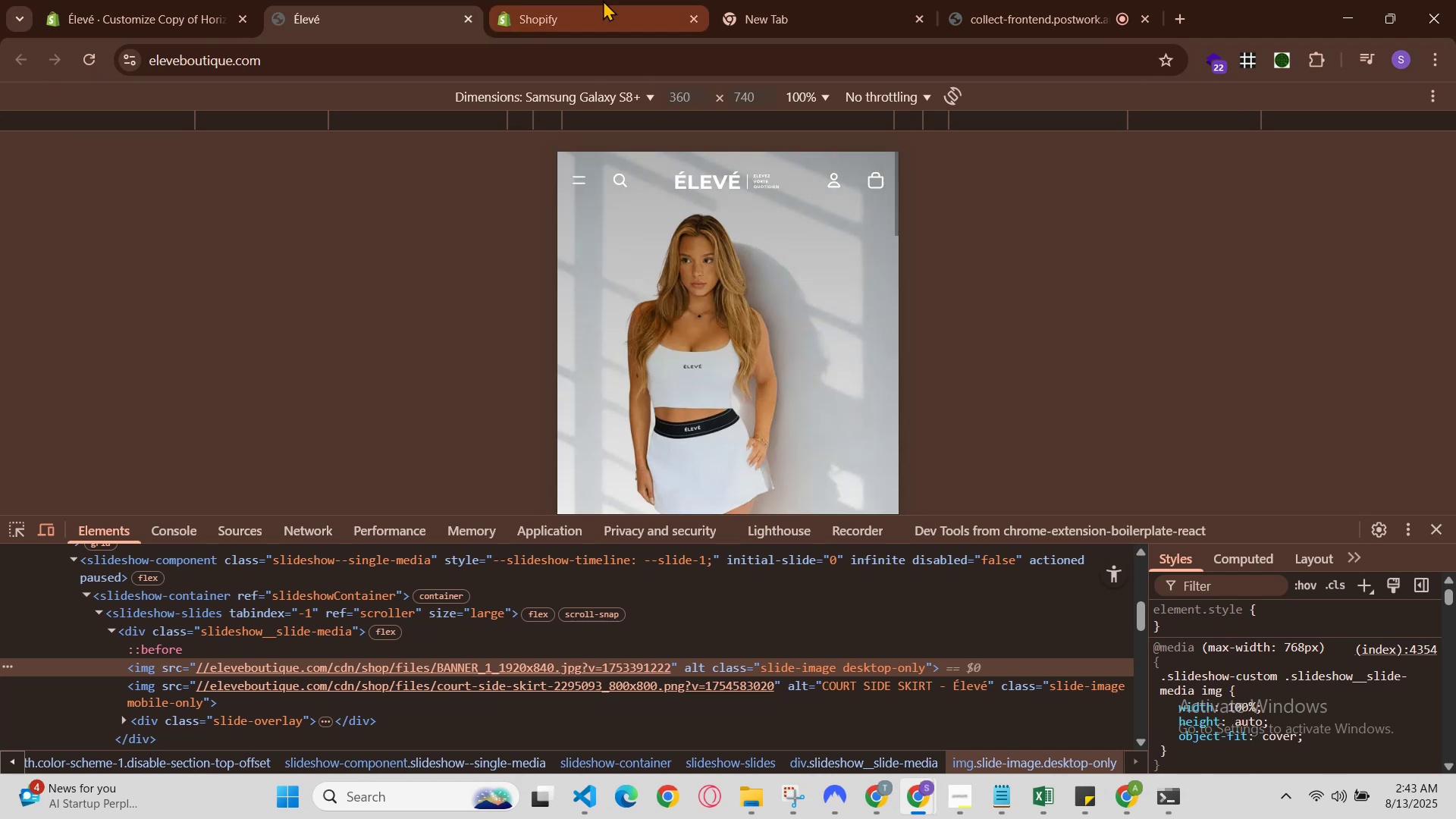 
left_click([604, 0])
 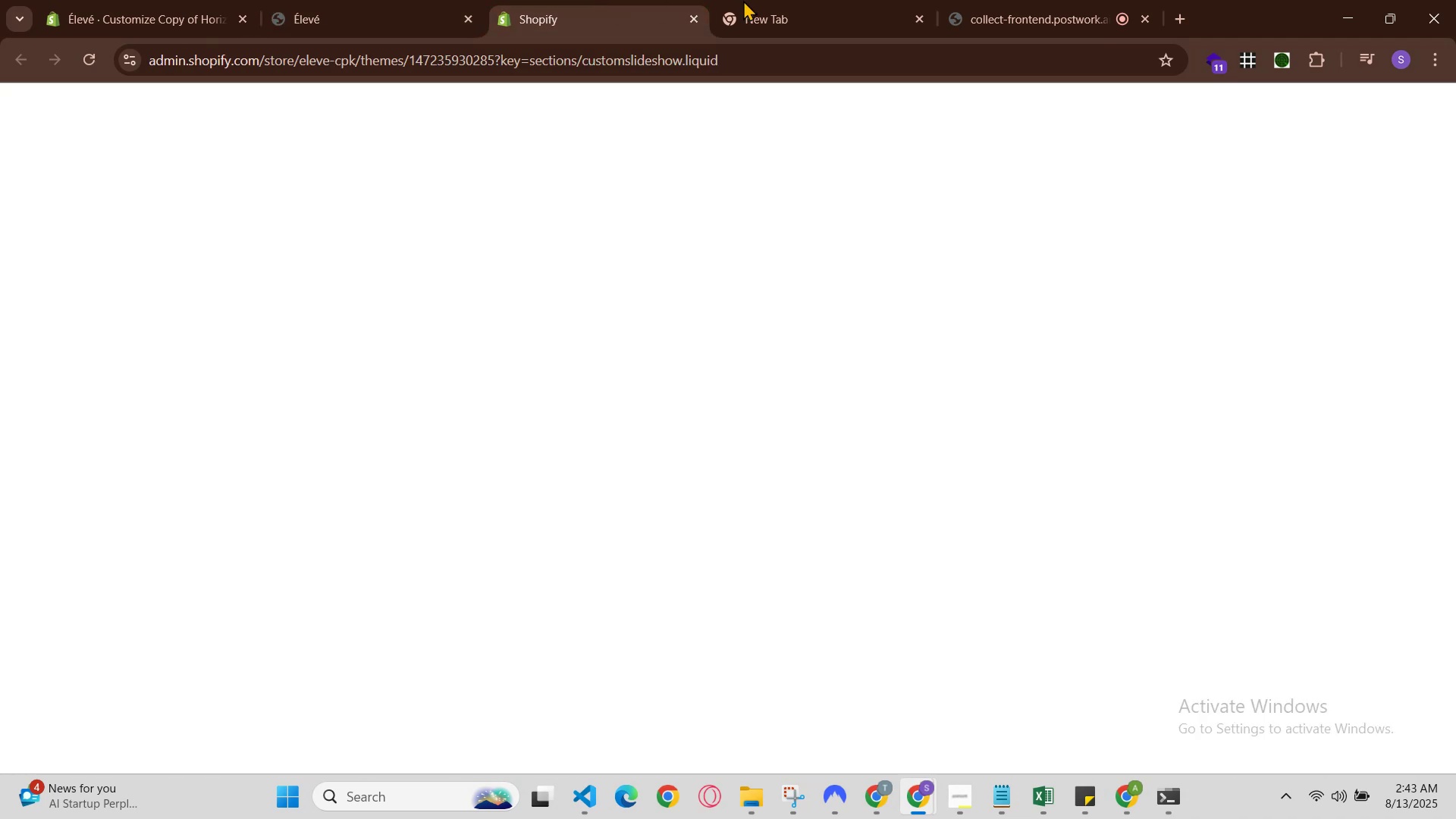 
left_click([743, 0])
 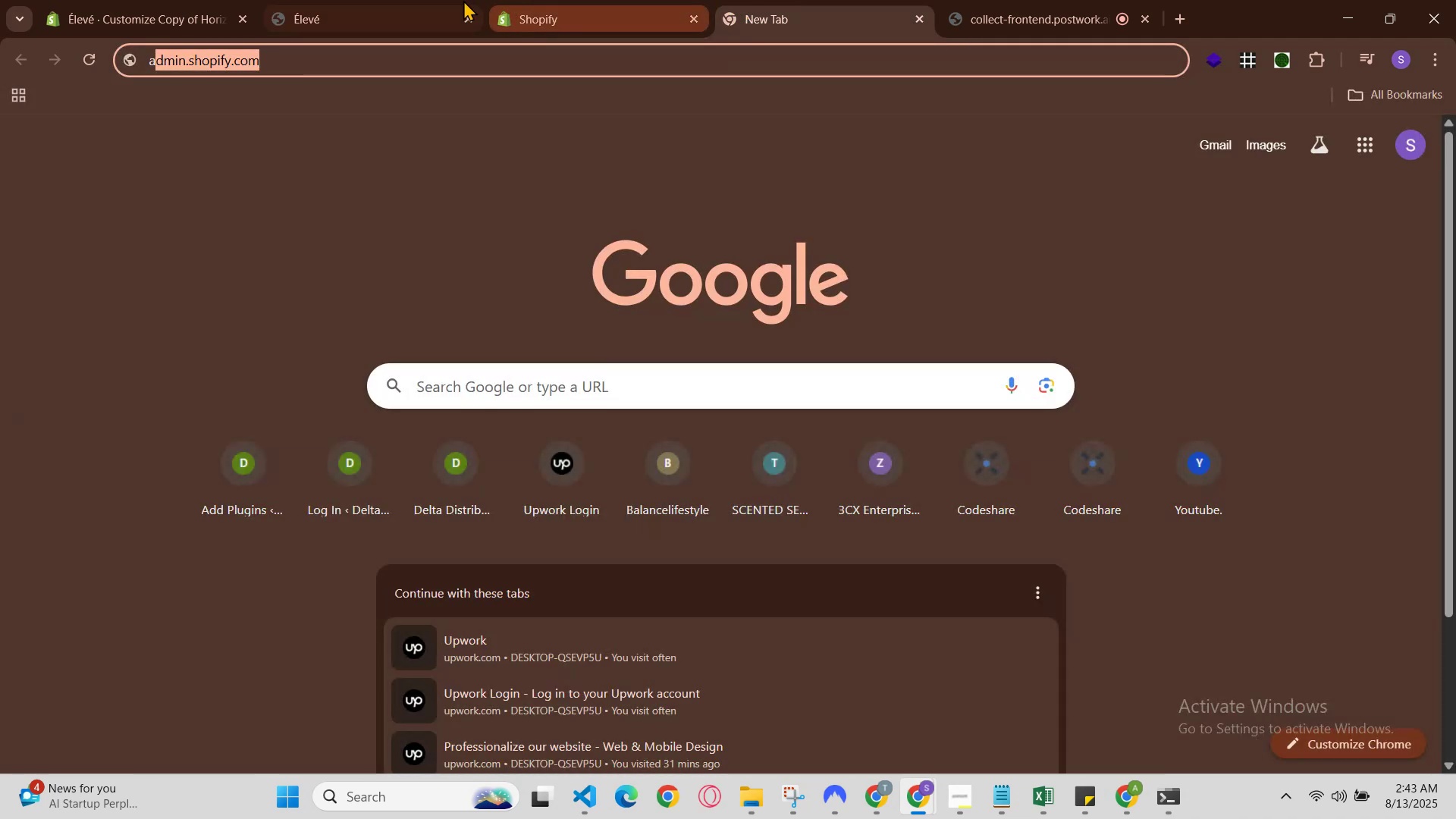 
left_click([397, 0])
 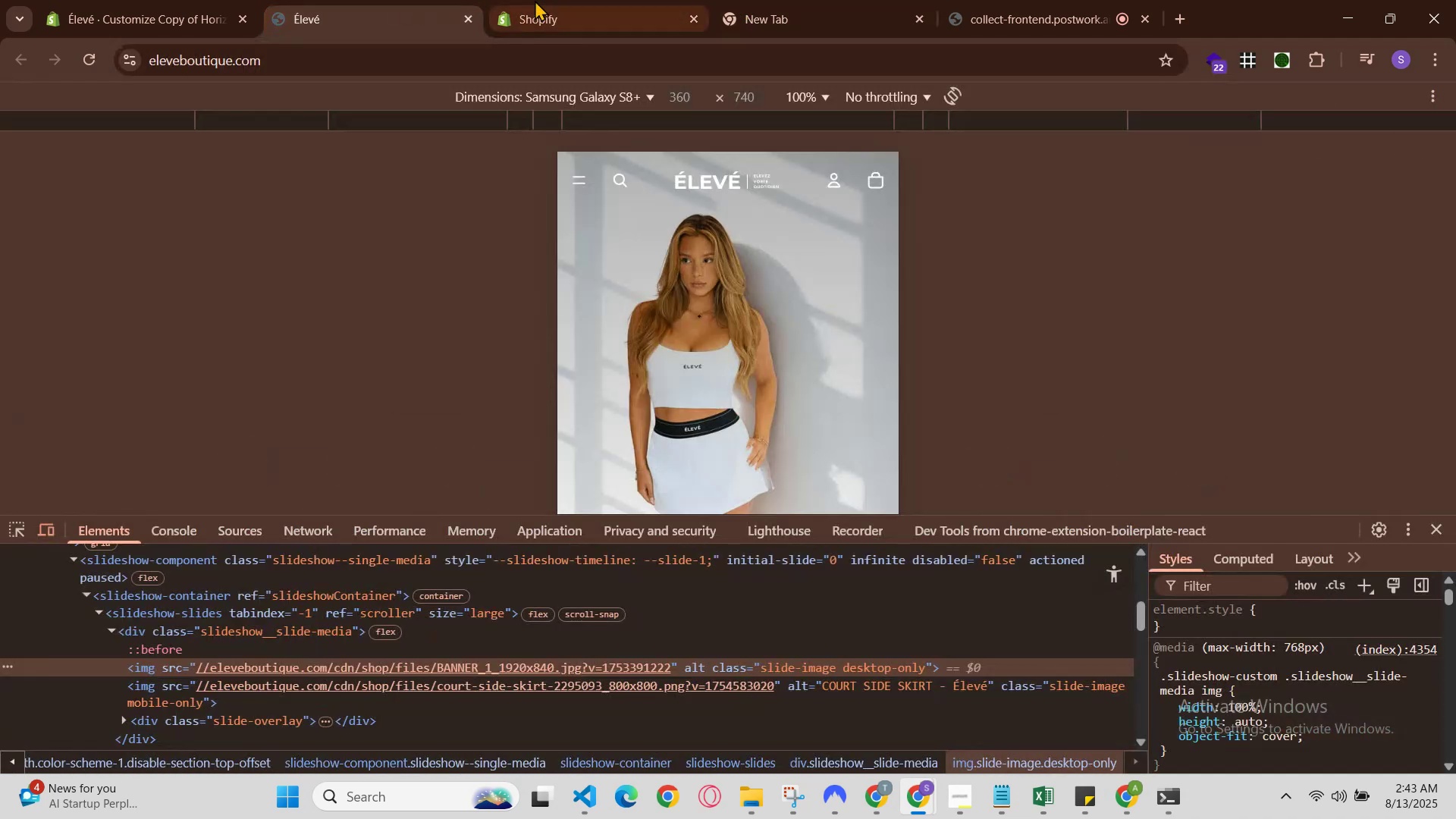 
left_click([538, 0])
 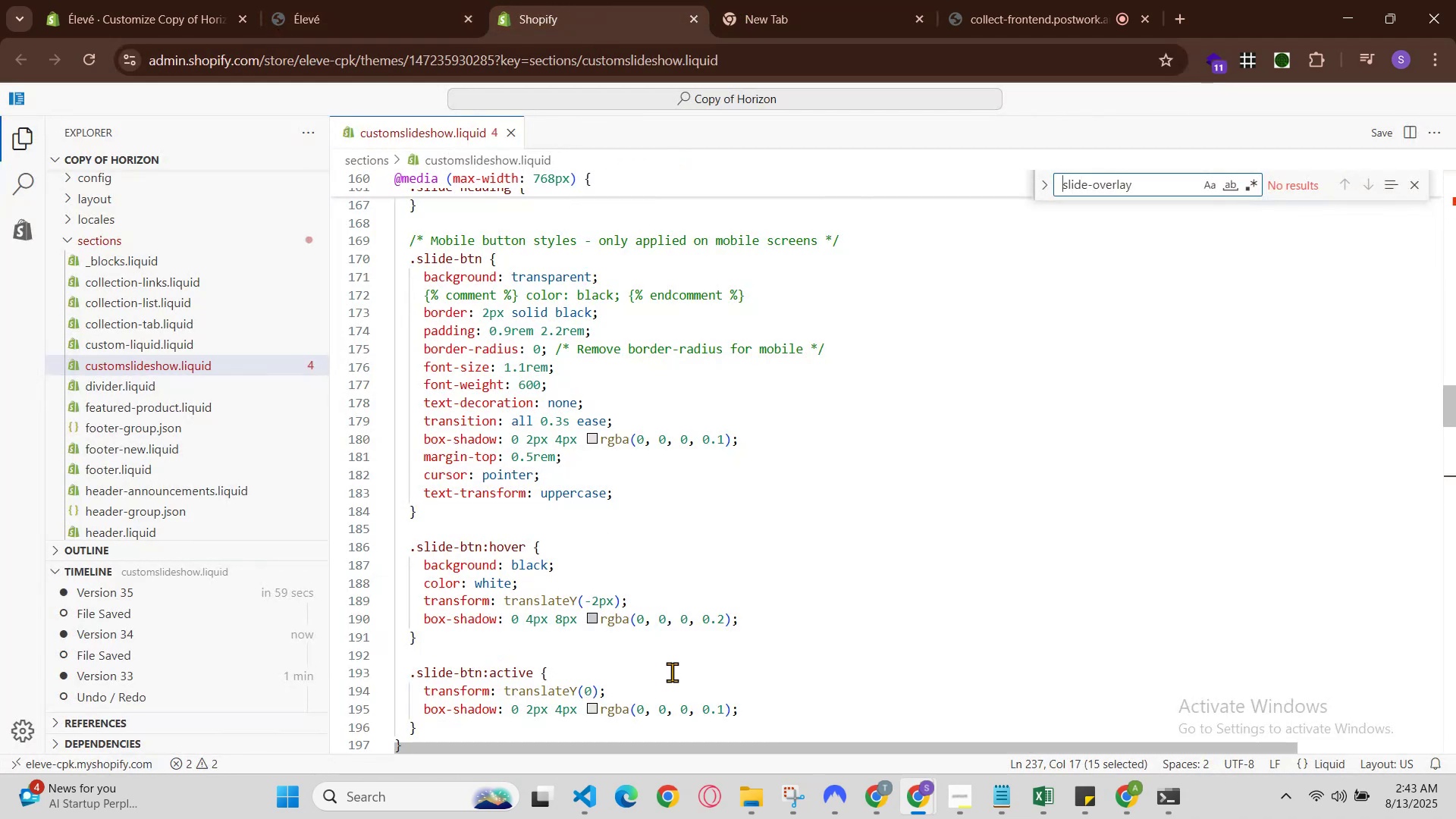 
left_click([708, 455])
 